 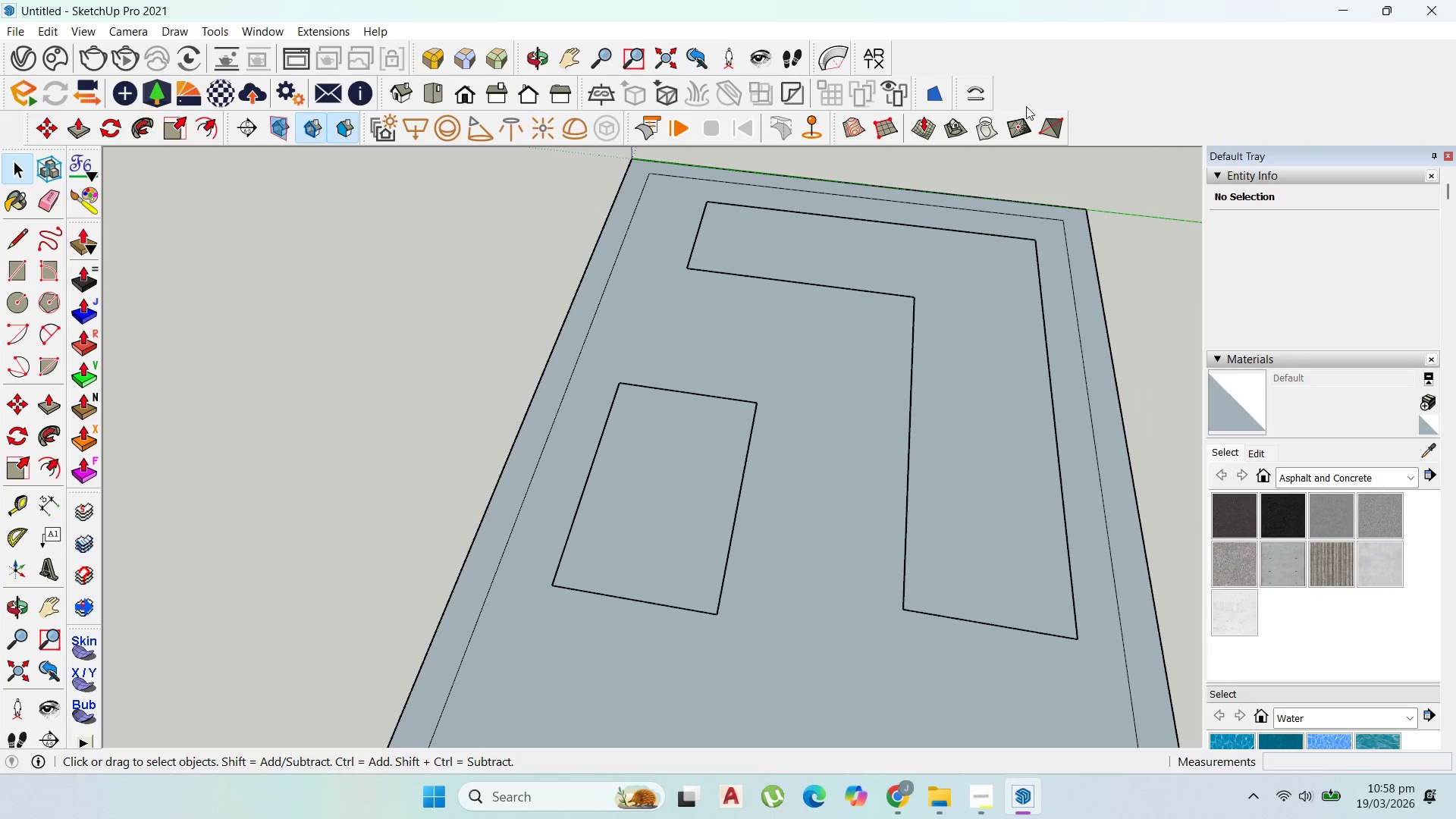 
scroll: coordinate [861, 293], scroll_direction: down, amount: 3.0
 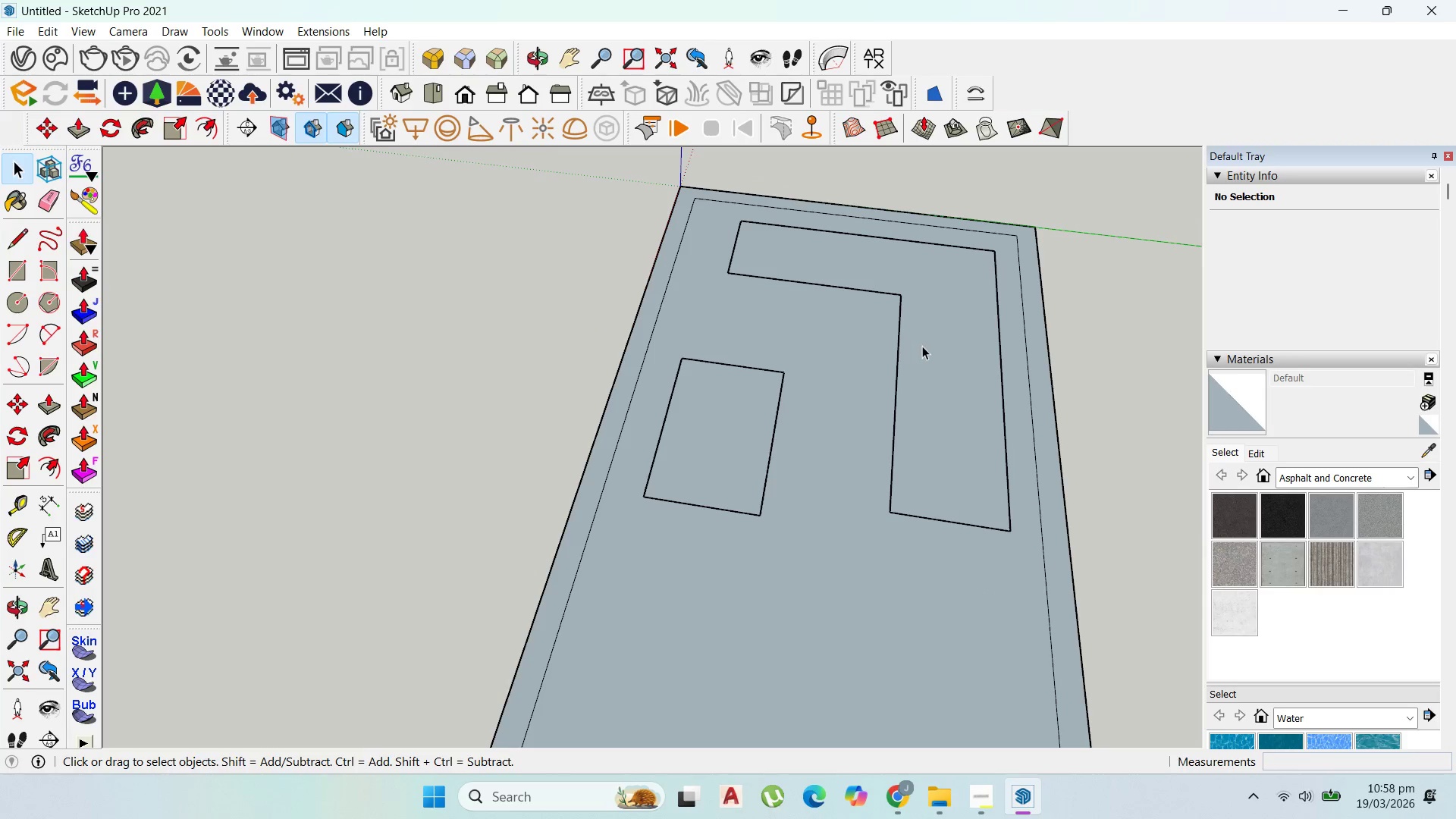 
left_click_drag(start_coordinate=[977, 353], to_coordinate=[984, 353])
 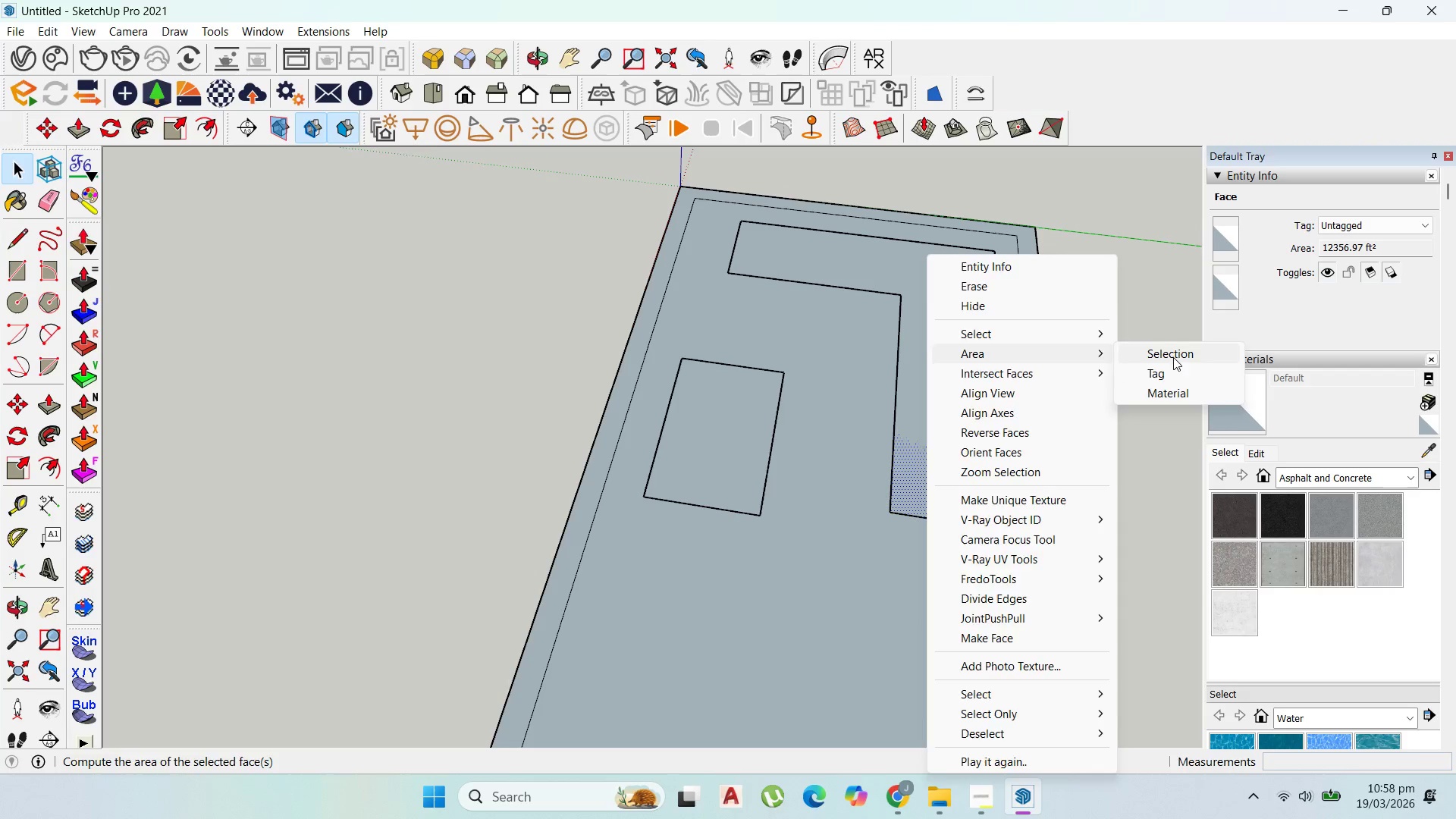 
left_click([1174, 355])
 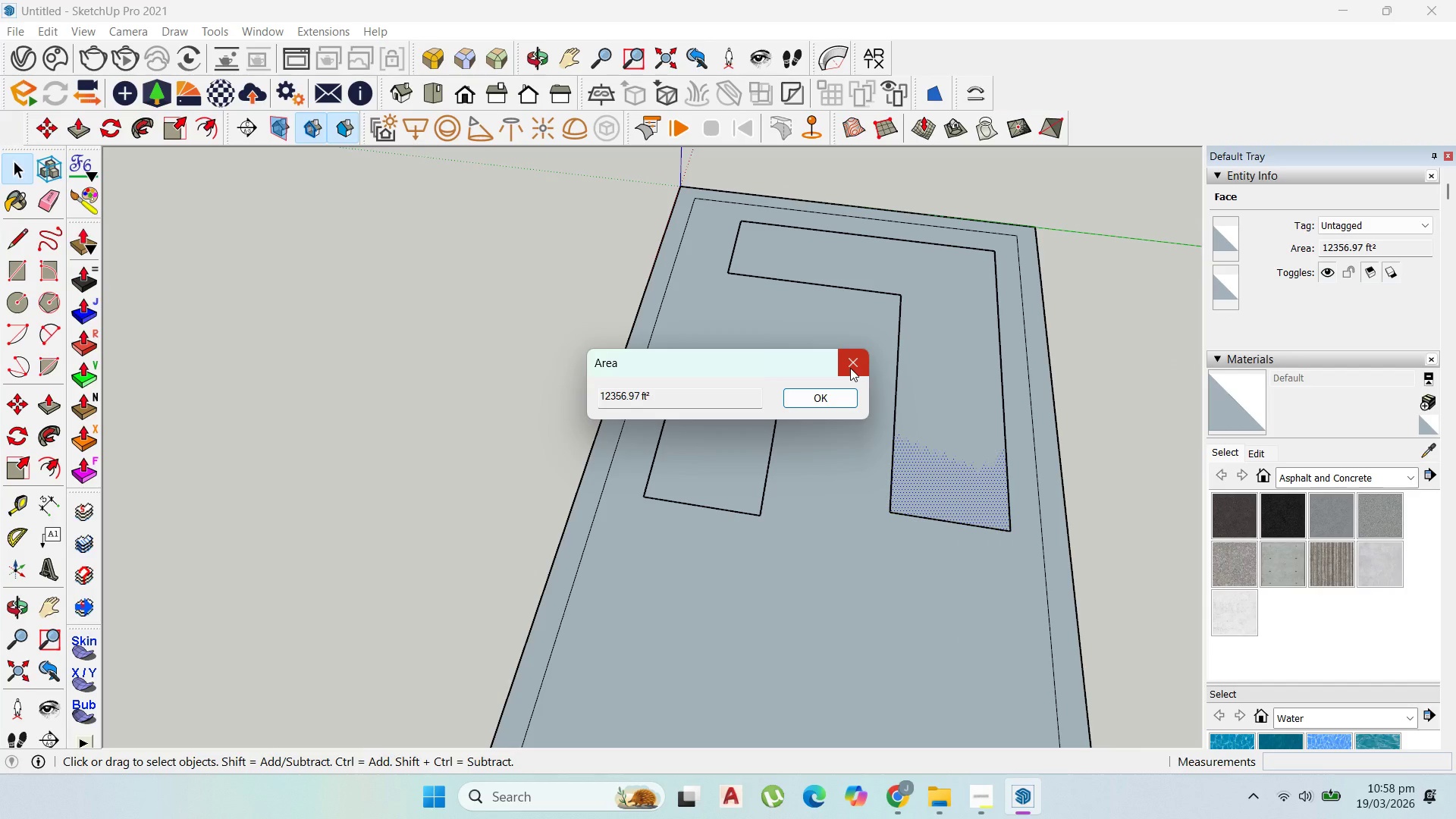 
left_click([850, 368])
 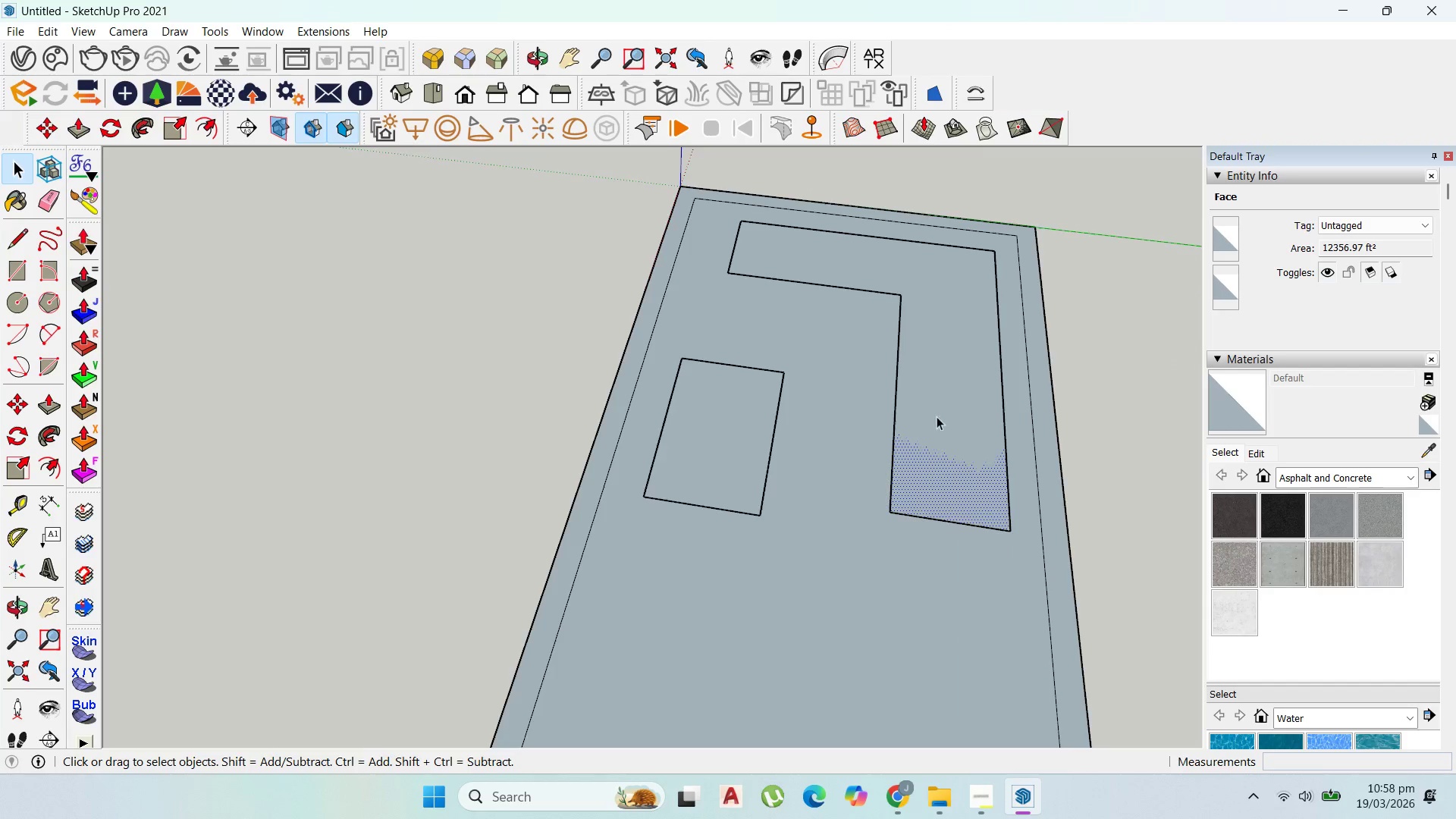 
scroll: coordinate [949, 454], scroll_direction: up, amount: 2.0
 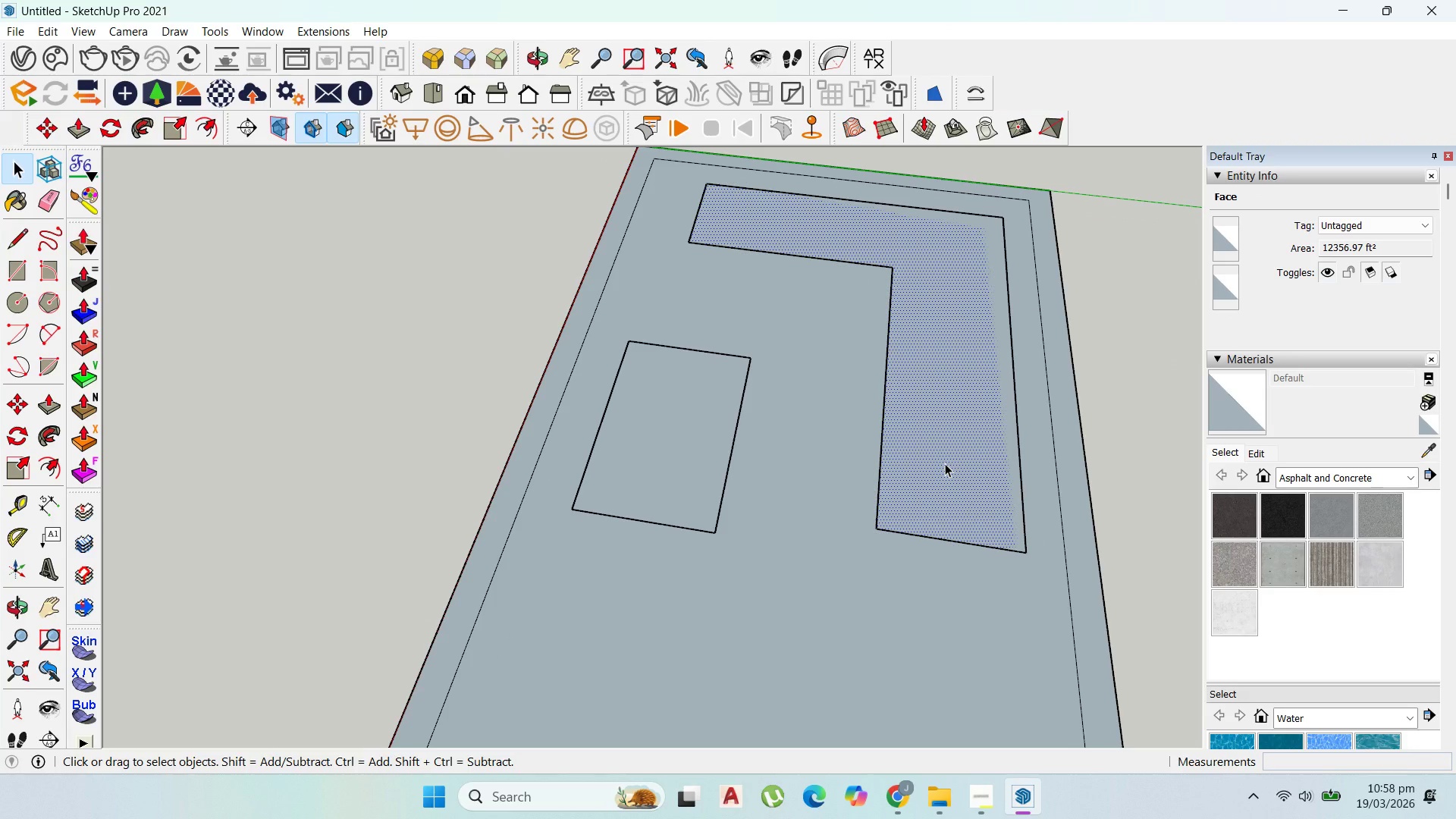 
scroll: coordinate [949, 524], scroll_direction: down, amount: 2.0
 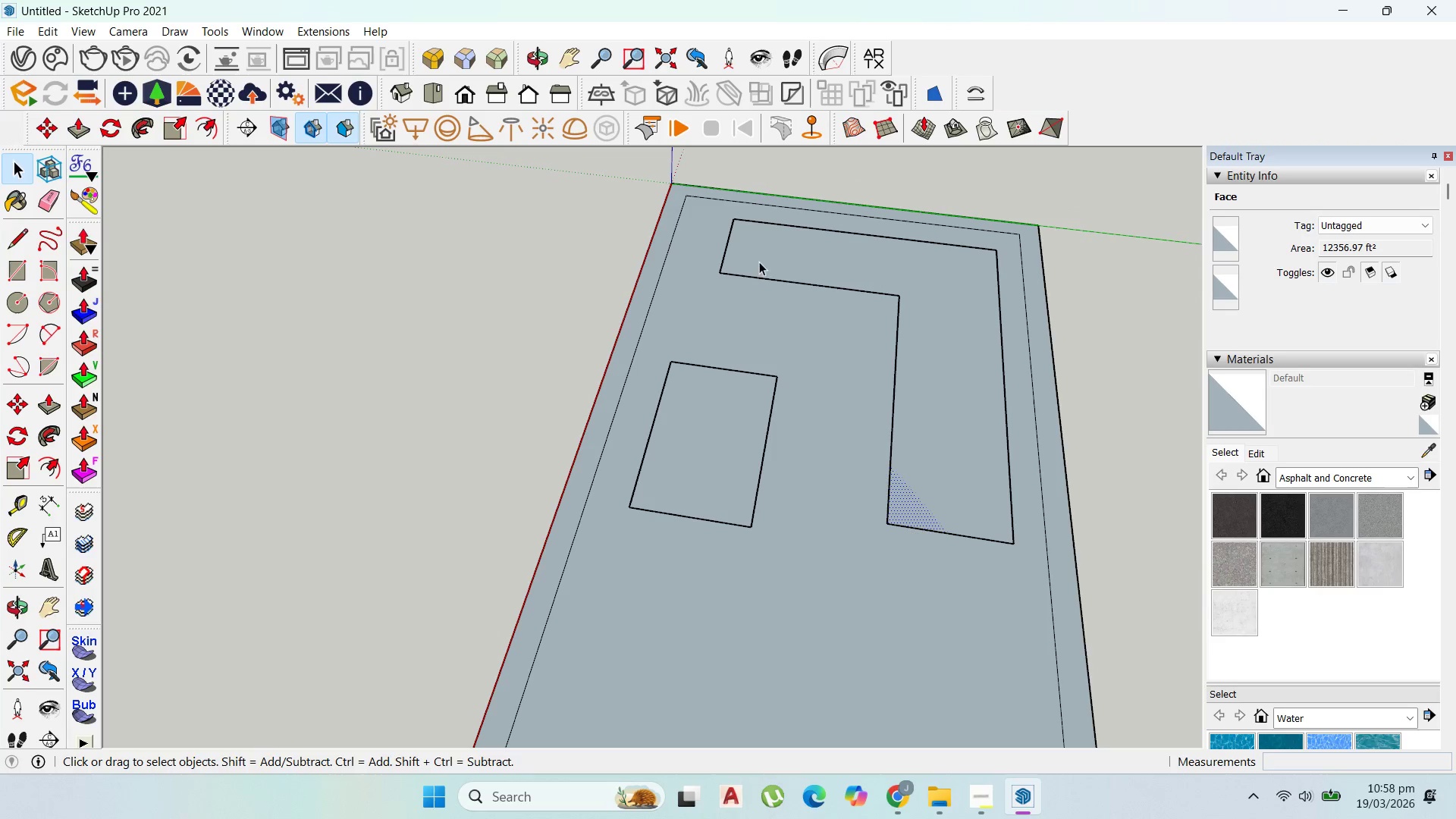 
middle_click([970, 318])
 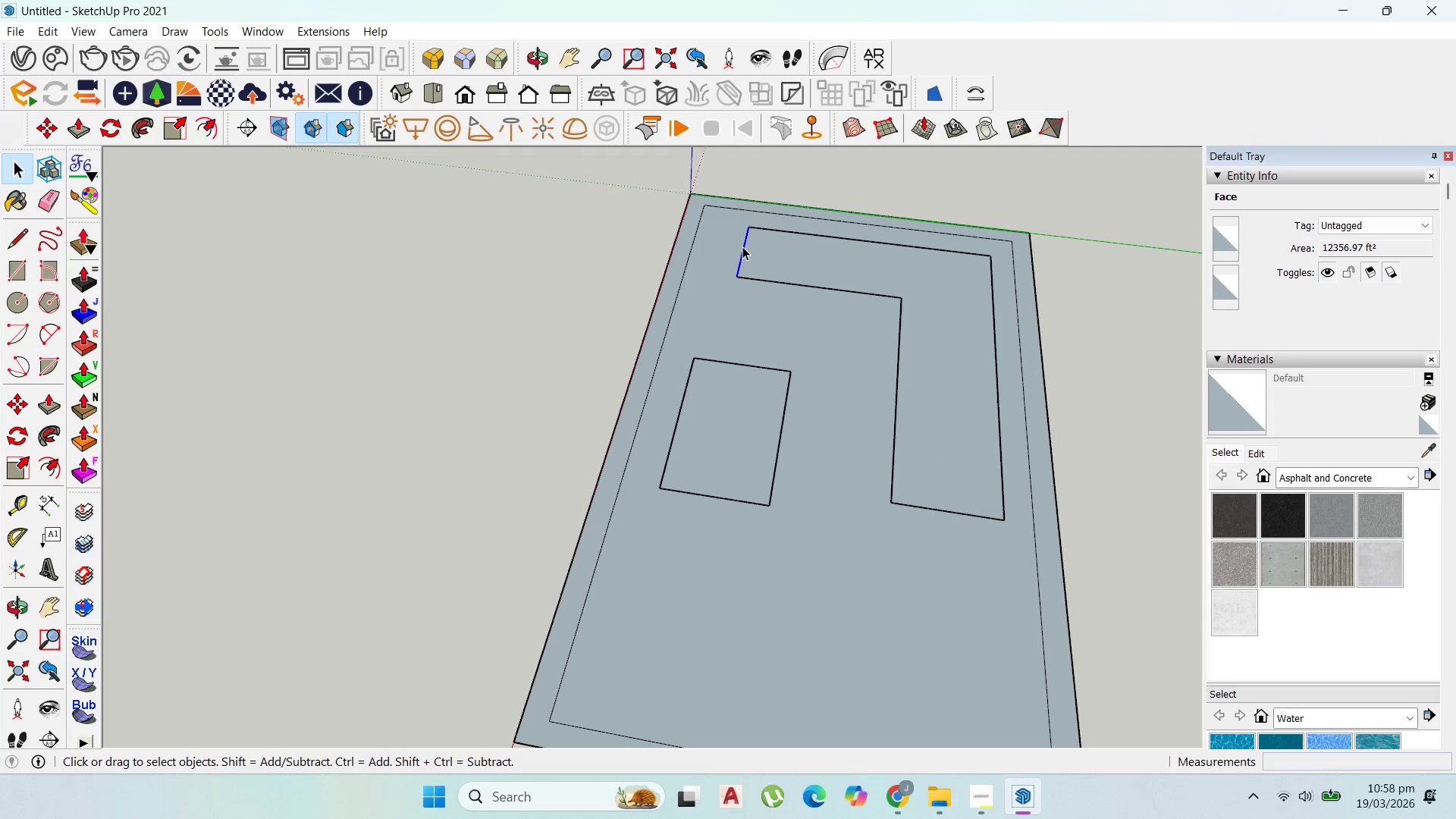 
scroll: coordinate [925, 322], scroll_direction: down, amount: 1.0
 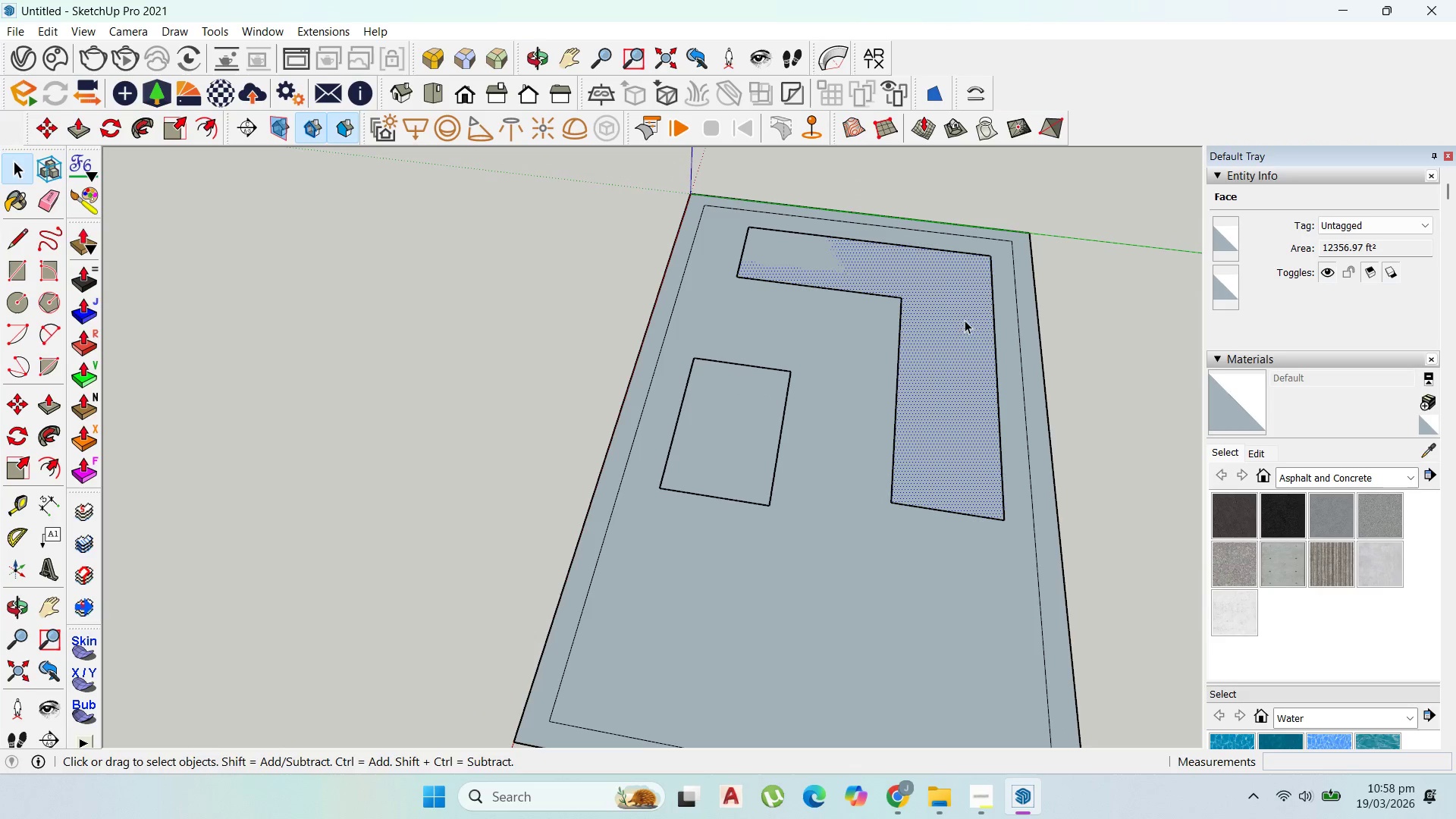 
scroll: coordinate [742, 253], scroll_direction: up, amount: 2.0
 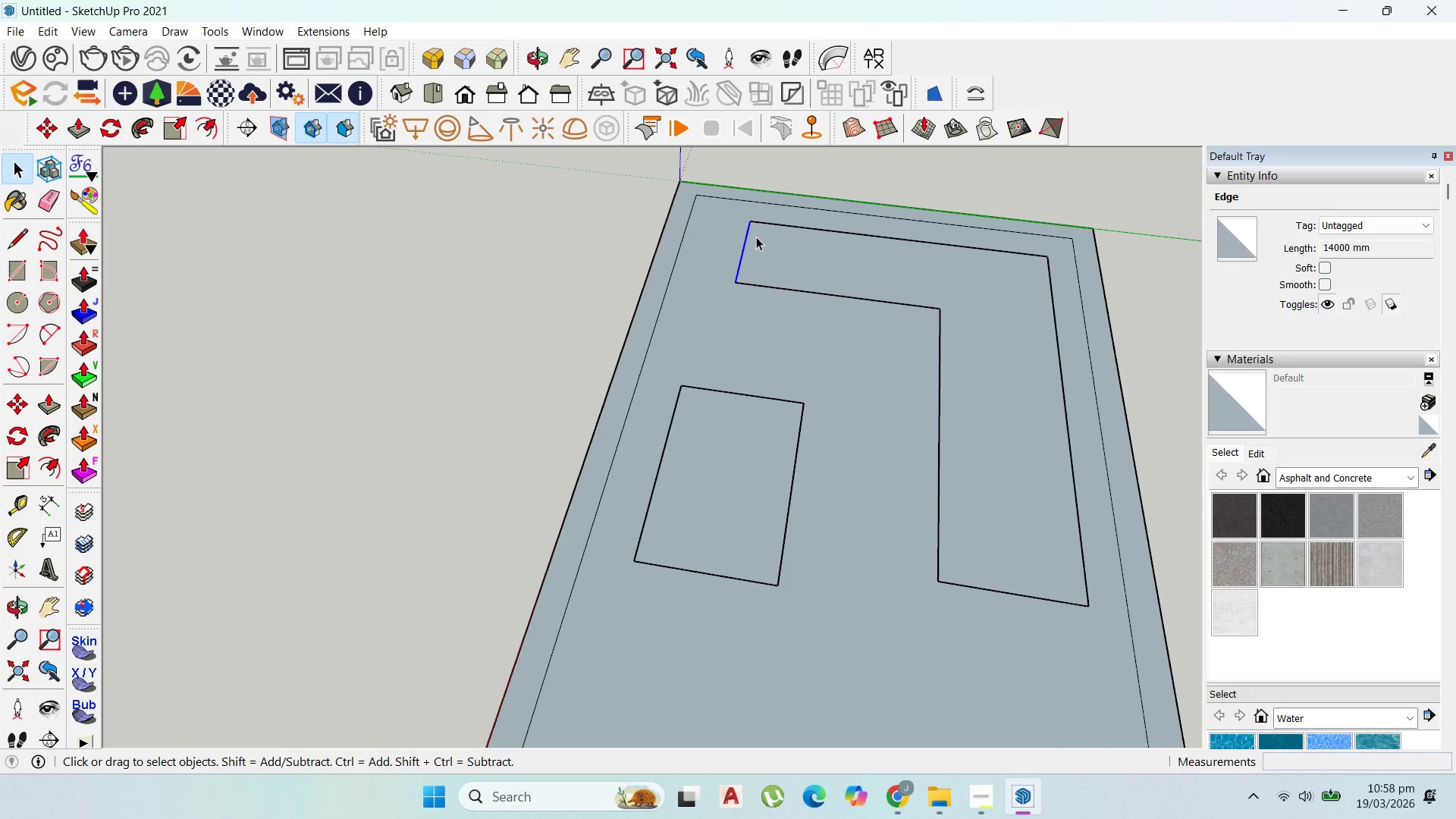 
key(M)
 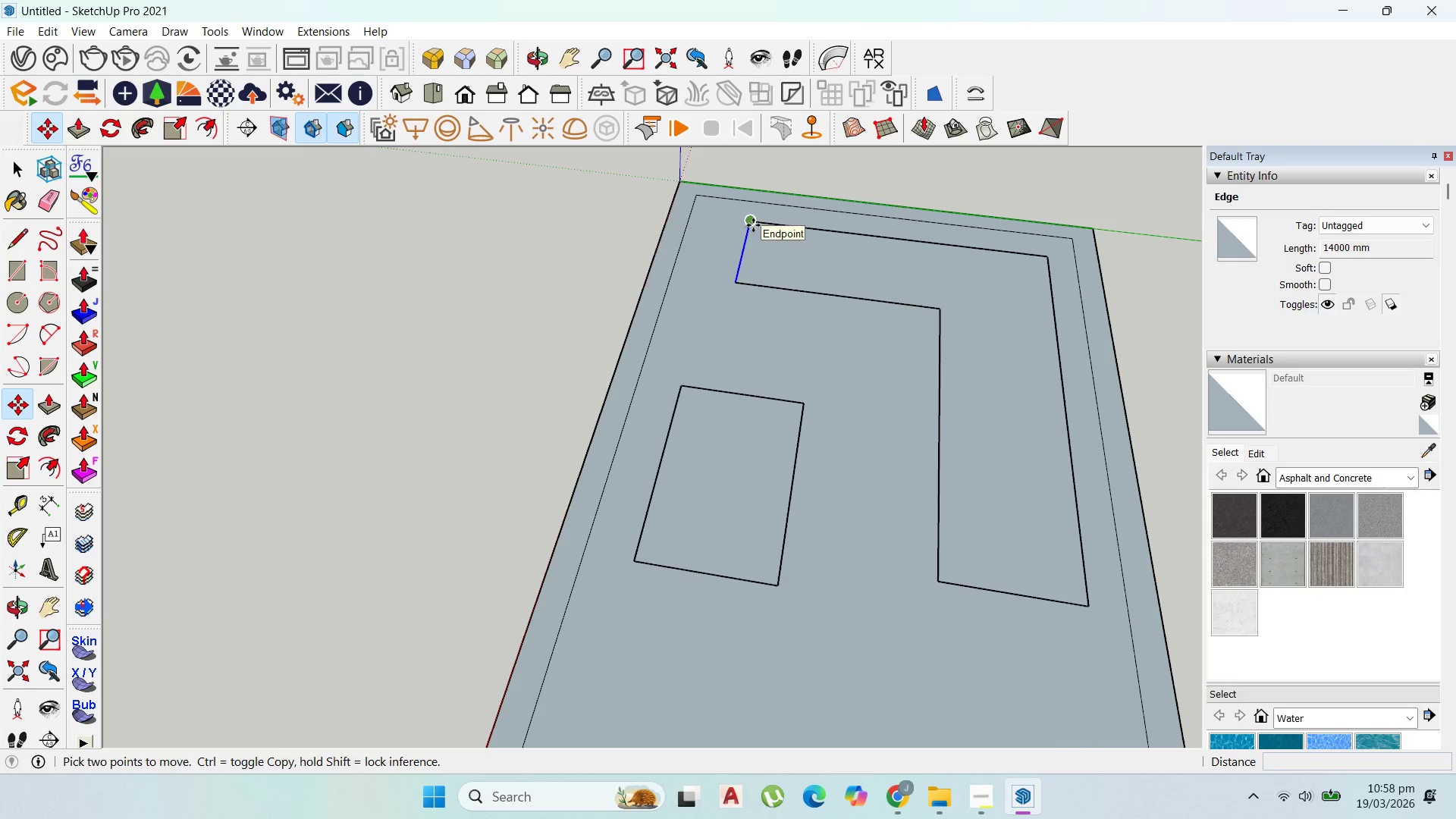 
left_click([753, 225])
 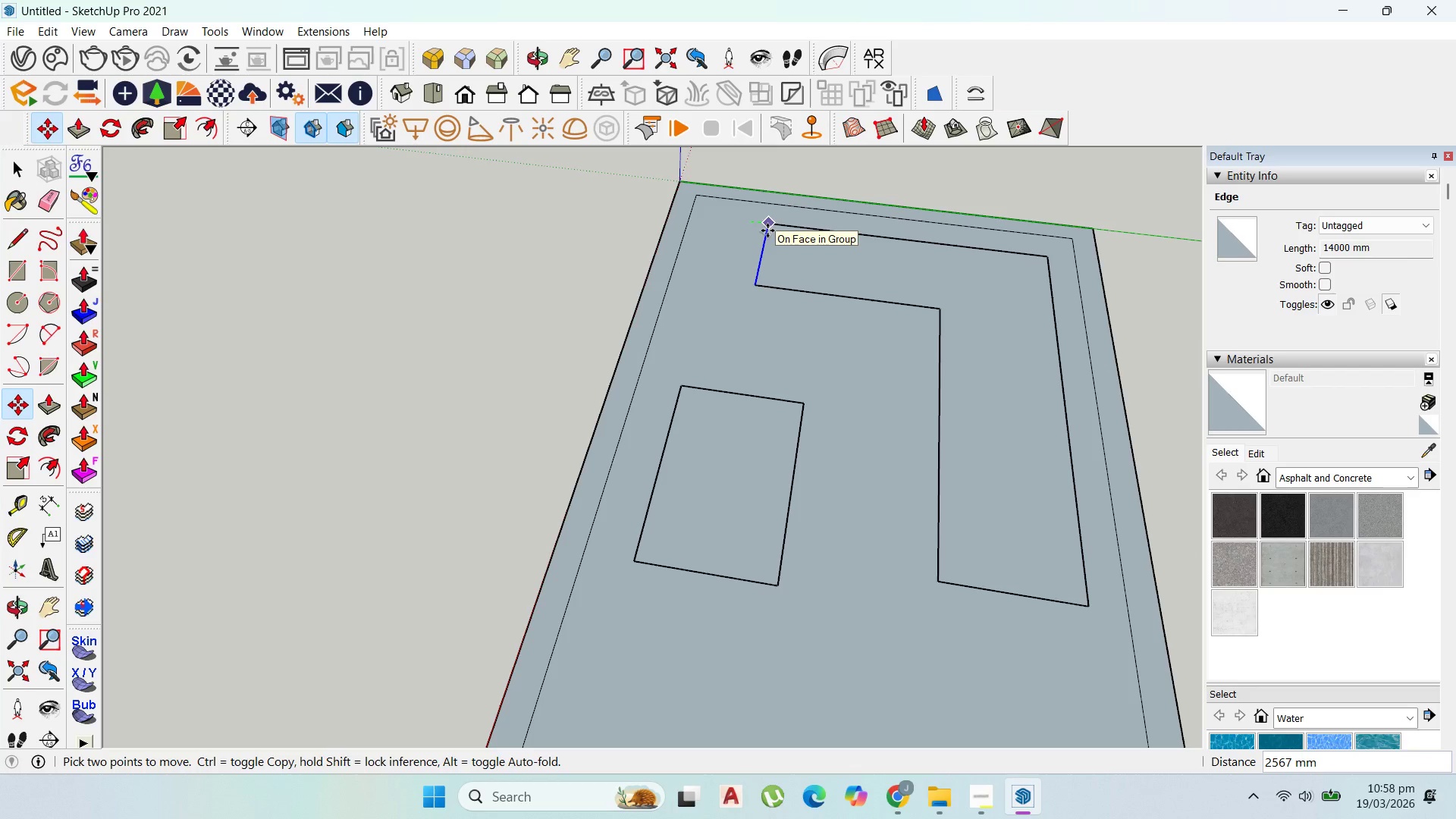 
wait(10.33)
 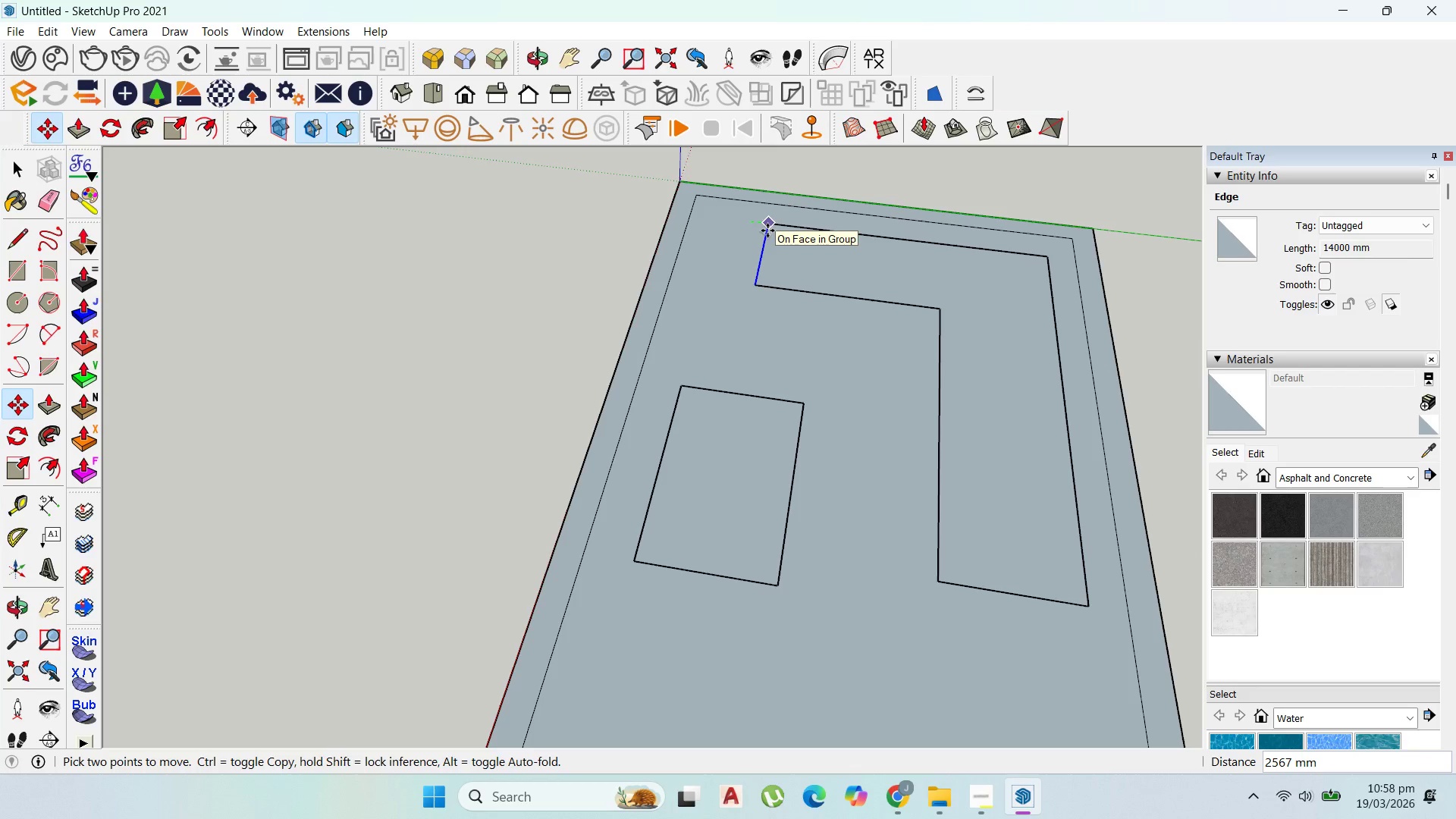 
type(3000)
 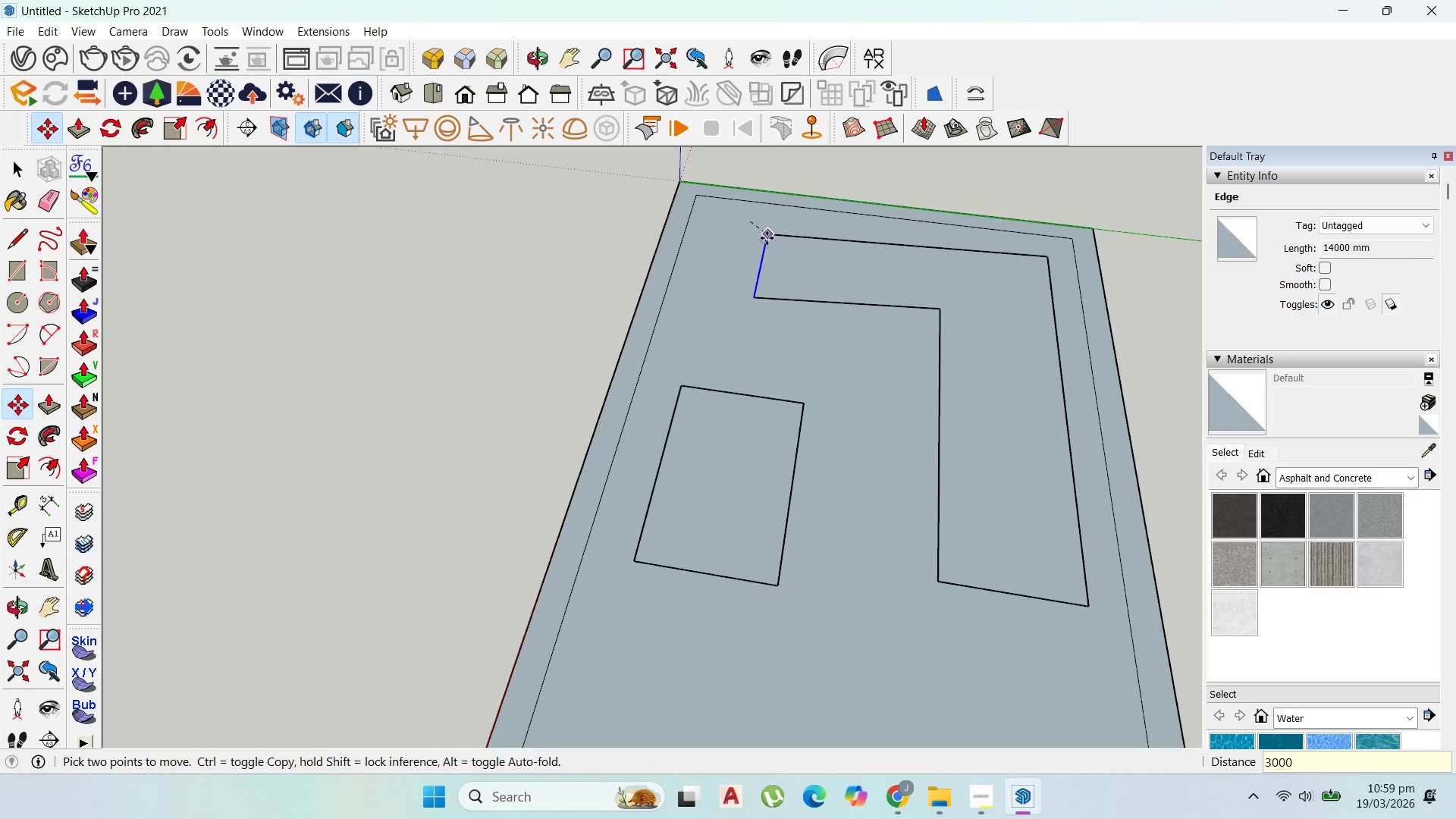 
key(Enter)
 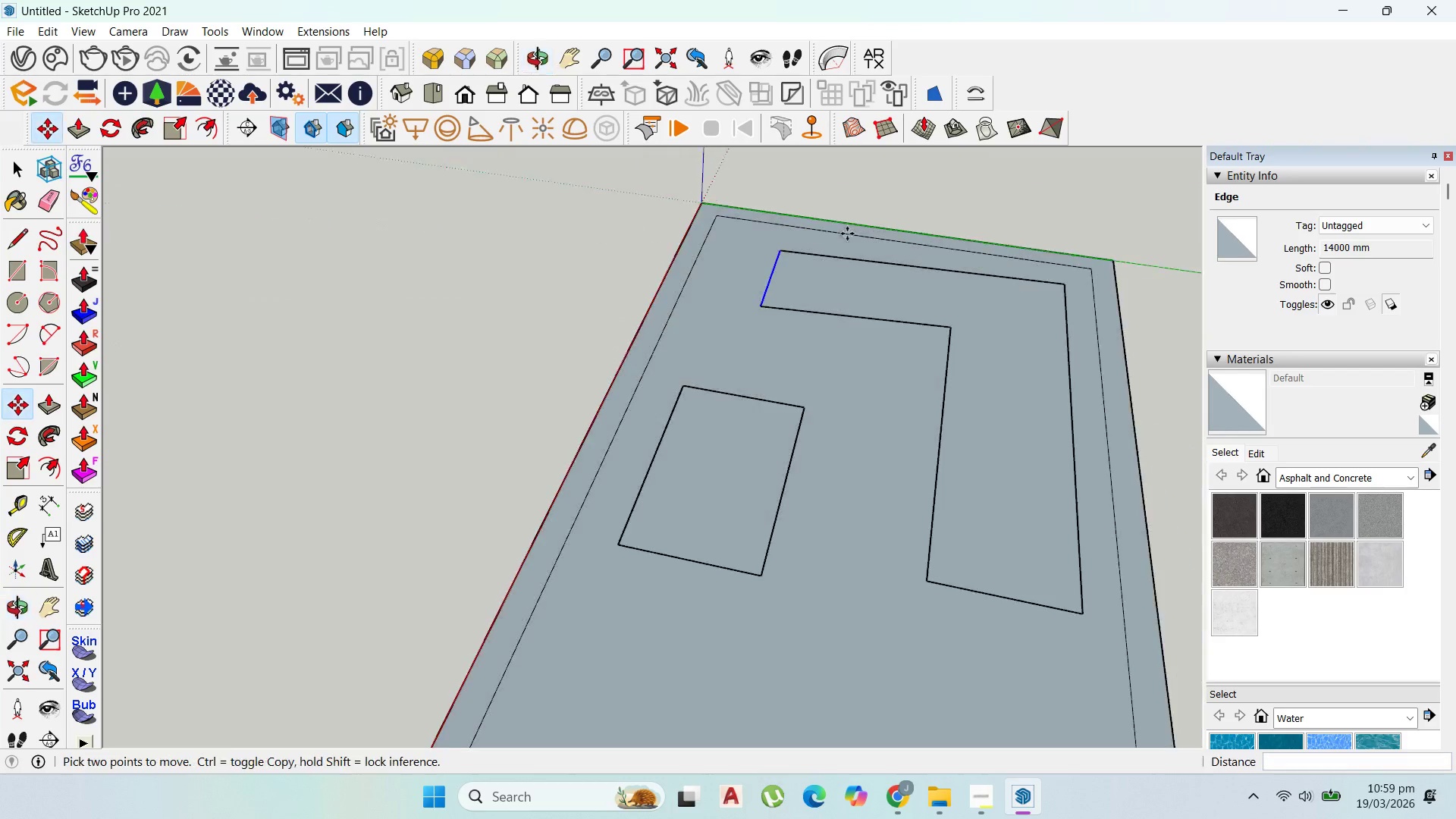 
scroll: coordinate [651, 299], scroll_direction: up, amount: 1.0
 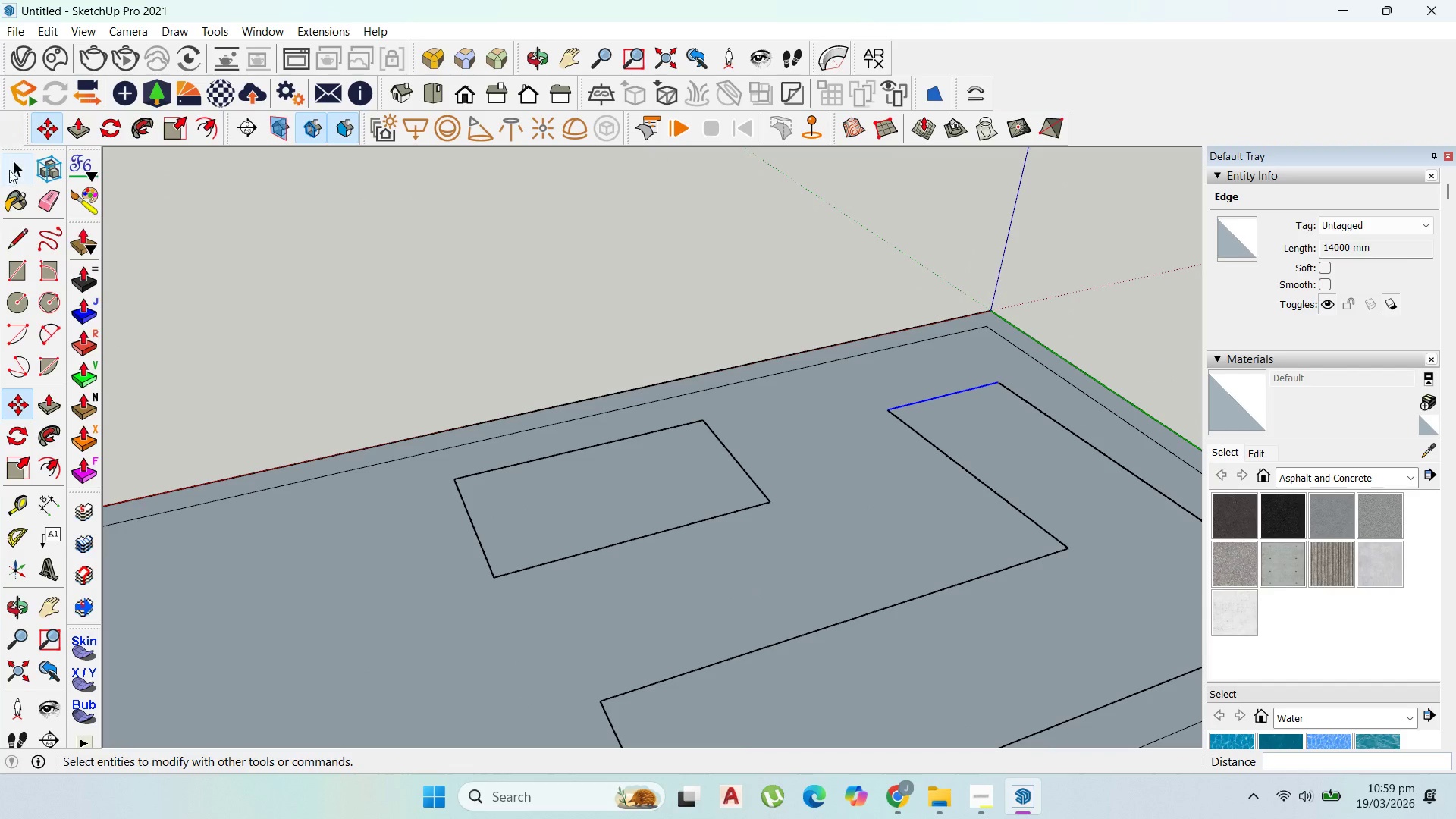 
left_click([1066, 604])
 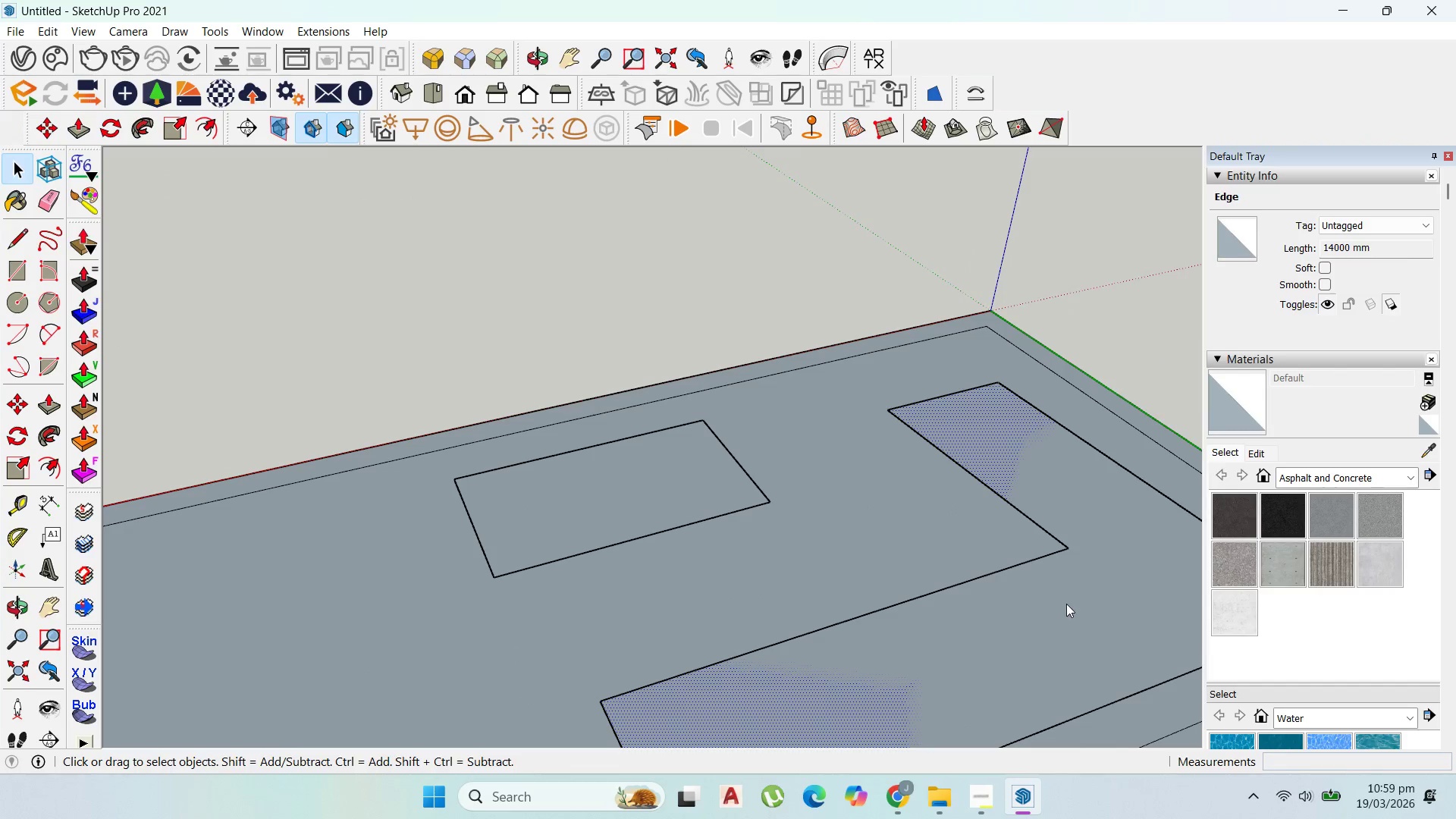 
right_click([1066, 604])
 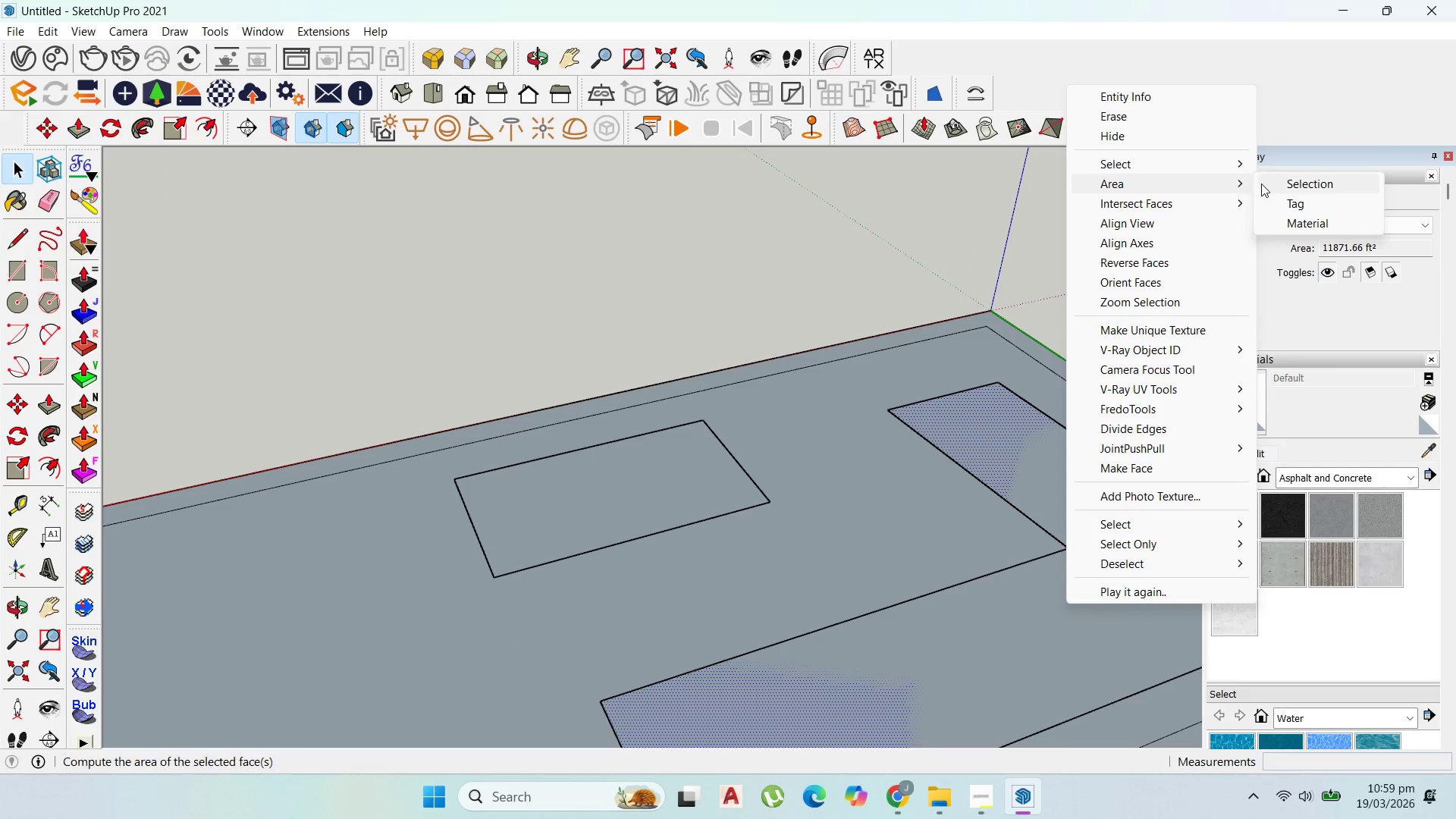 
left_click([1295, 184])
 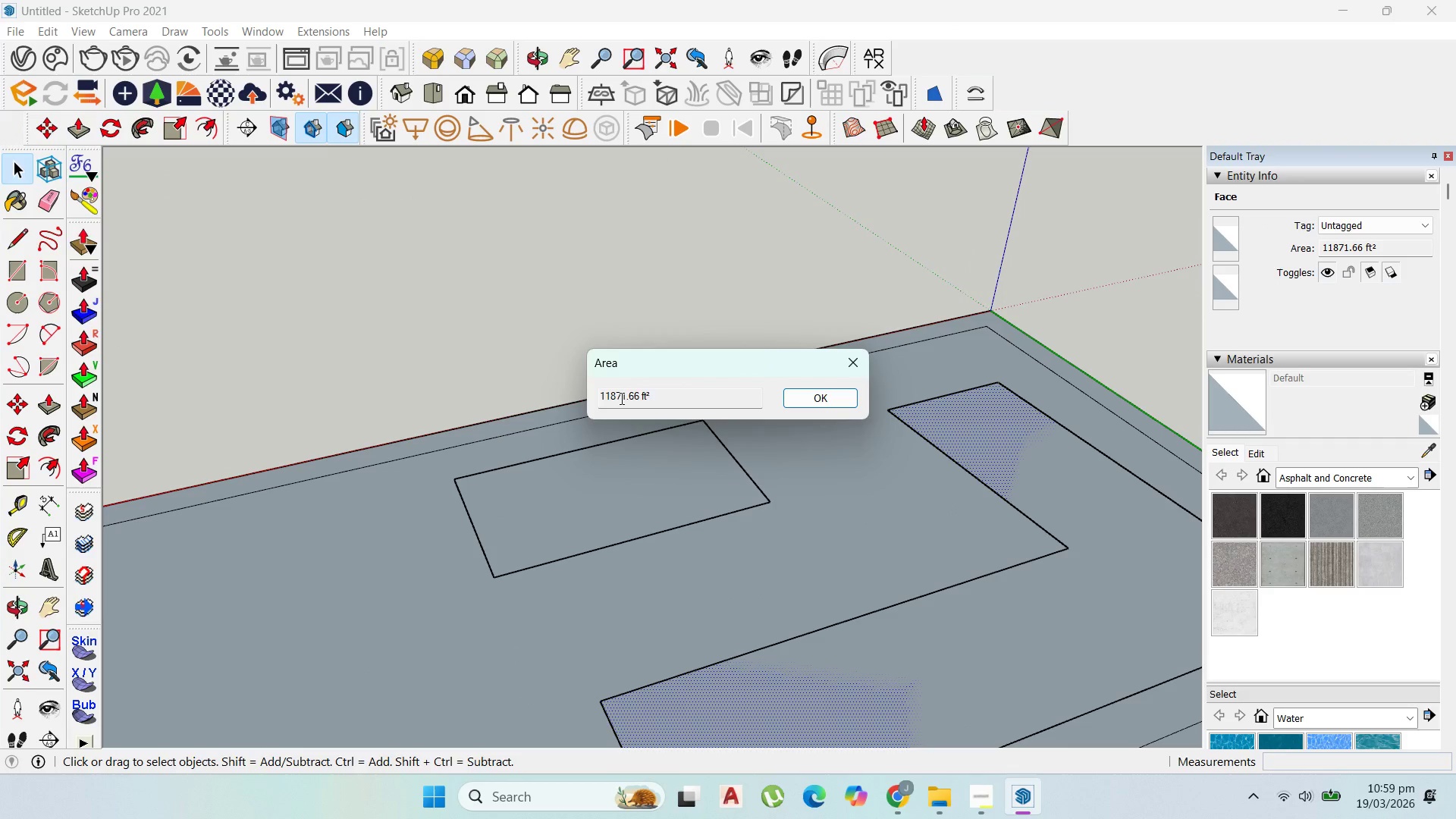 
left_click_drag(start_coordinate=[613, 398], to_coordinate=[598, 389])
 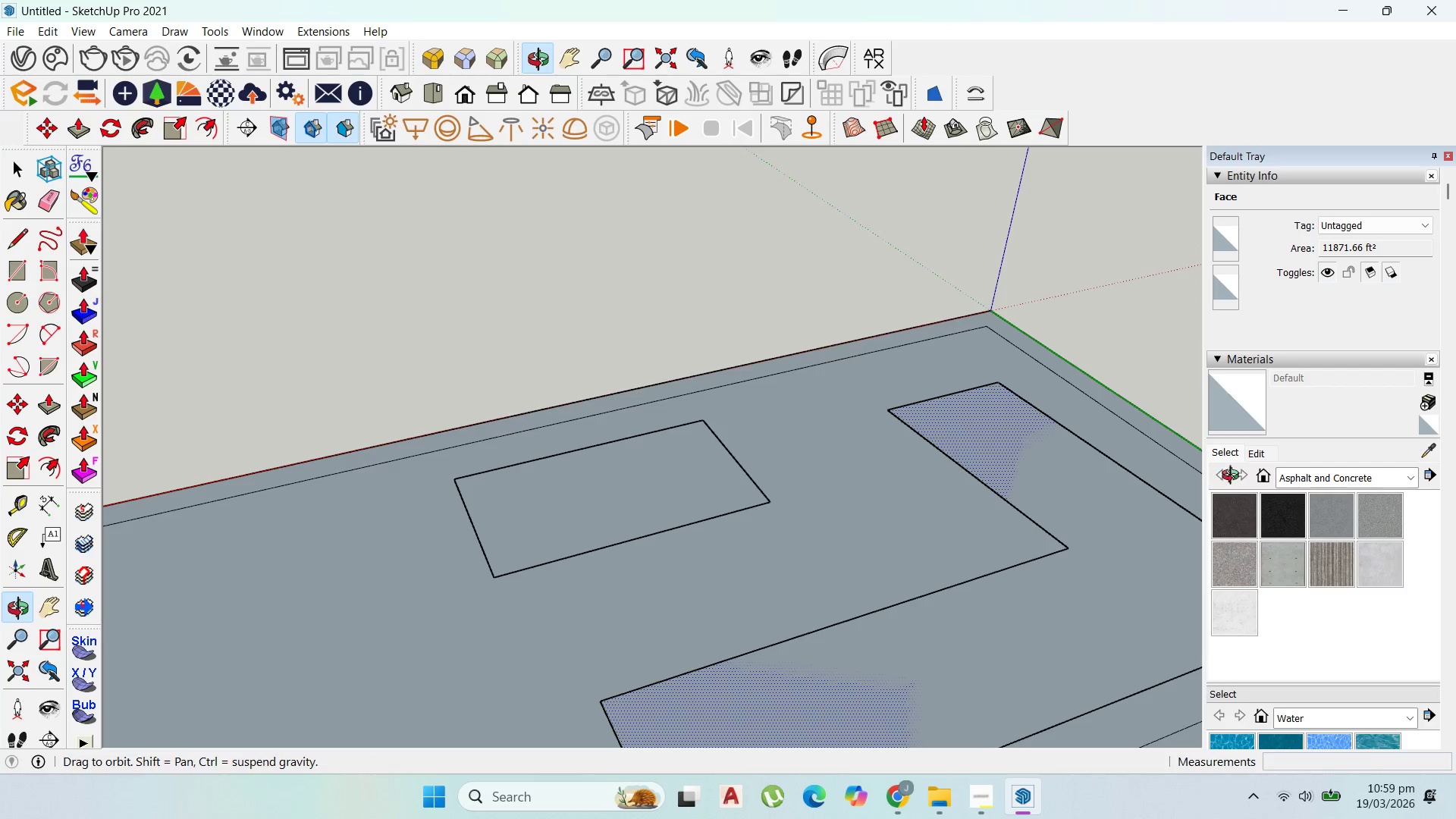 
wait(6.77)
 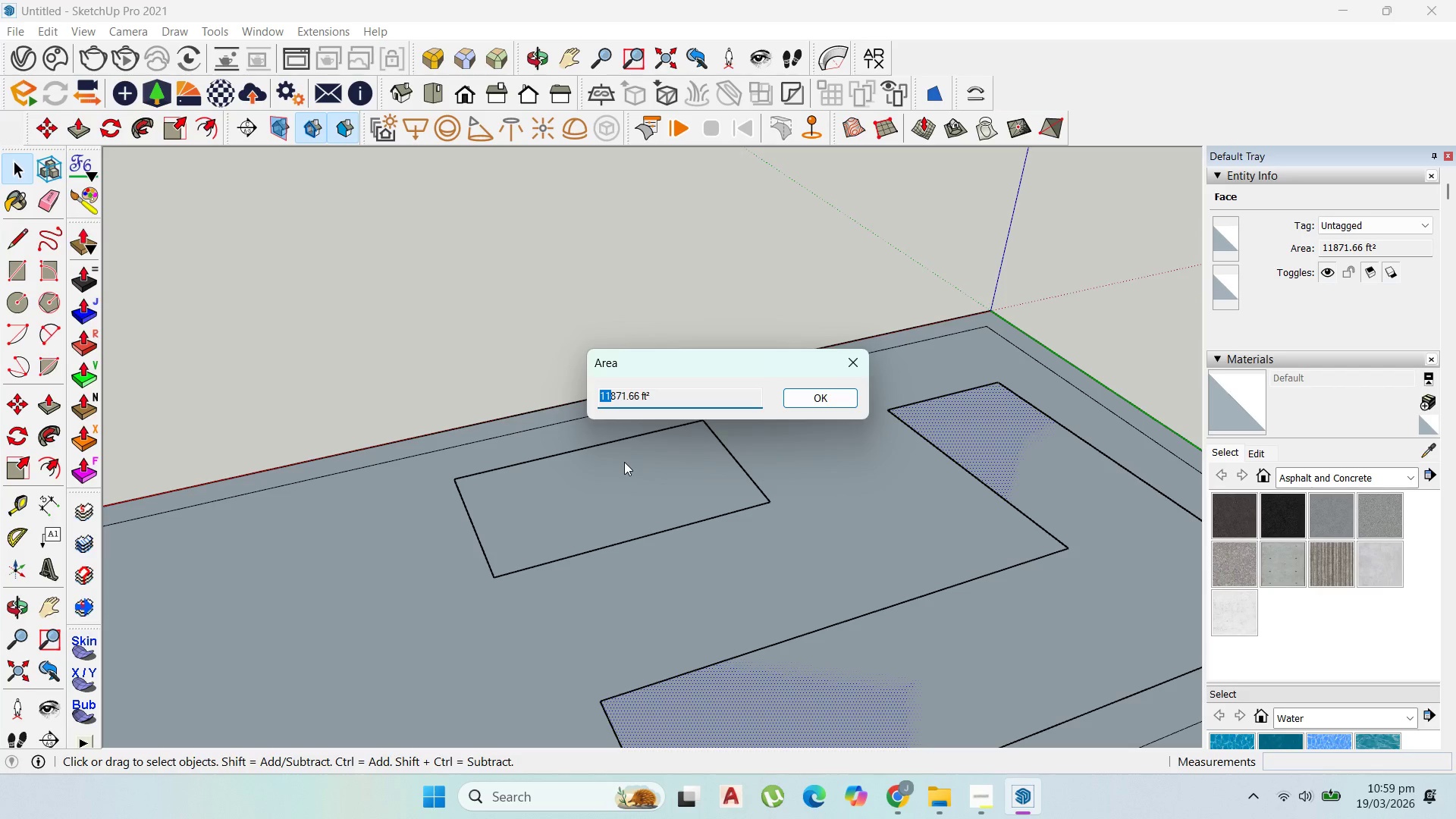 
left_click([727, 282])
 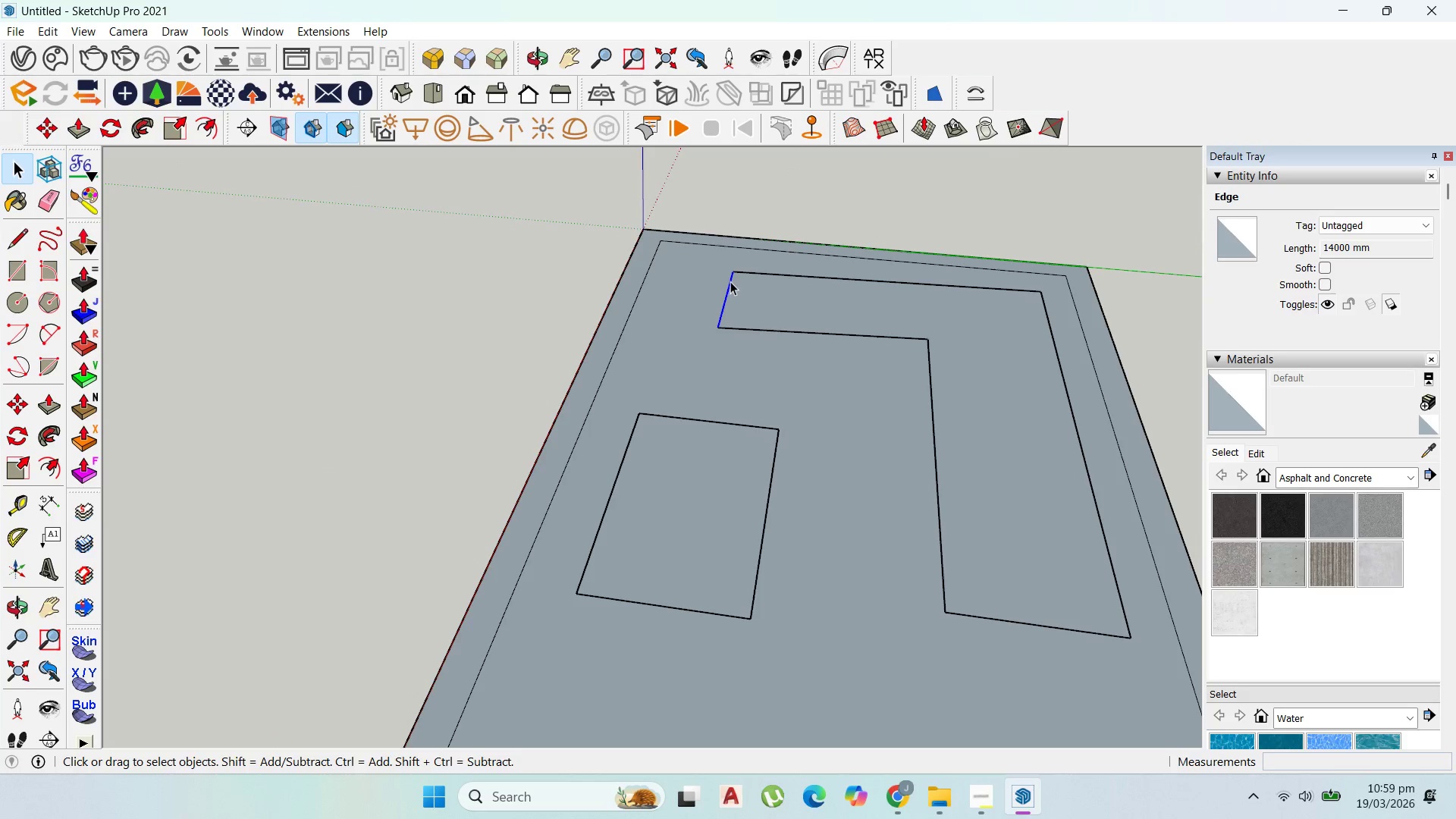 
key(M)
 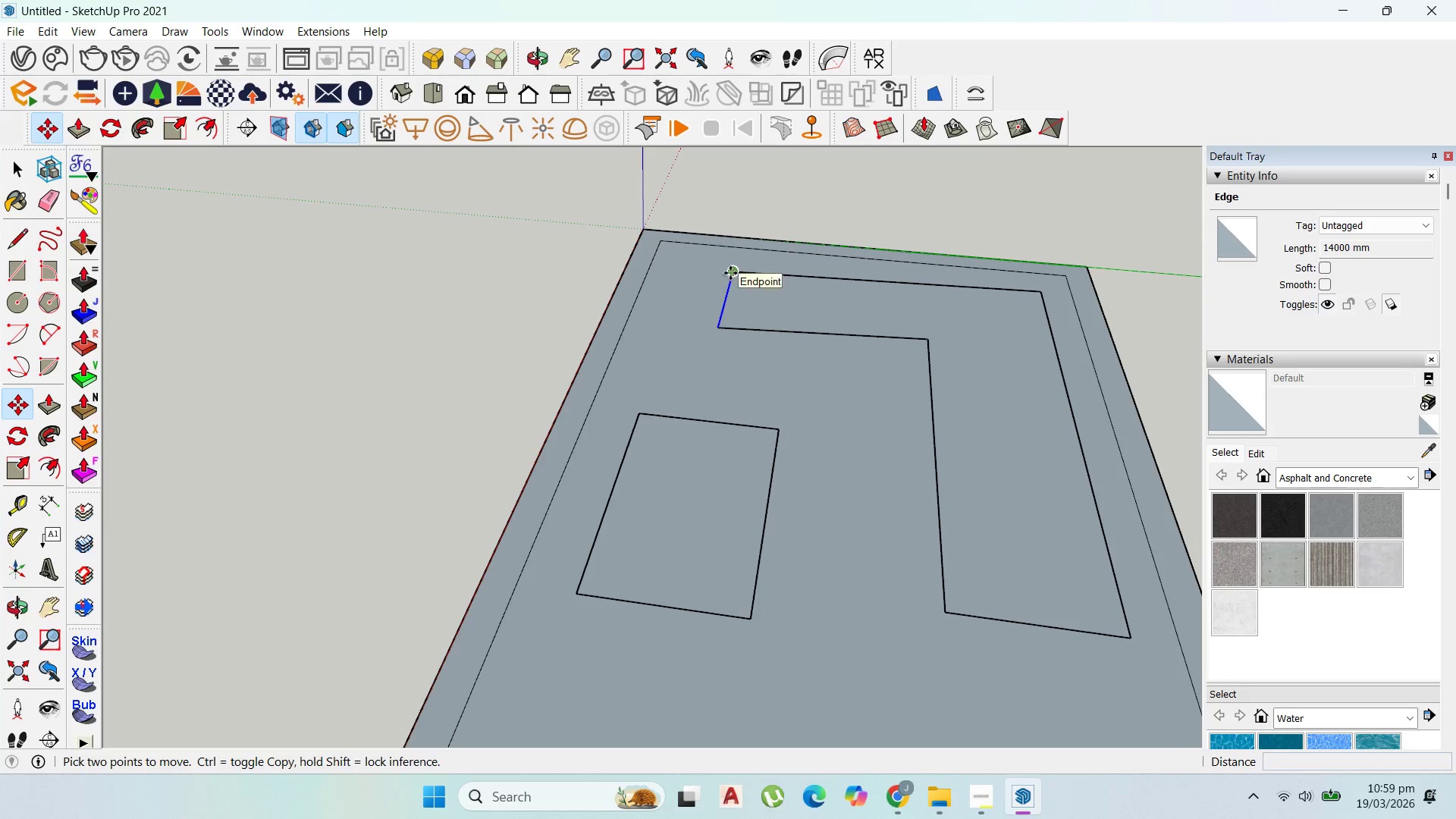 
left_click([730, 272])
 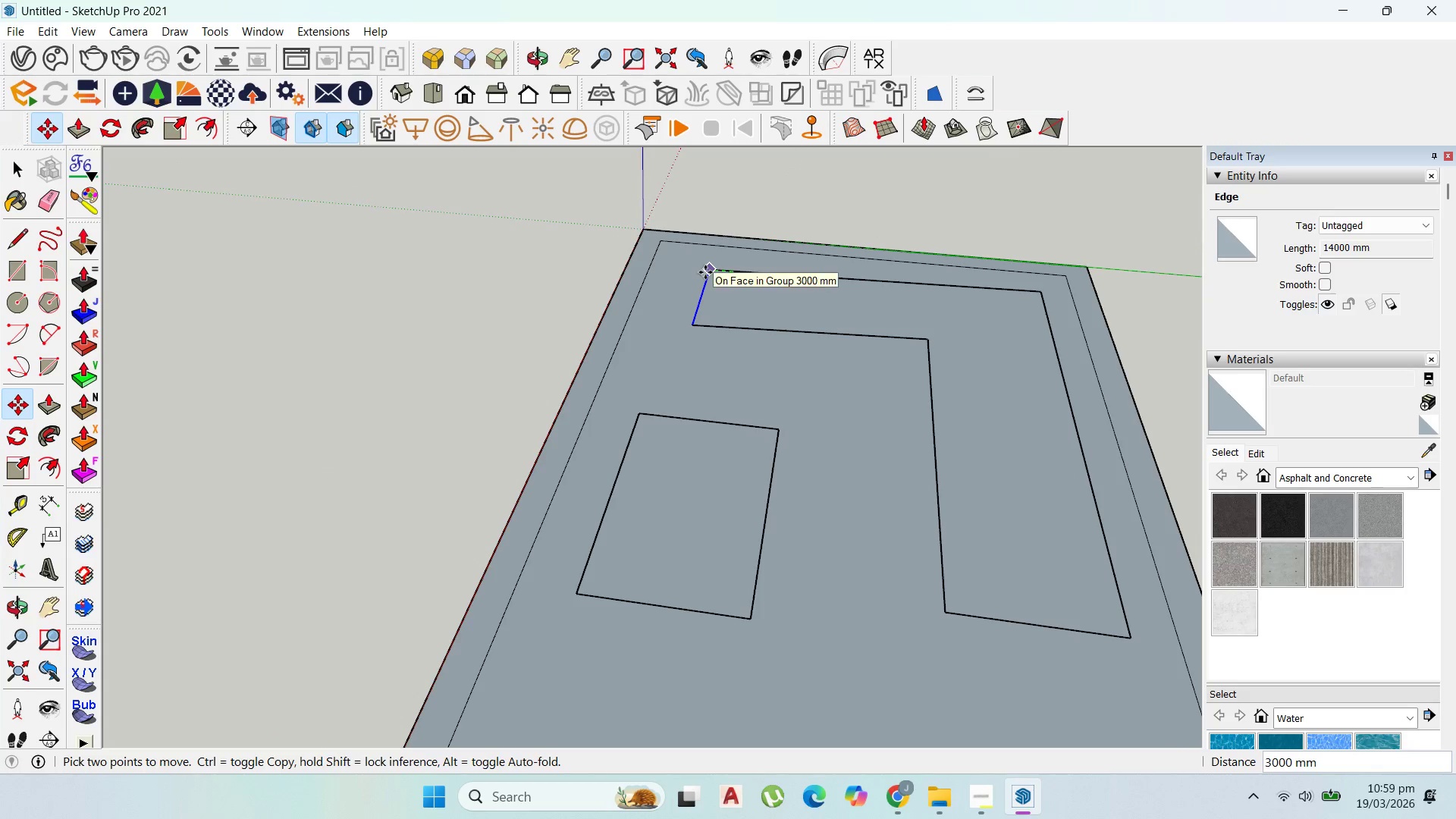 
scroll: coordinate [707, 282], scroll_direction: up, amount: 3.0
 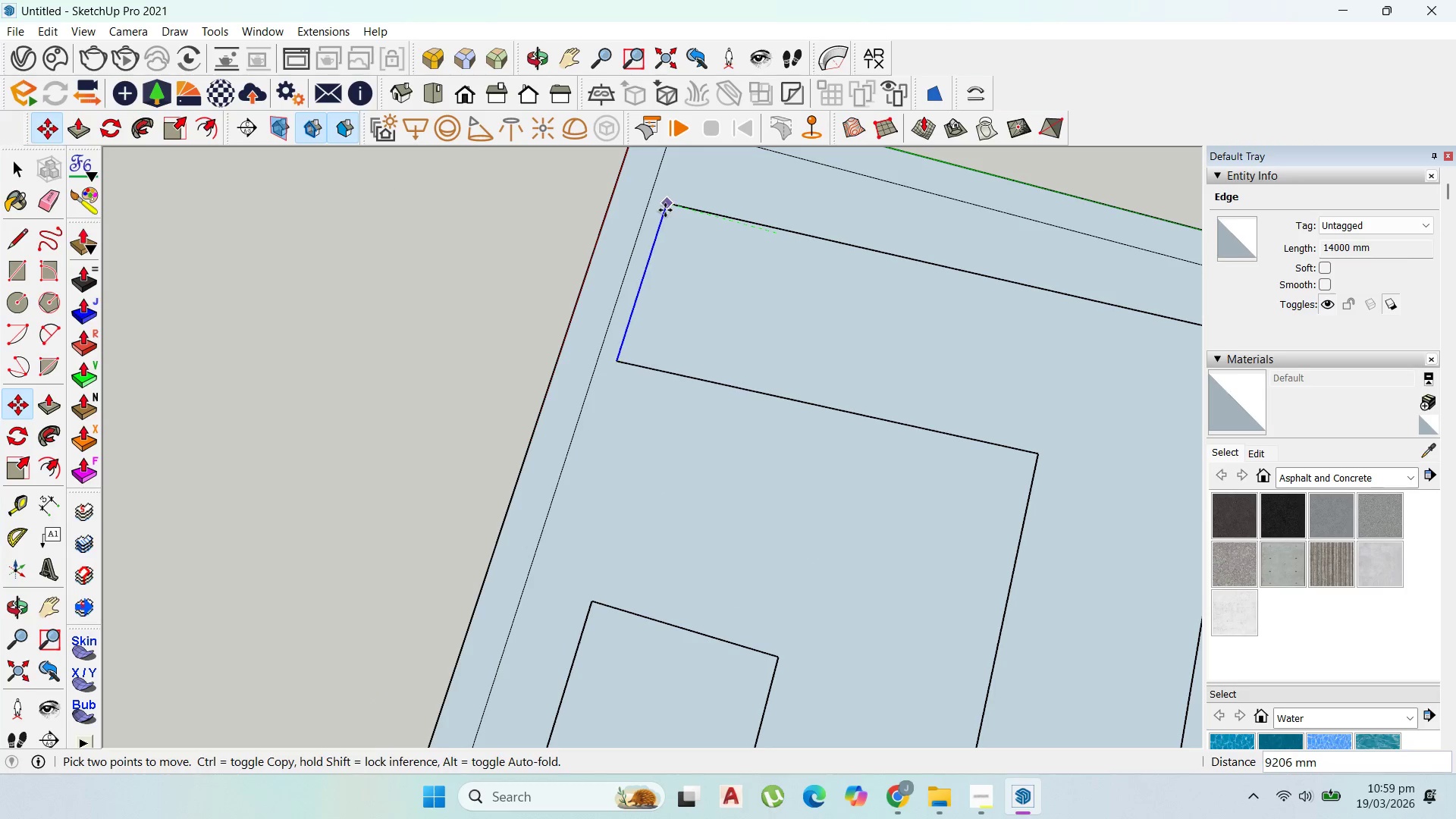 
wait(7.26)
 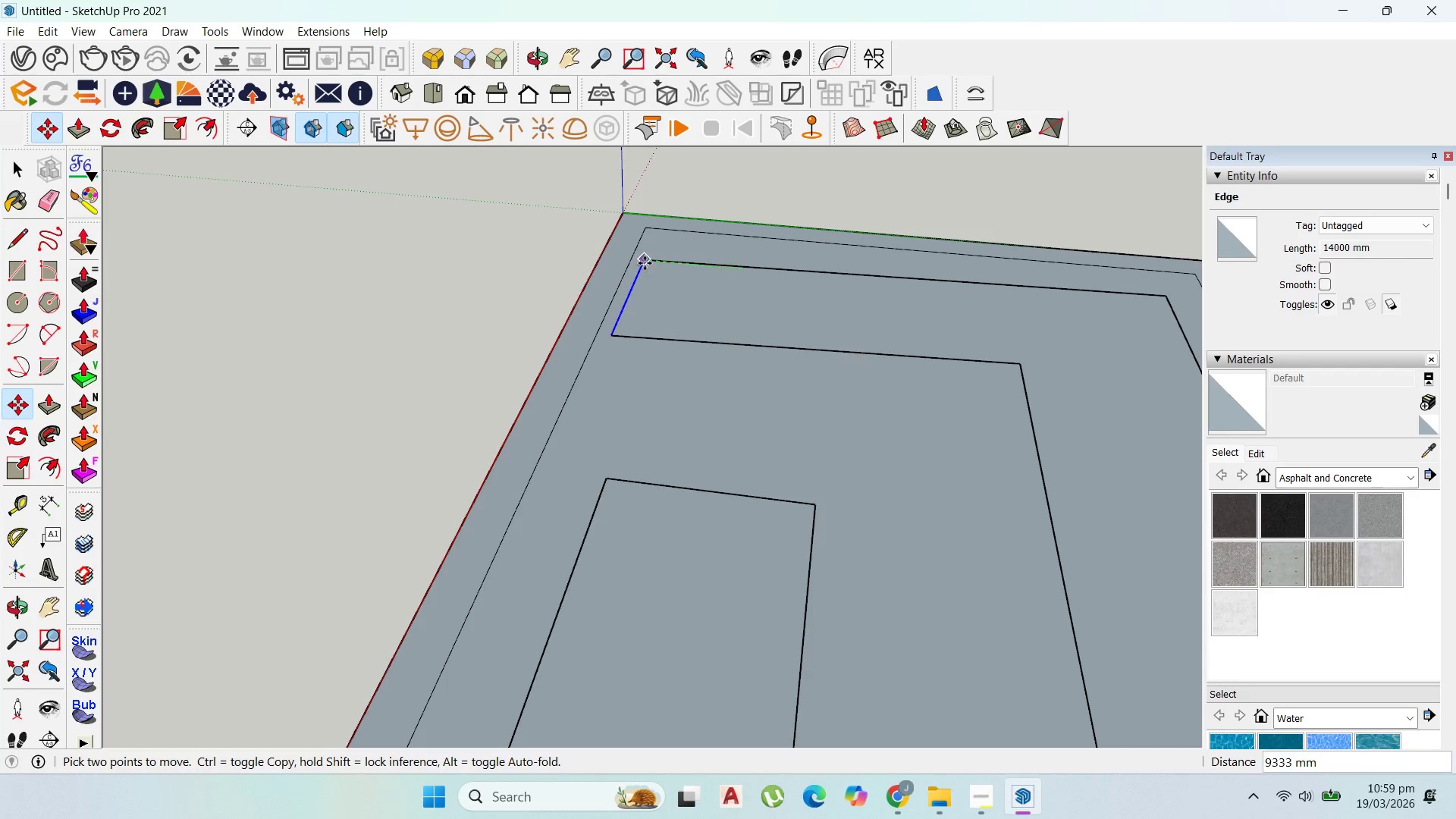 
hold_key(key=ShiftLeft, duration=0.44)
 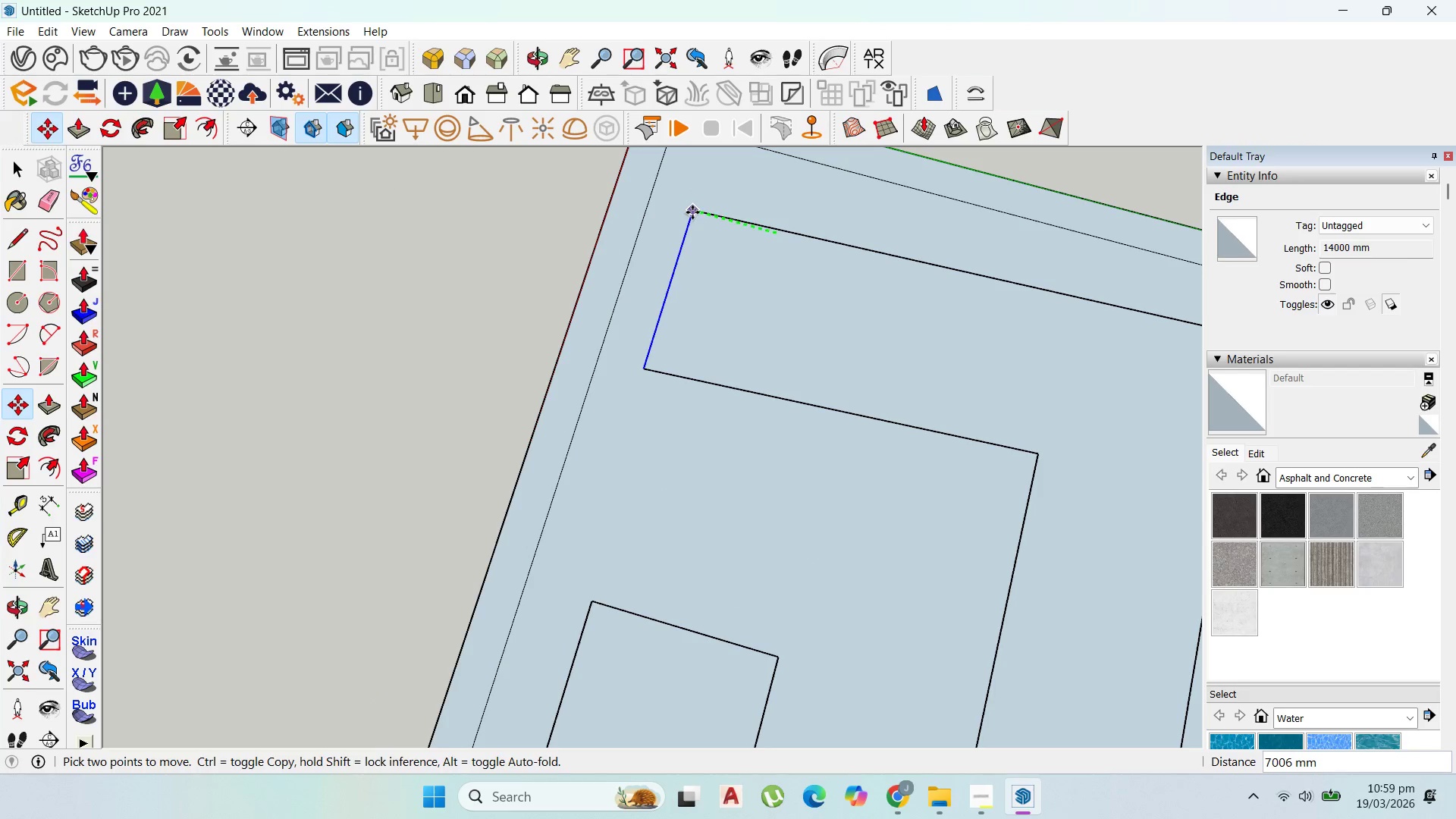 
hold_key(key=ShiftLeft, duration=1.52)
 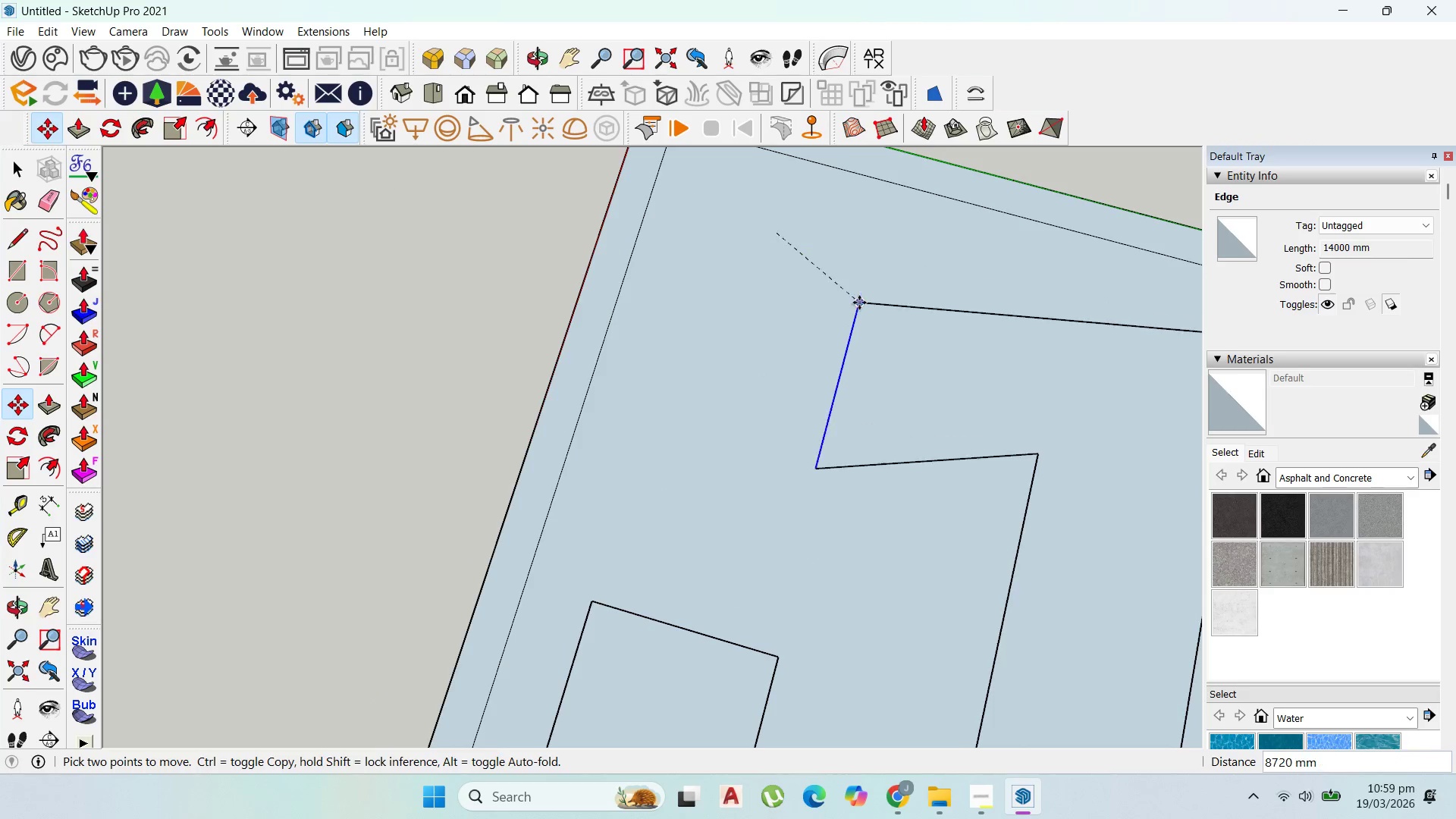 
hold_key(key=ShiftLeft, duration=0.44)
 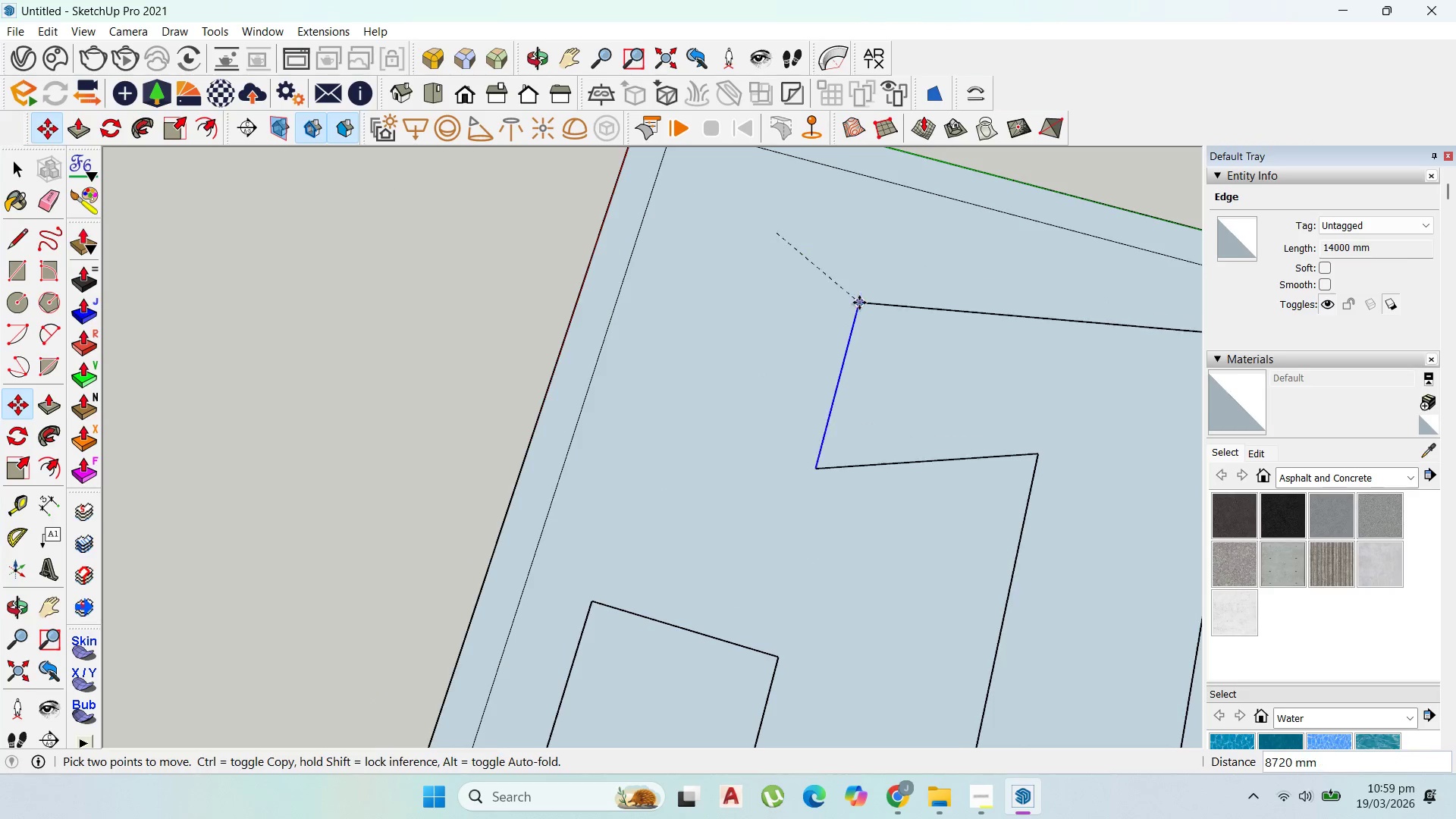 
key(Escape)
 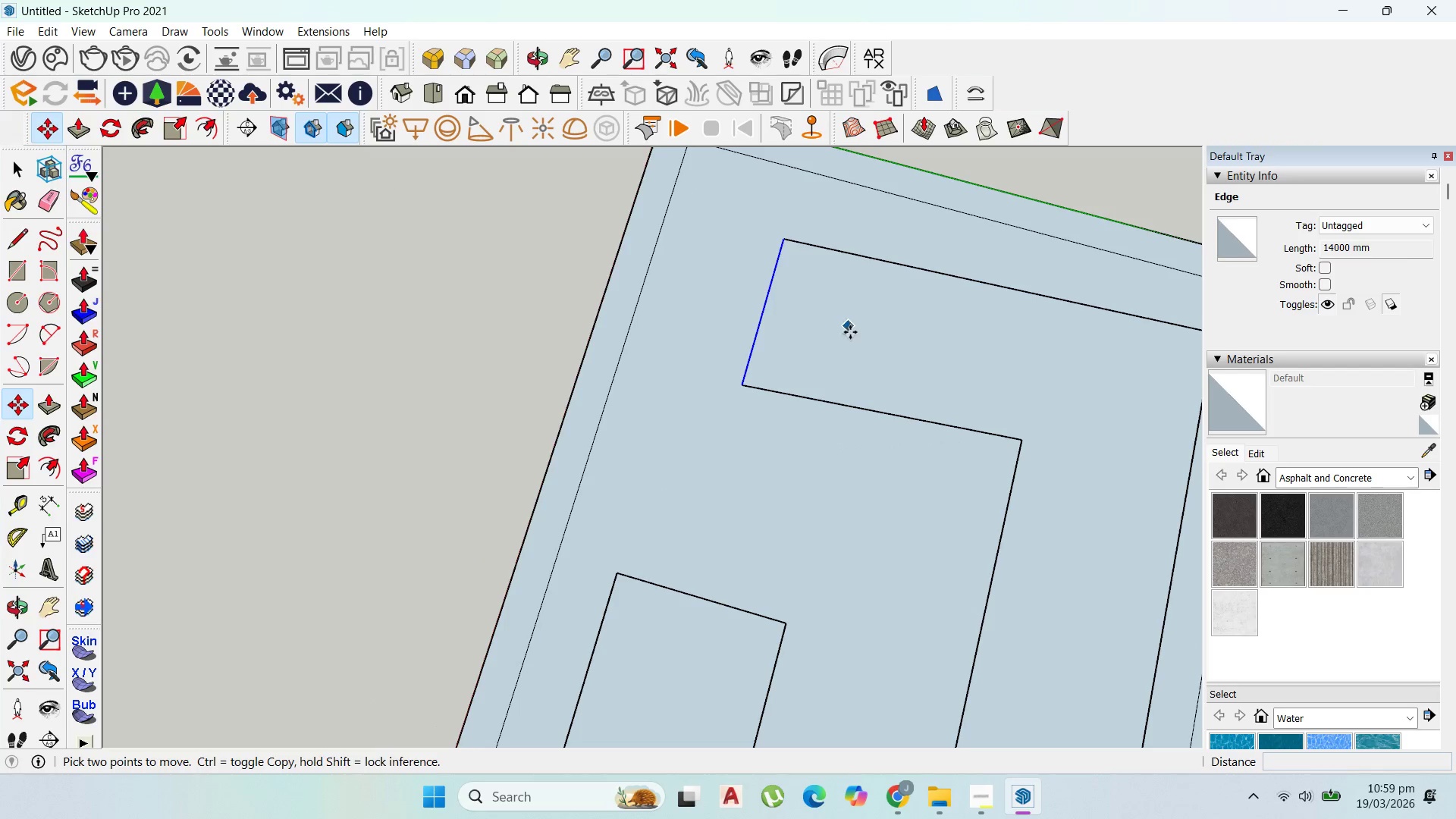 
scroll: coordinate [1025, 479], scroll_direction: down, amount: 8.0
 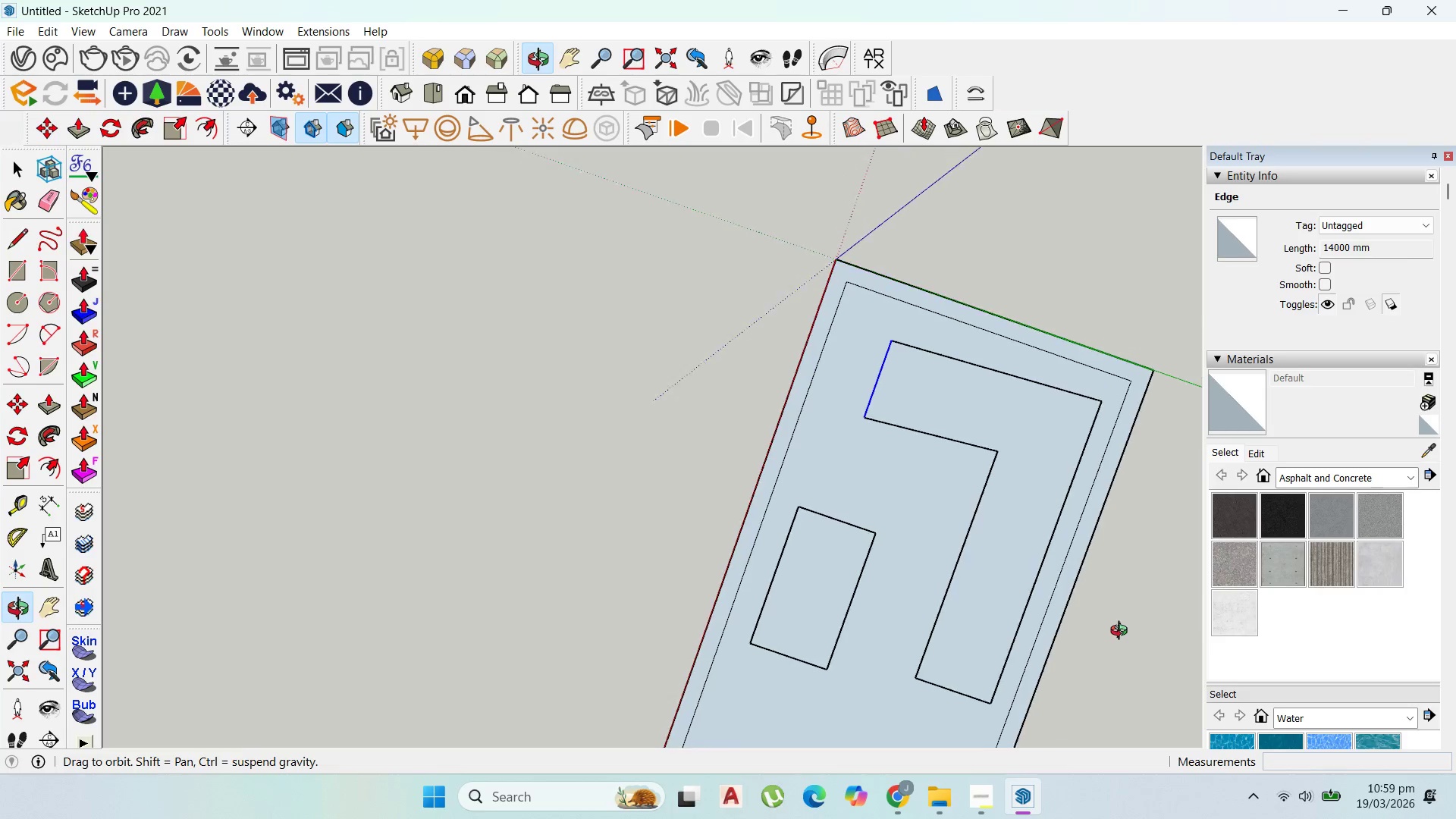 
key(Control+Z)
 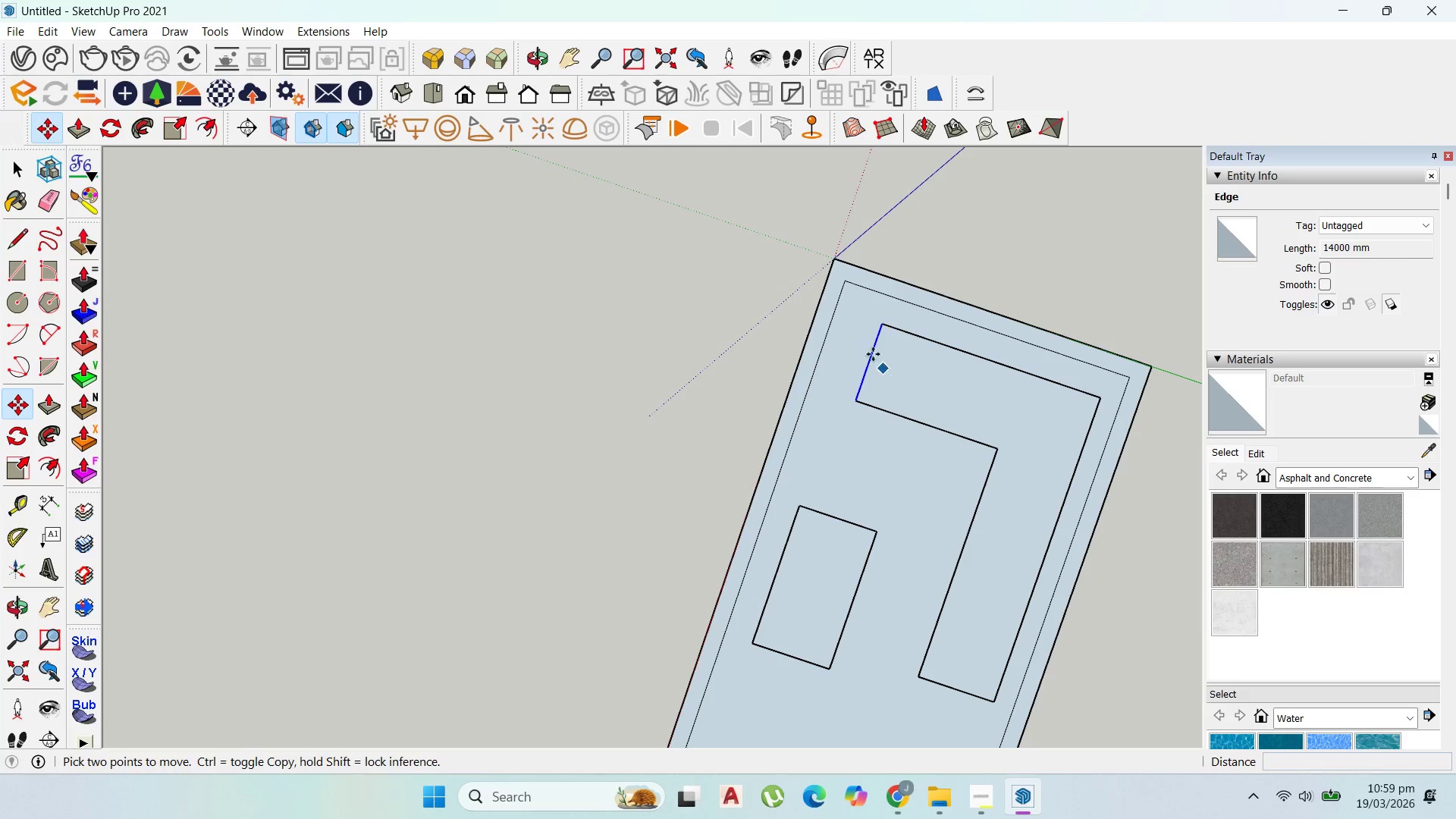 
key(Control+Z)
 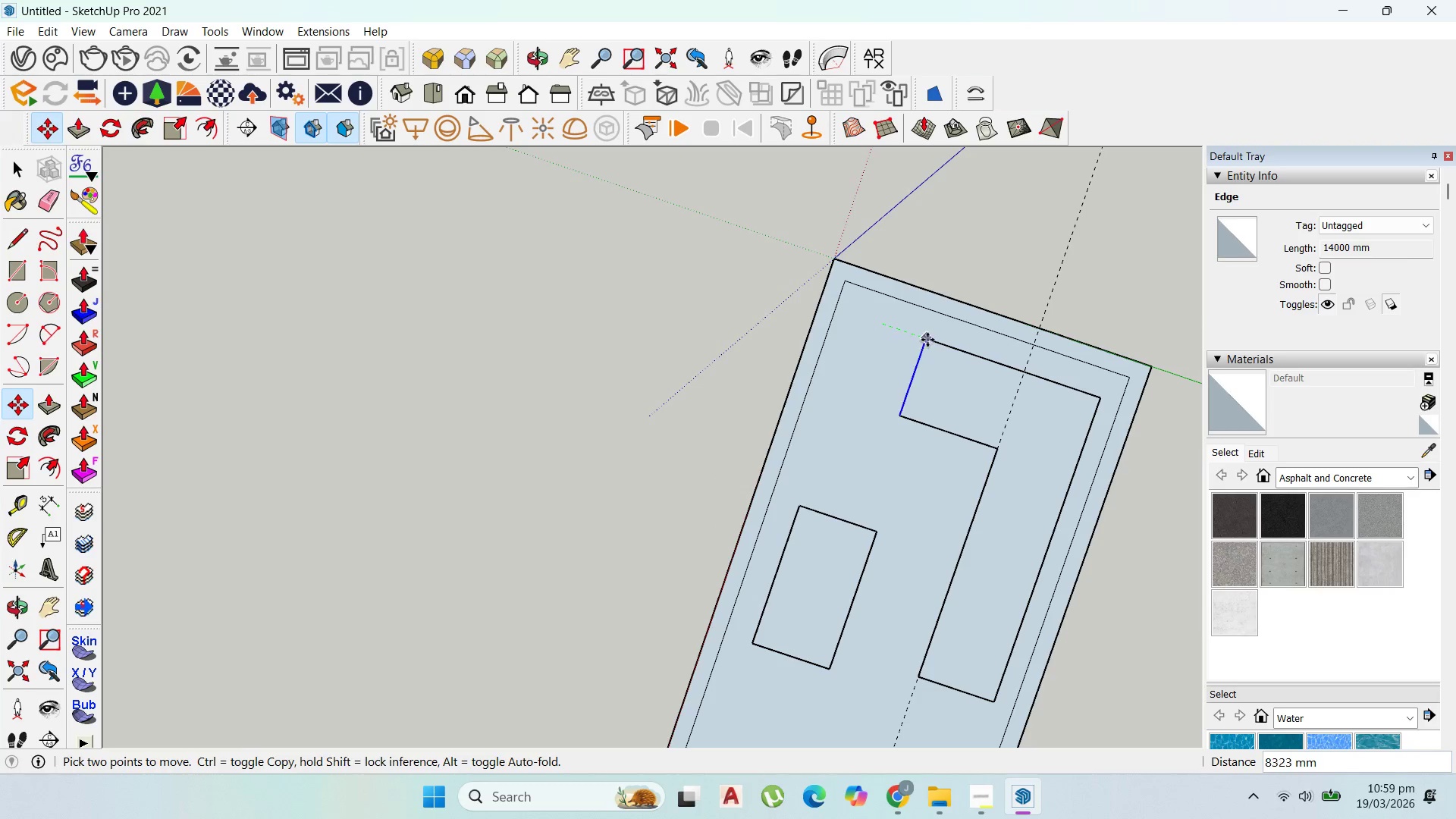 
scroll: coordinate [927, 342], scroll_direction: up, amount: 1.0
 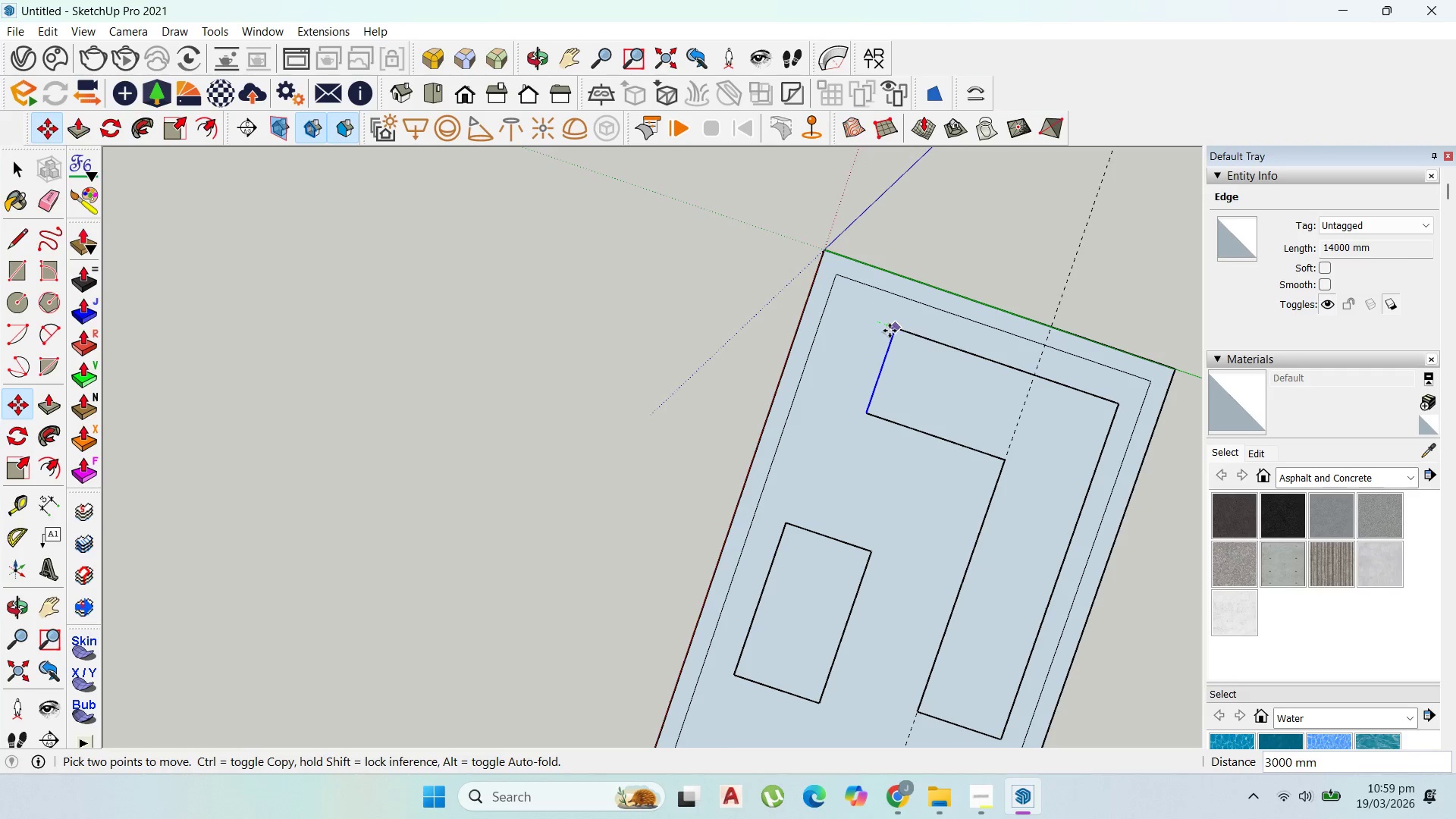 
hold_key(key=ShiftLeft, duration=0.88)
 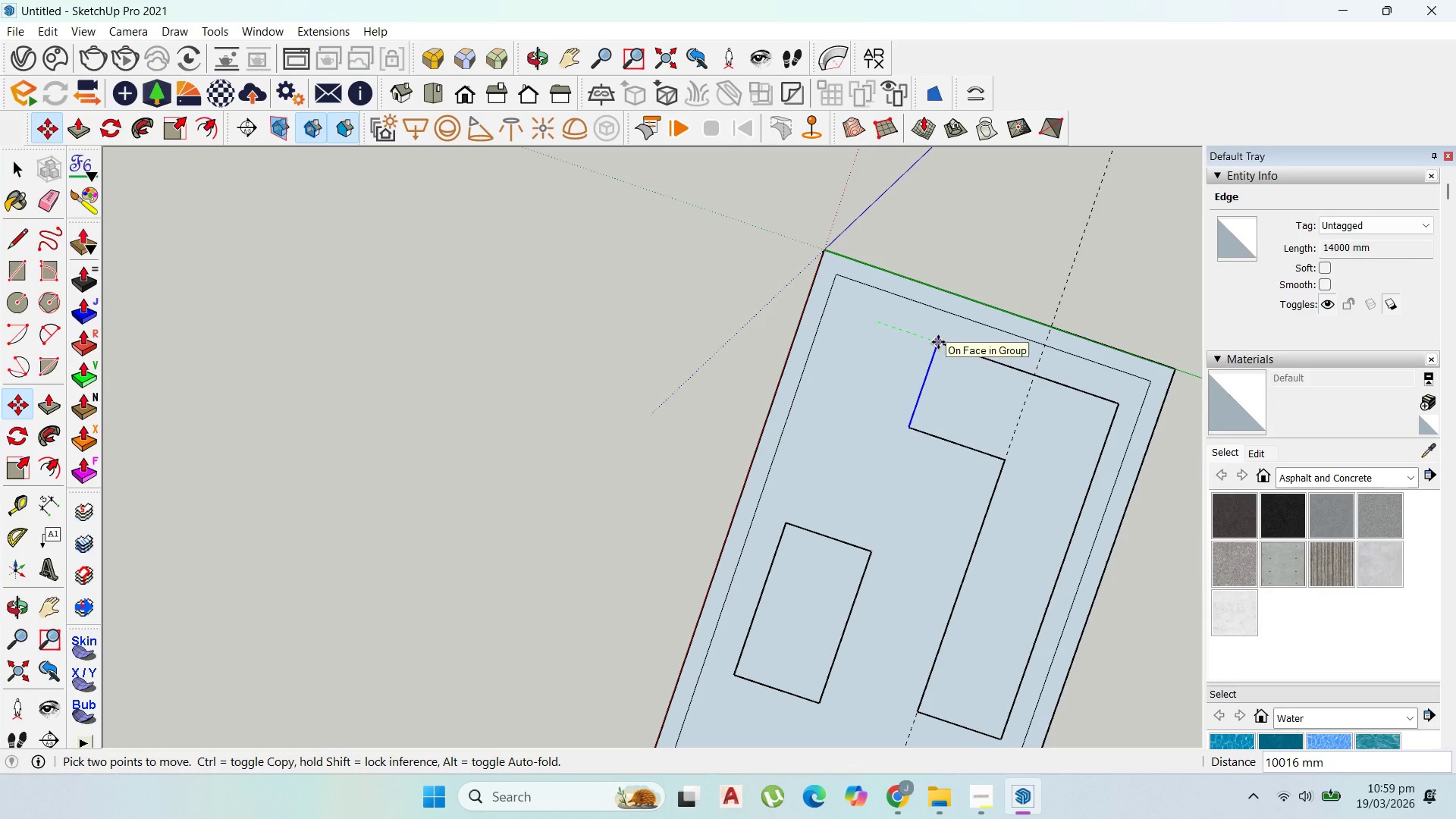 
key(Escape)
 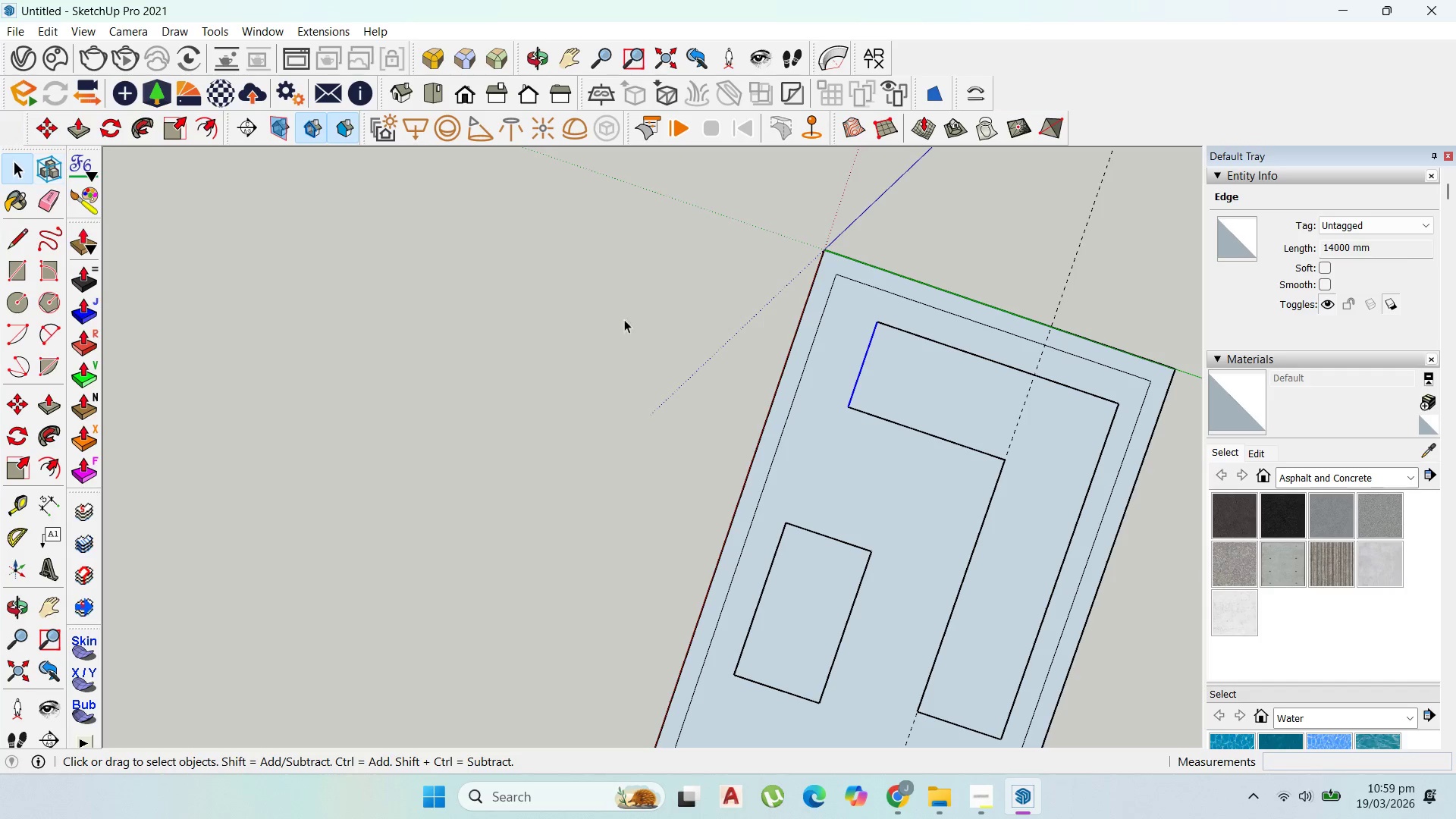 
left_click([880, 387])
 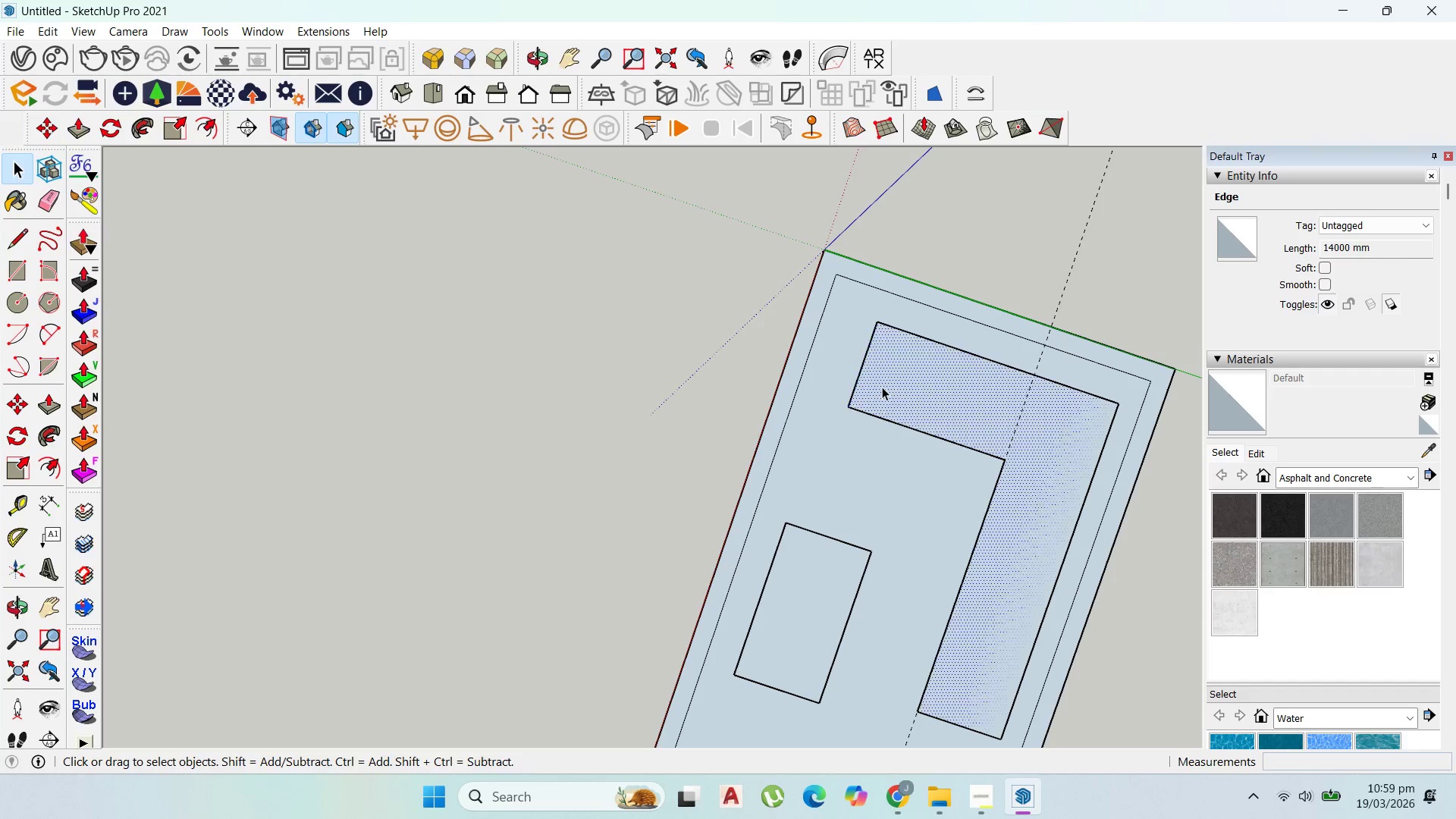 
right_click([882, 387])
 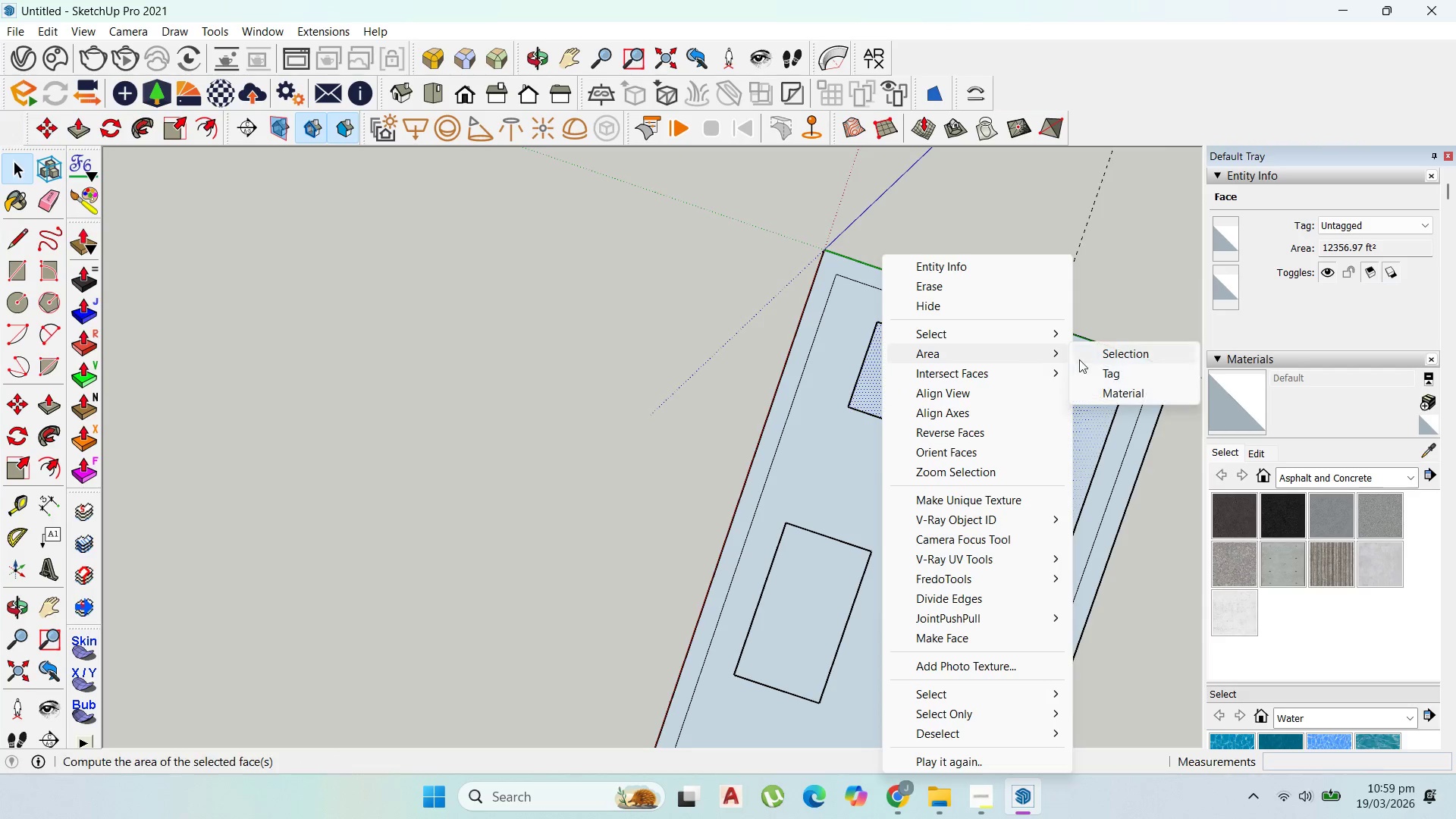 
double_click([1086, 355])
 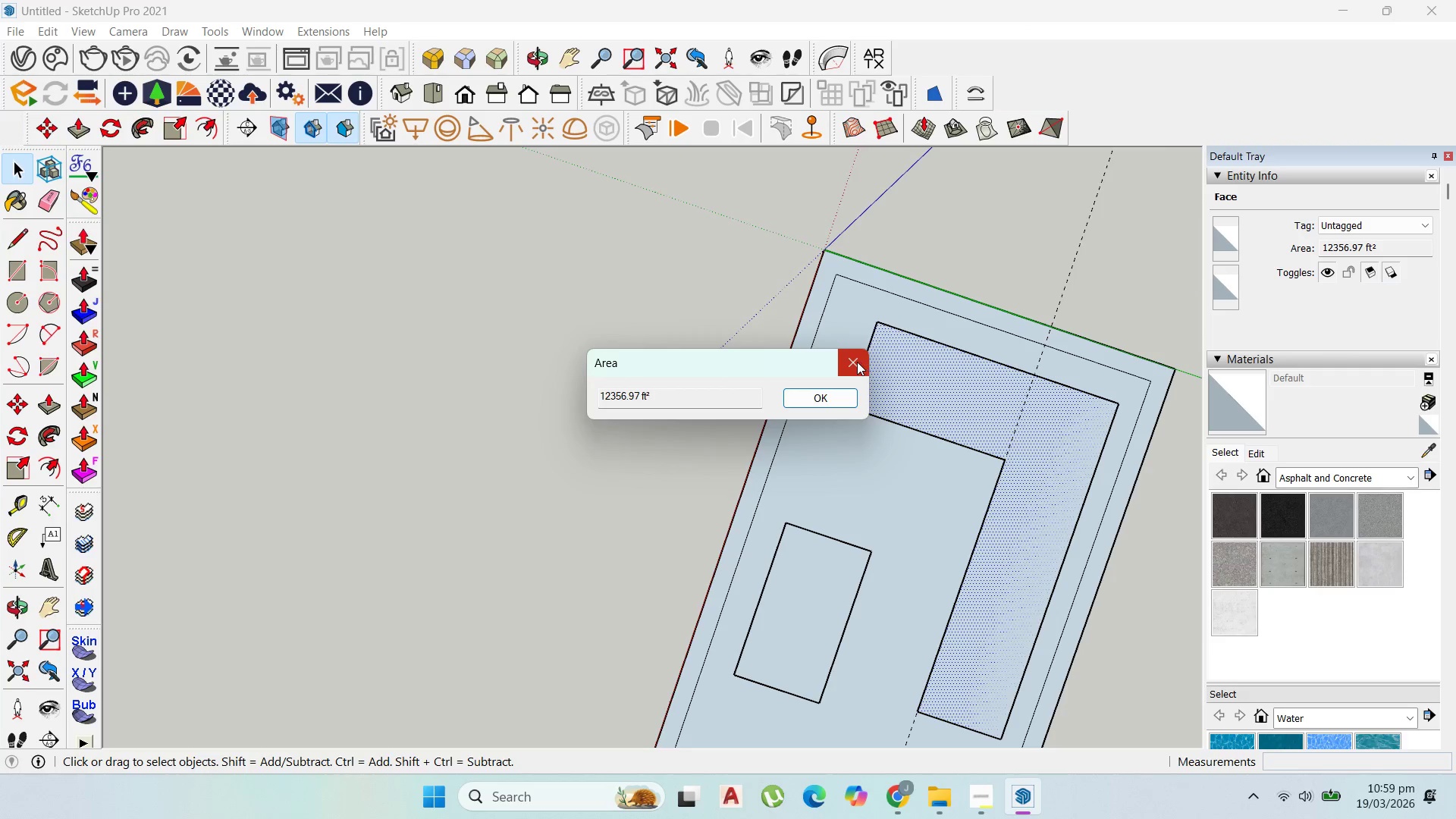 
left_click([857, 362])
 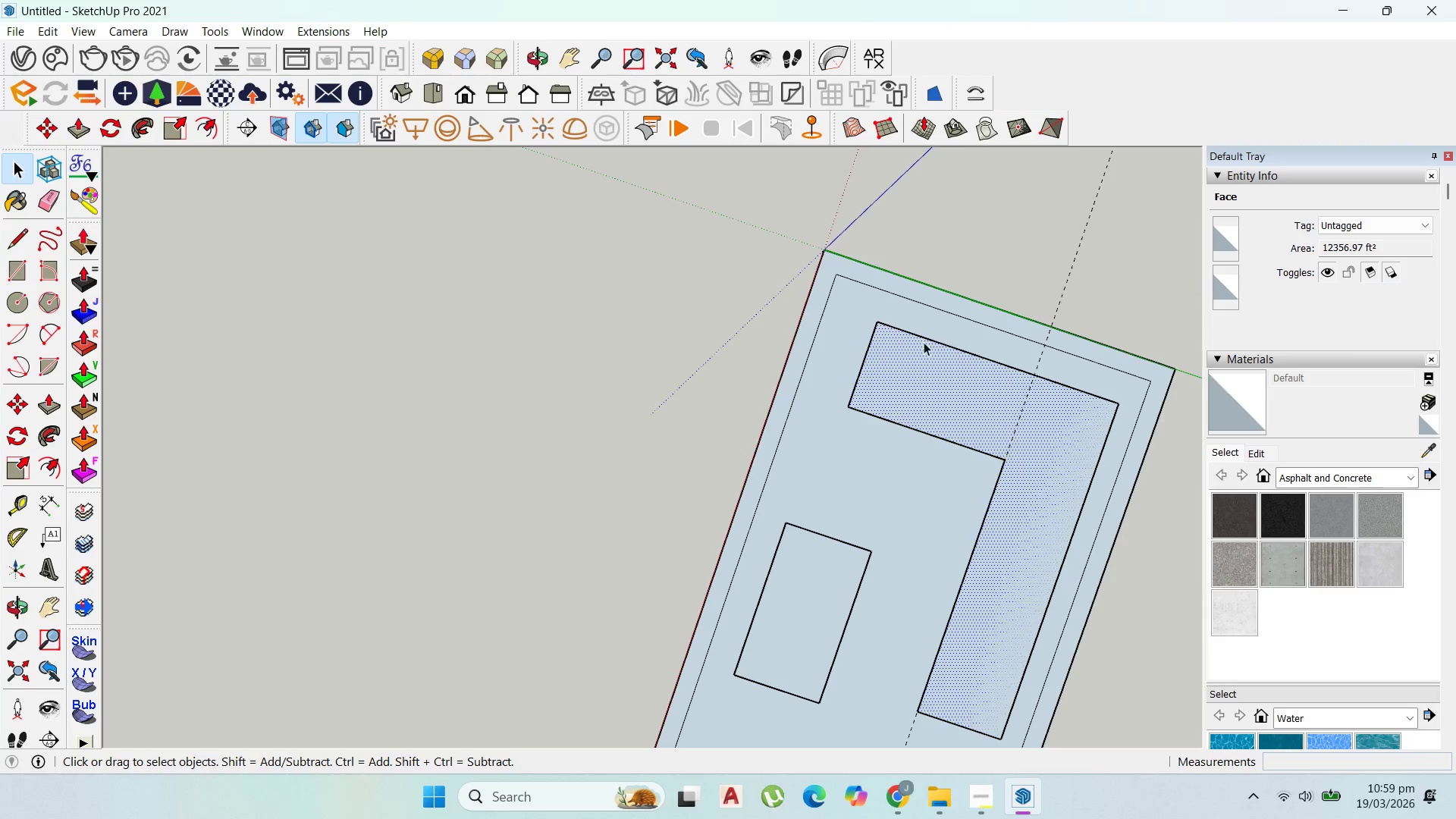 
key(Escape)
 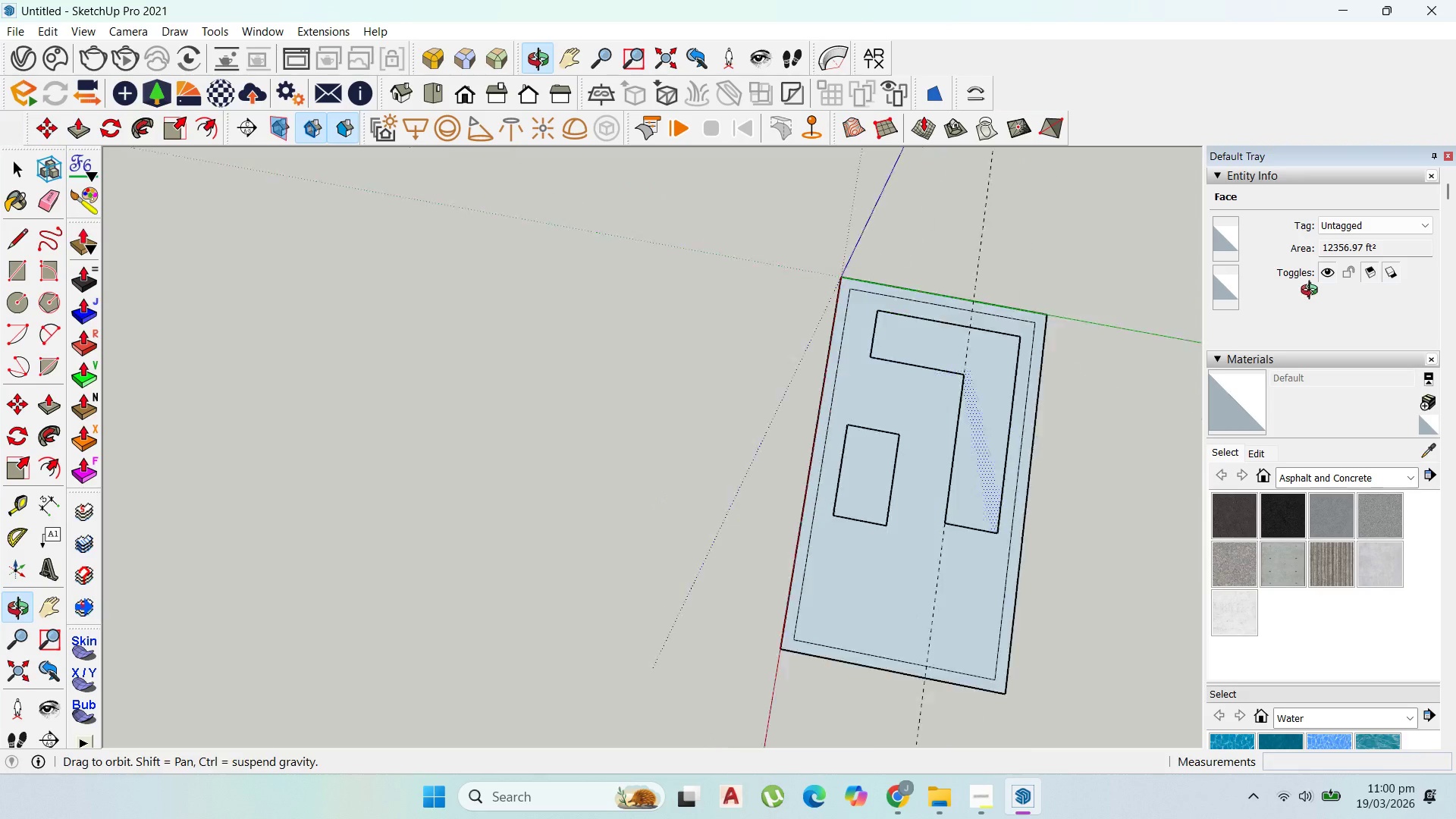 
scroll: coordinate [960, 381], scroll_direction: down, amount: 6.0
 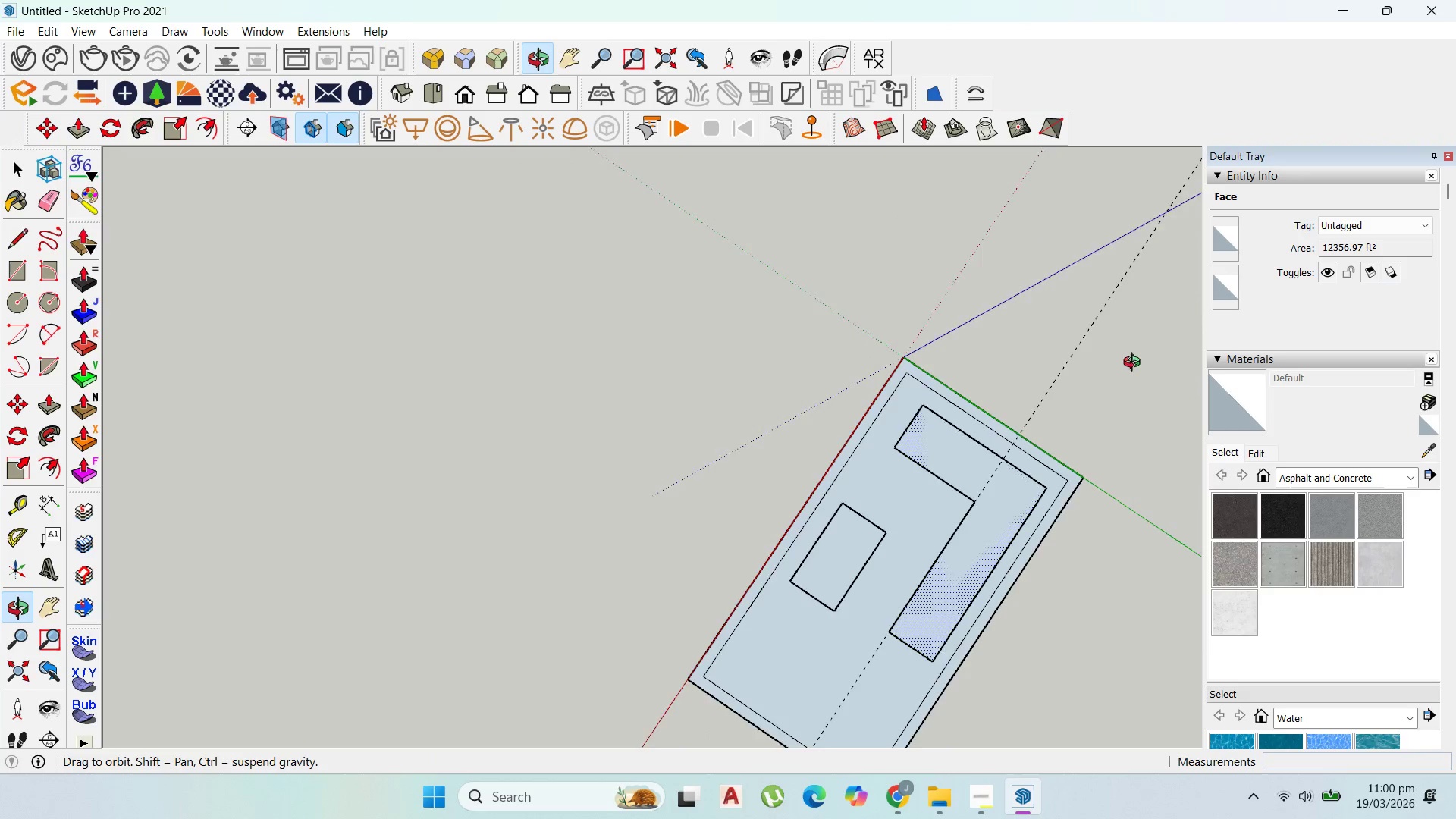 
scroll: coordinate [968, 321], scroll_direction: up, amount: 5.0
 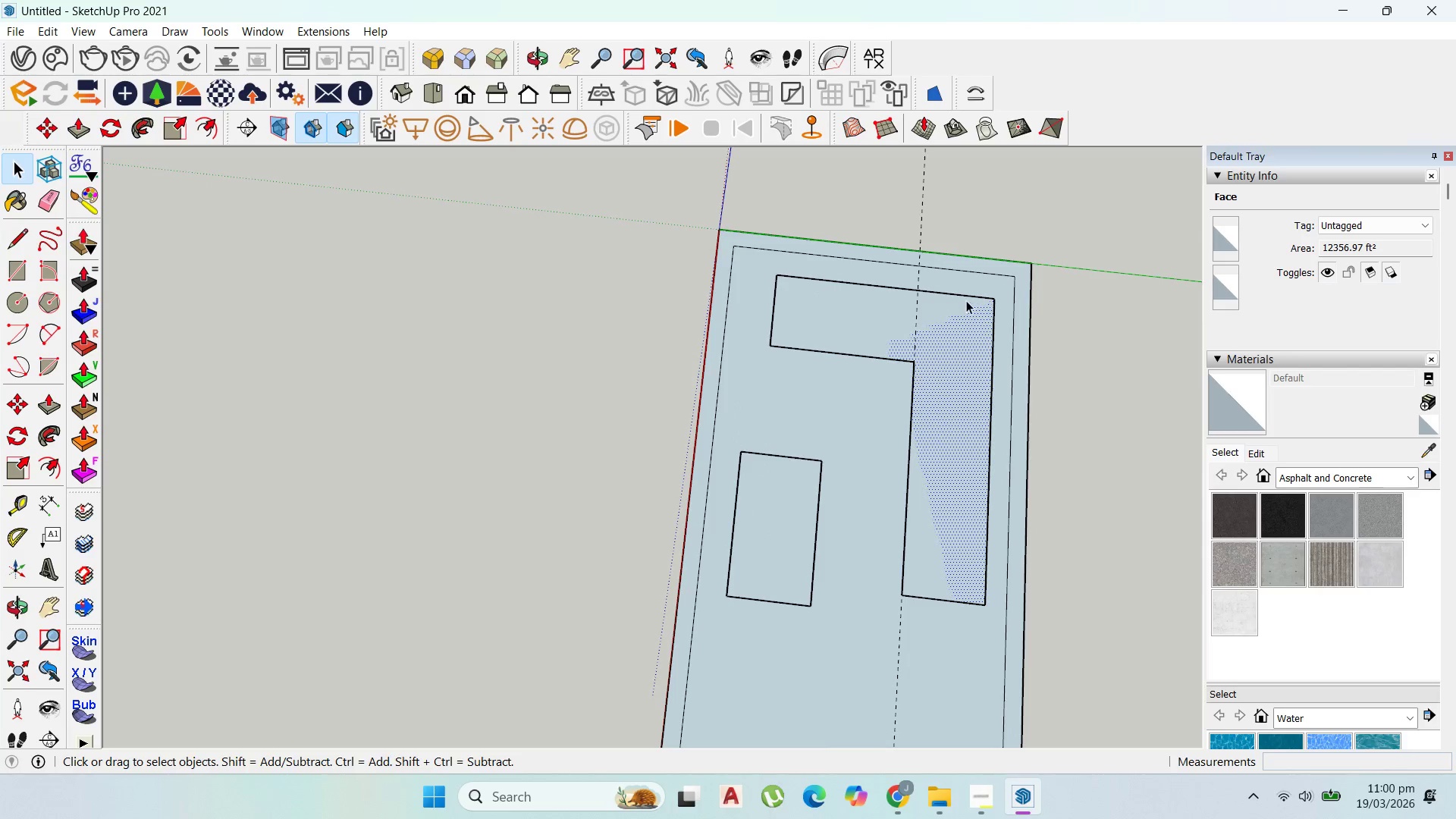 
left_click([966, 297])
 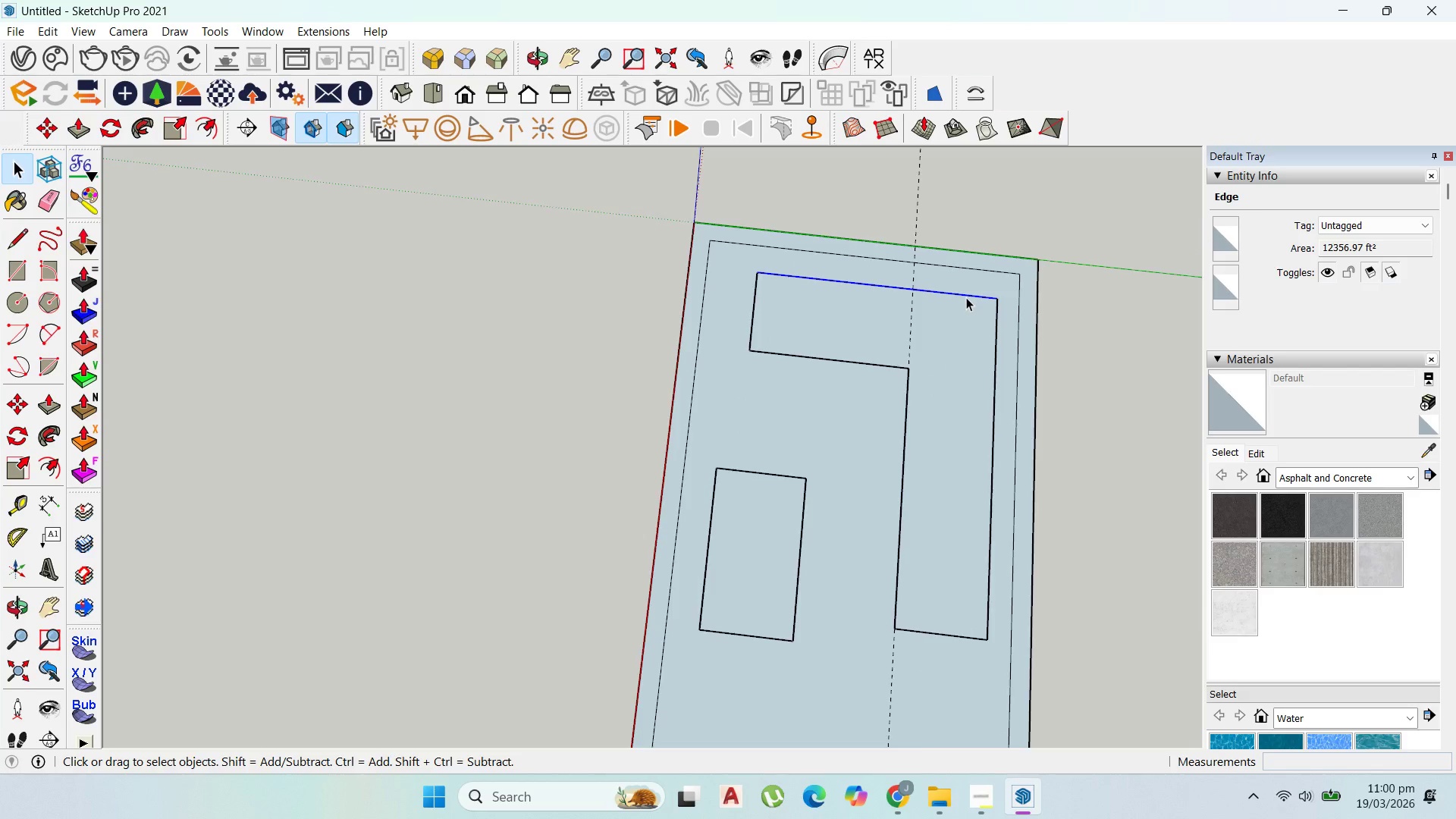 
scroll: coordinate [966, 297], scroll_direction: up, amount: 2.0
 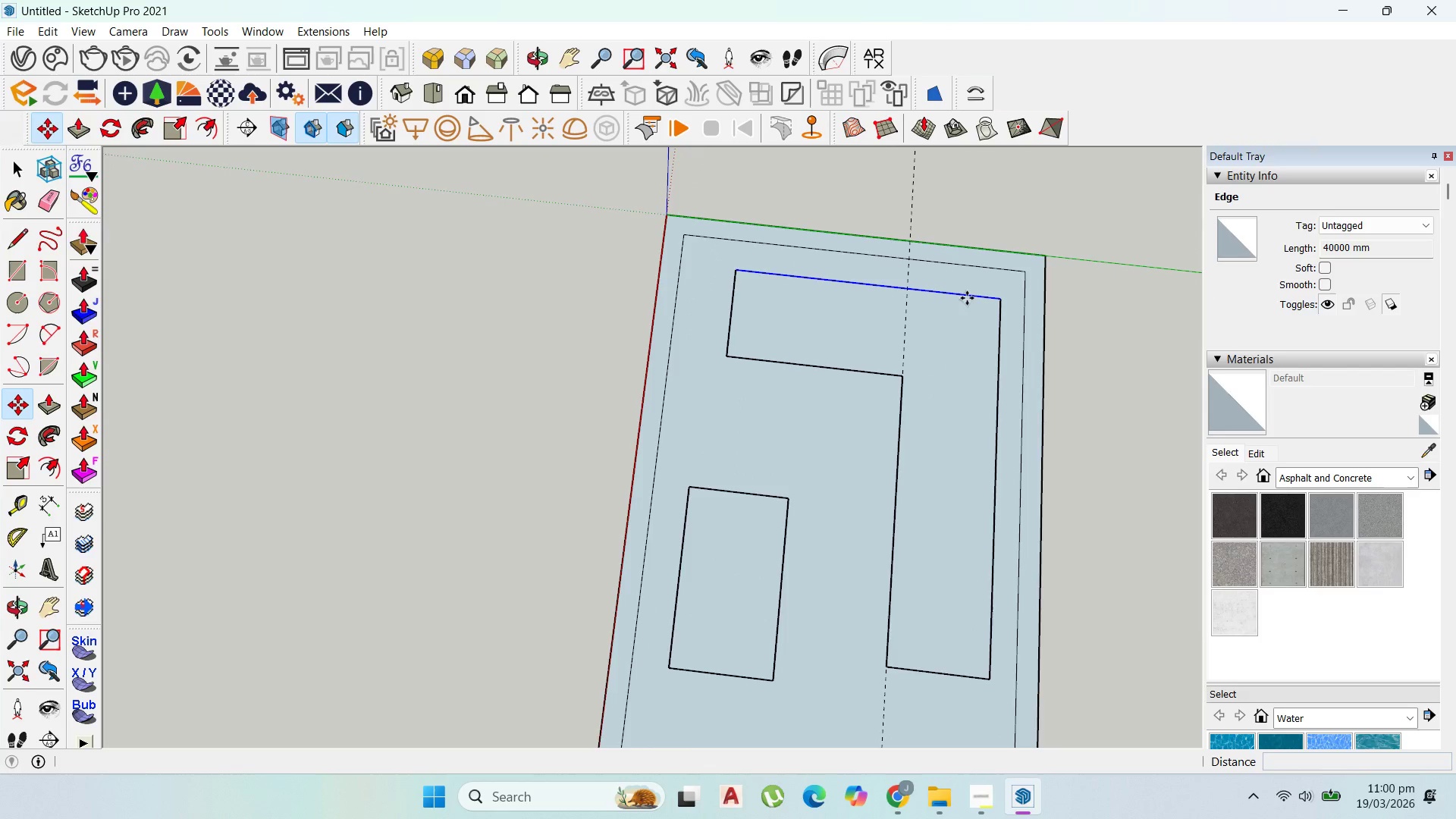 
key(M)
 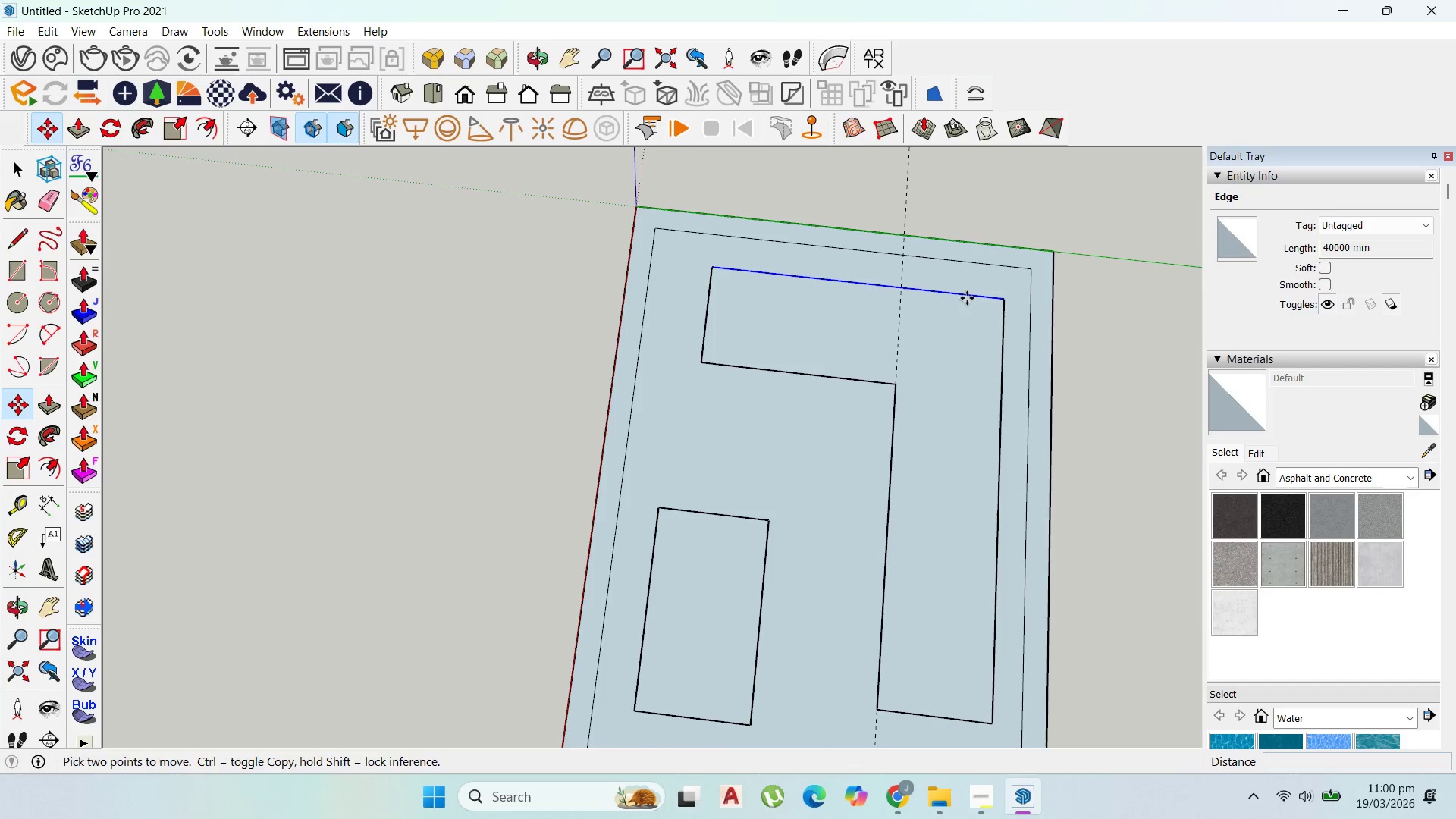 
scroll: coordinate [967, 298], scroll_direction: up, amount: 1.0
 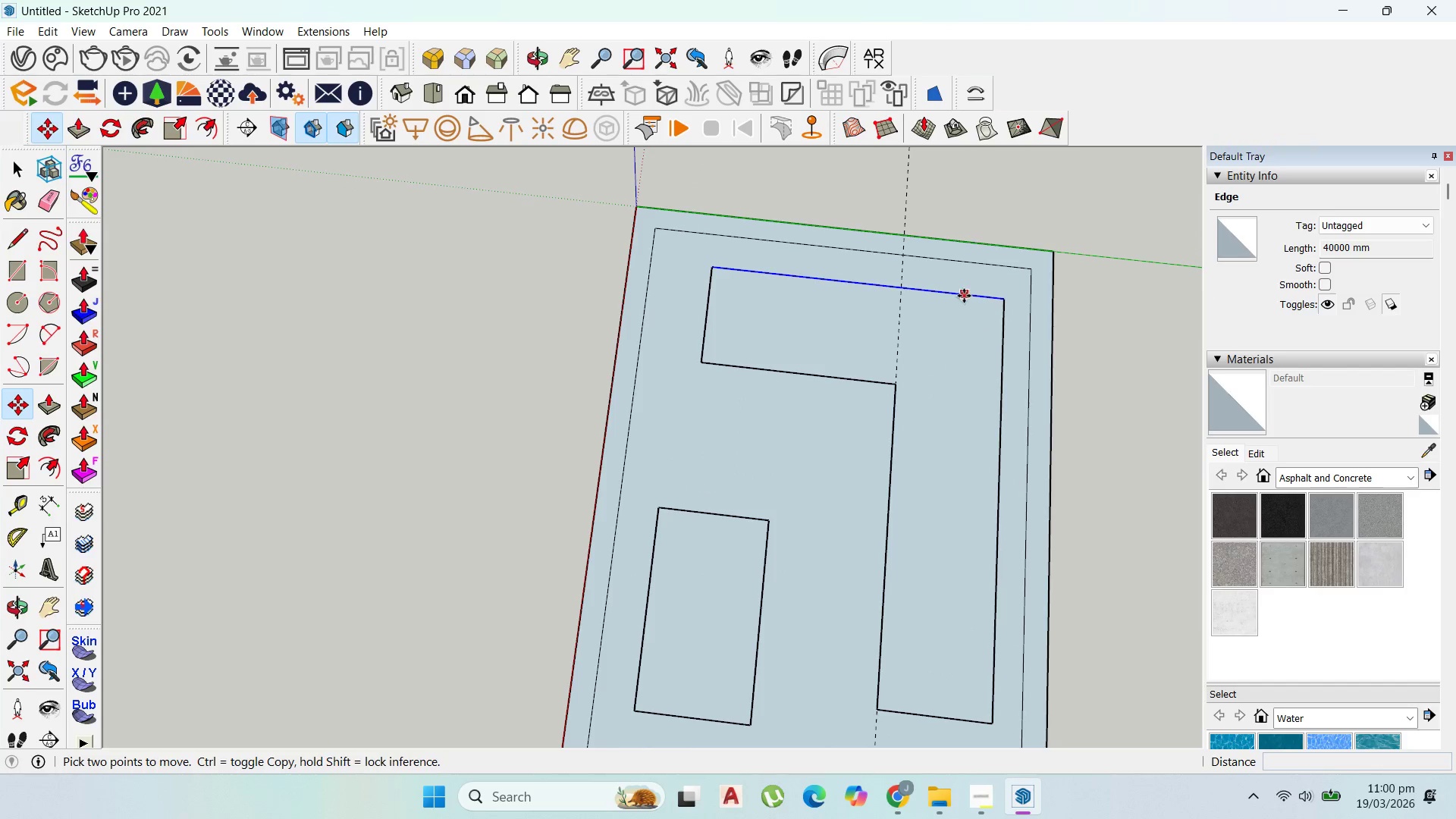 
left_click([963, 295])
 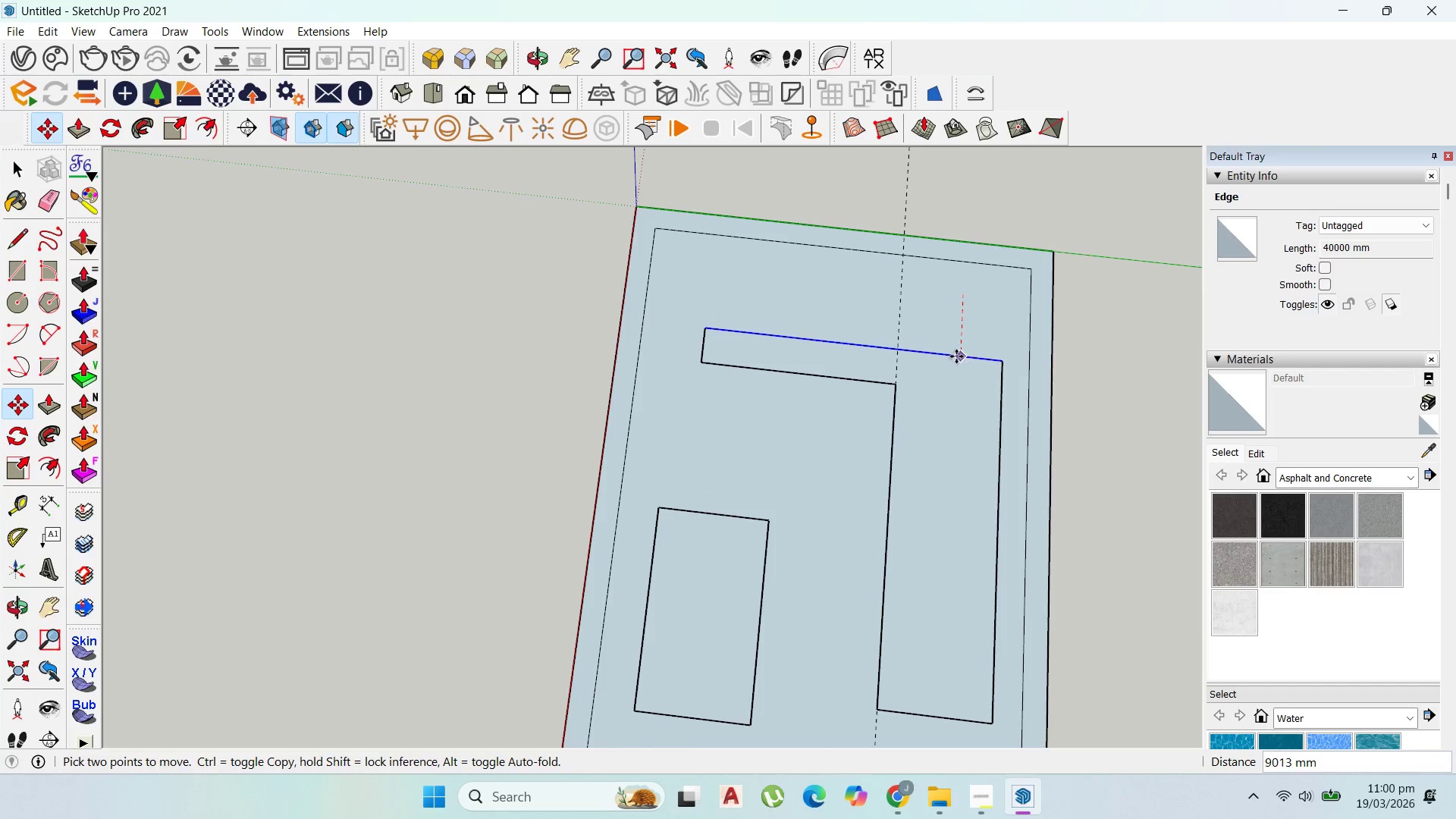 
type(500)
 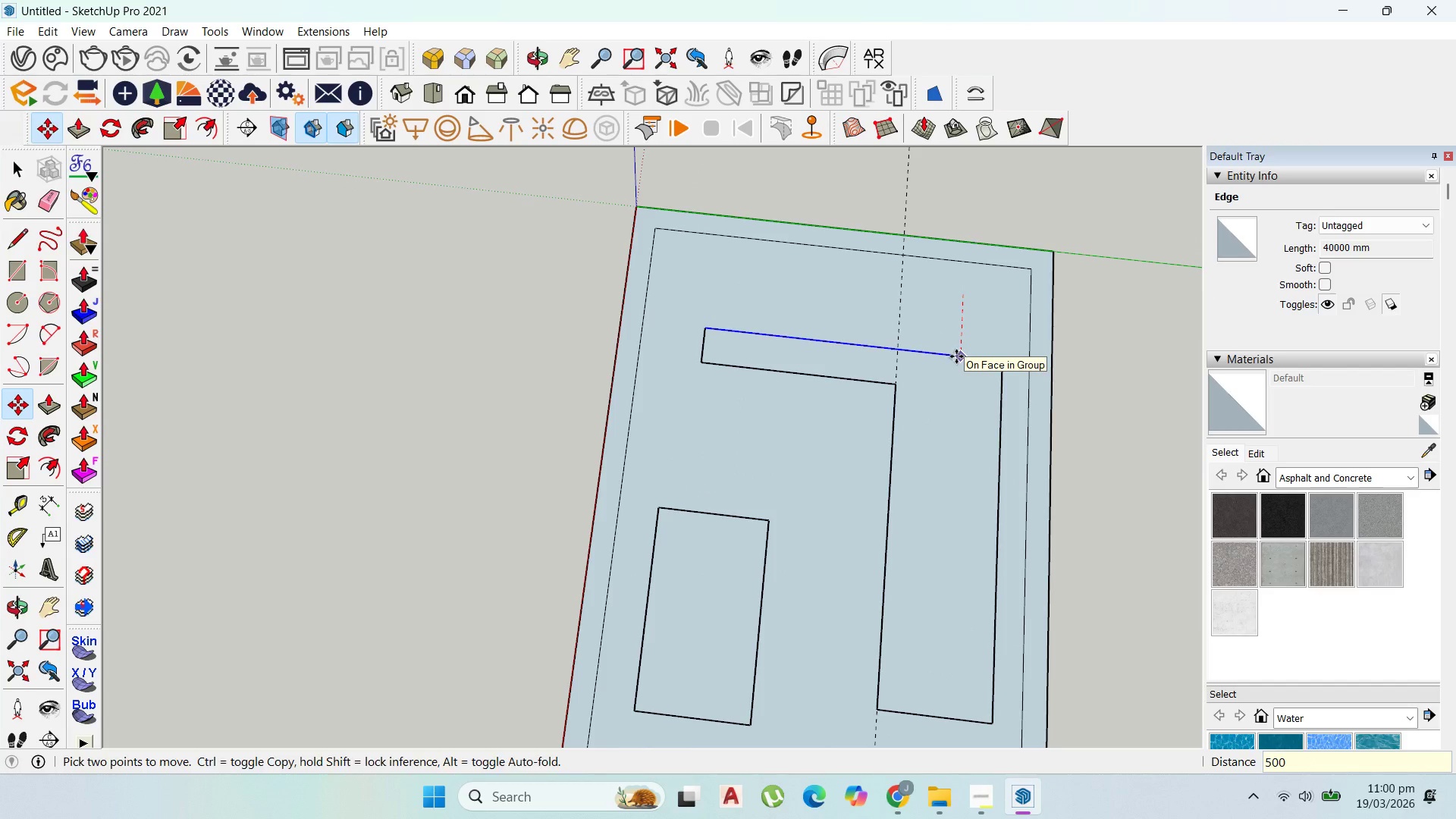 
key(Enter)
 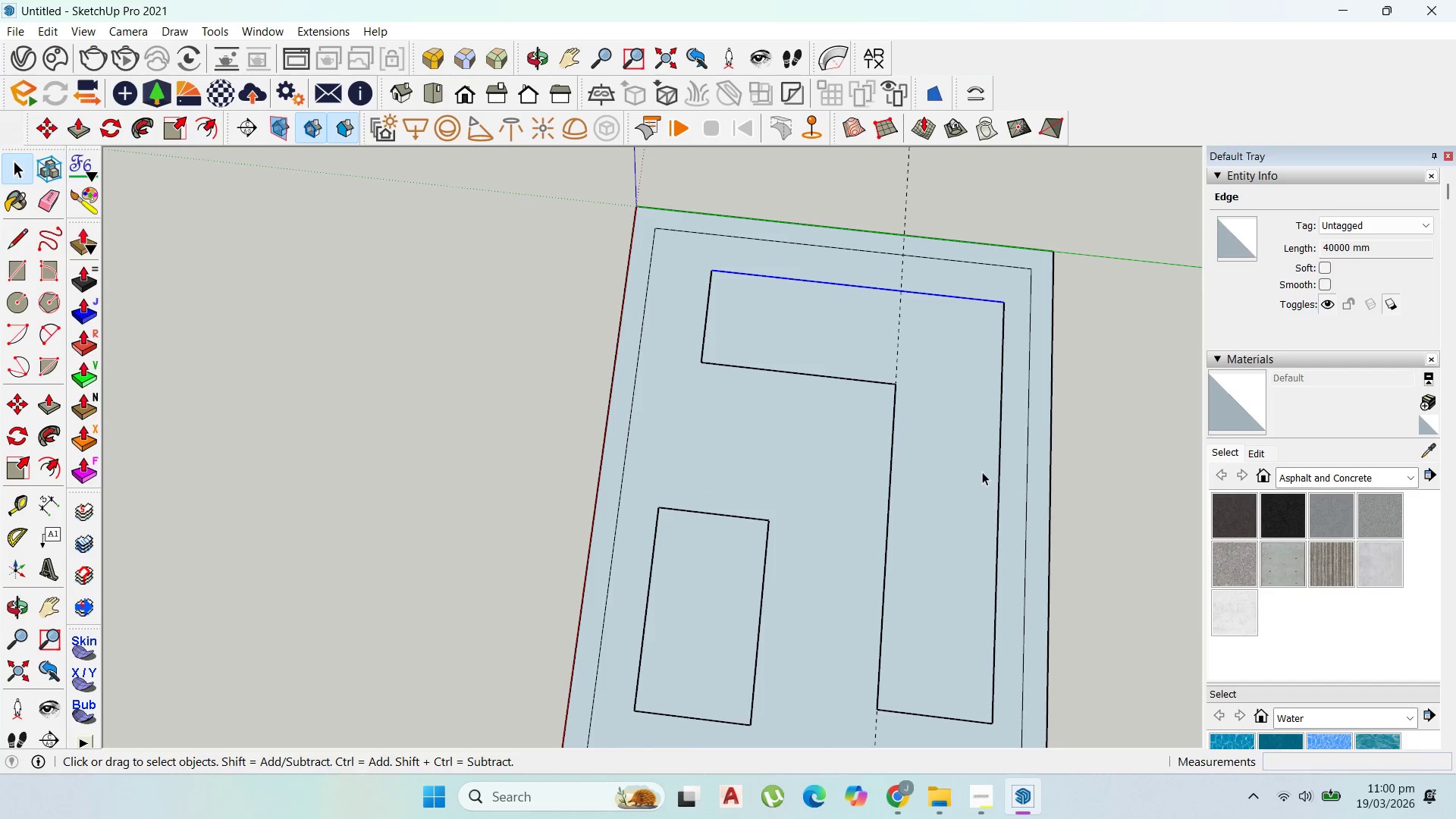 
left_click([938, 452])
 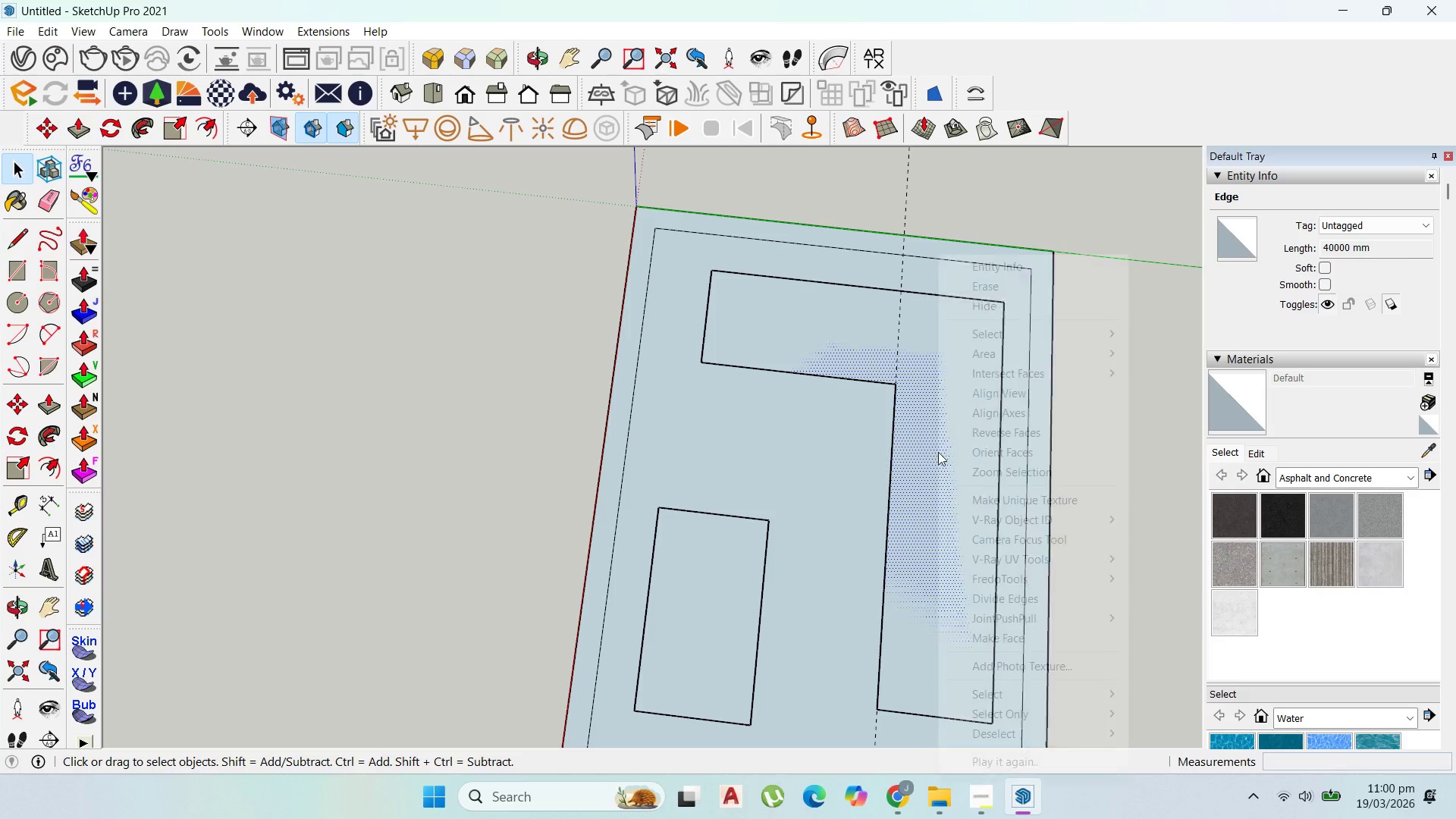 
right_click([938, 452])
 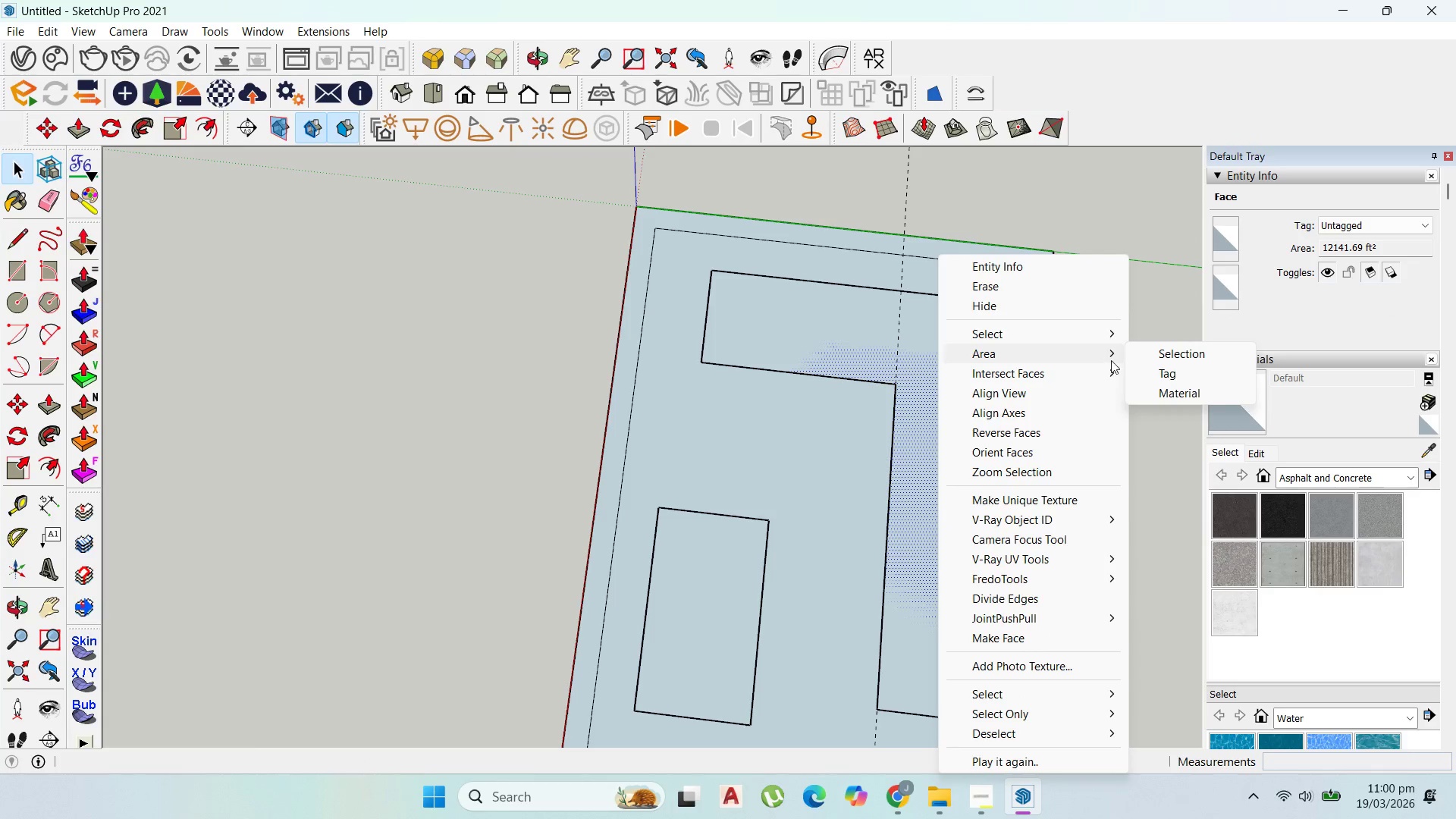 
left_click([1149, 360])
 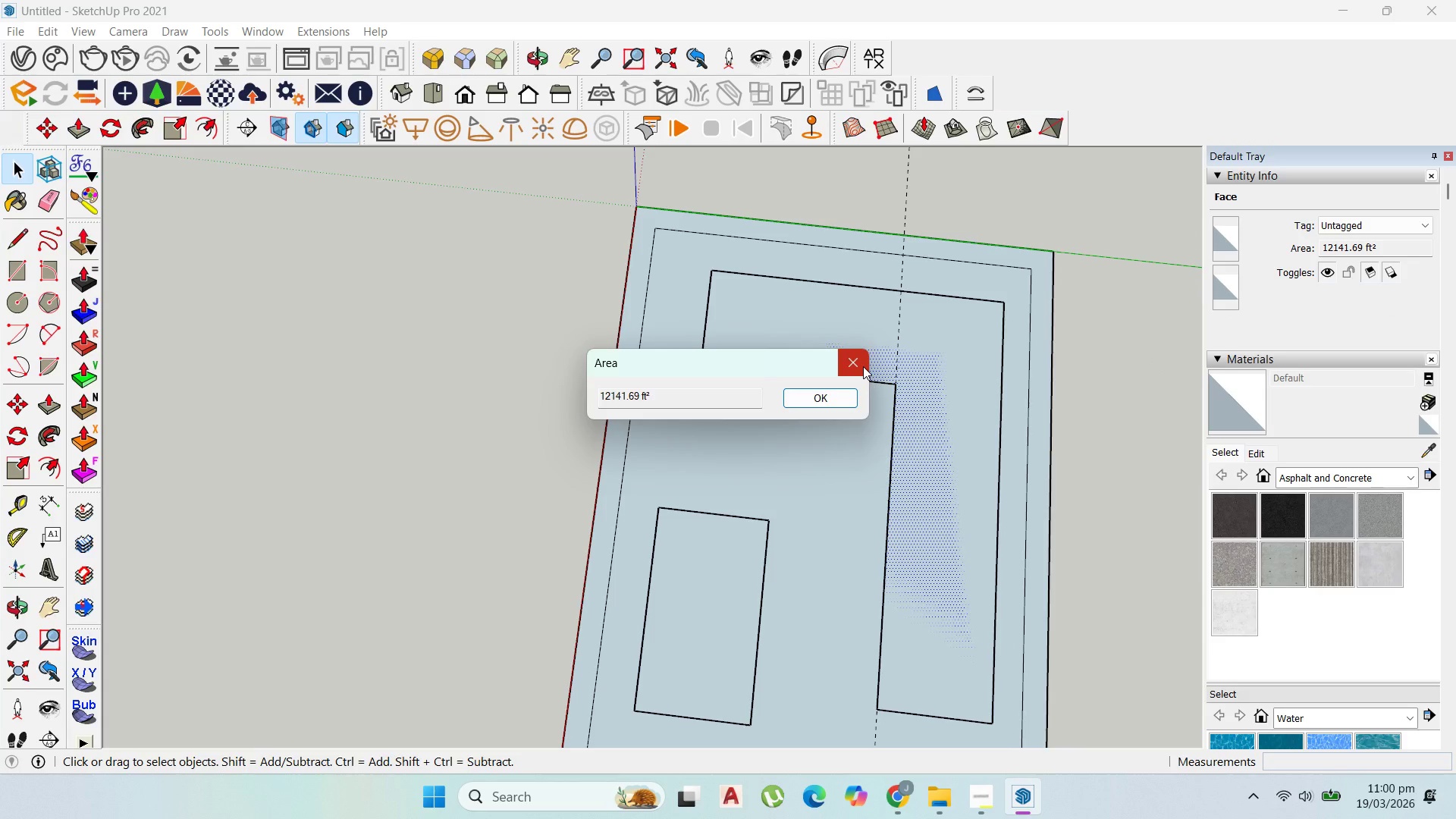 
left_click([863, 366])
 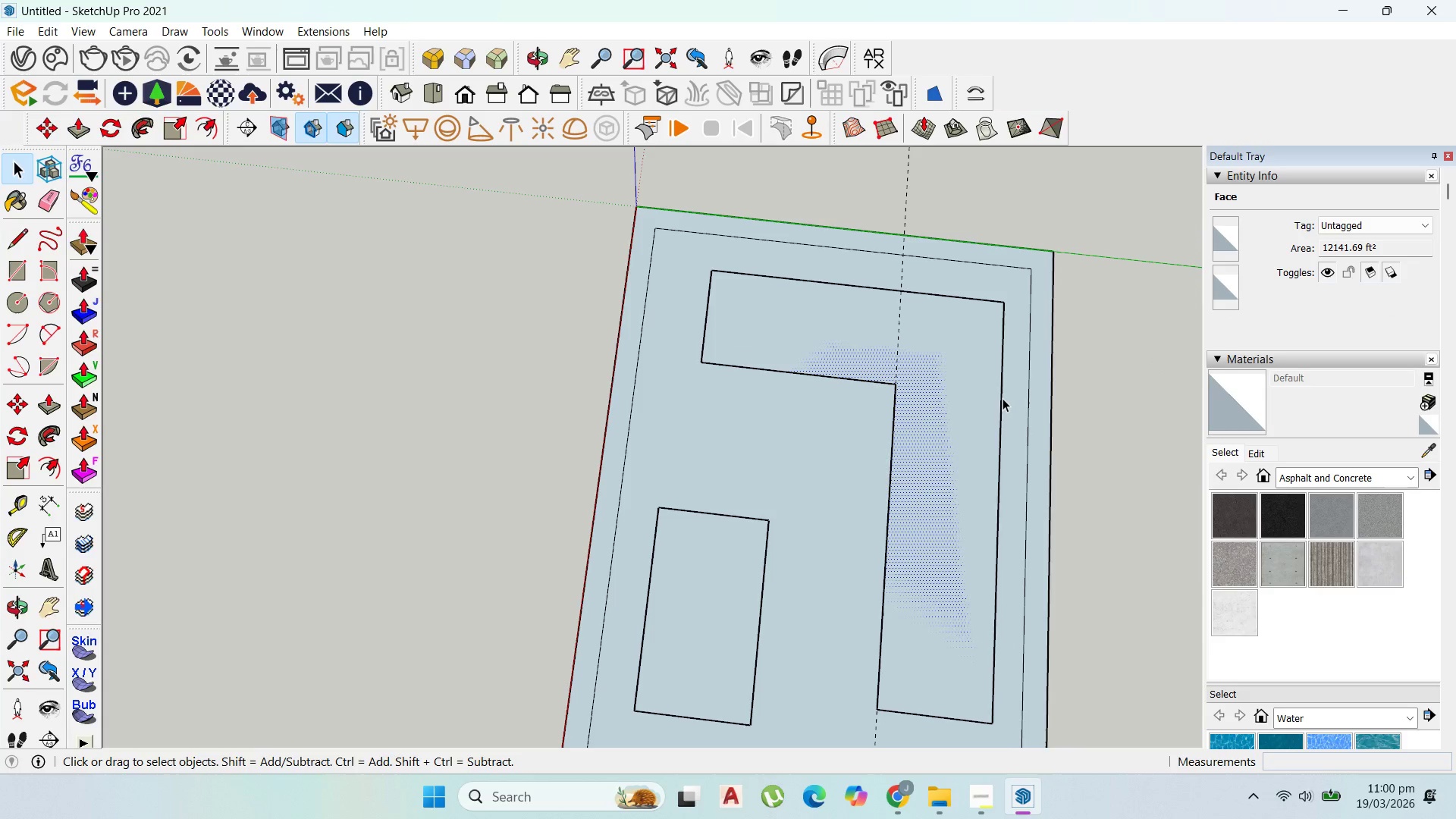 
left_click([1003, 398])
 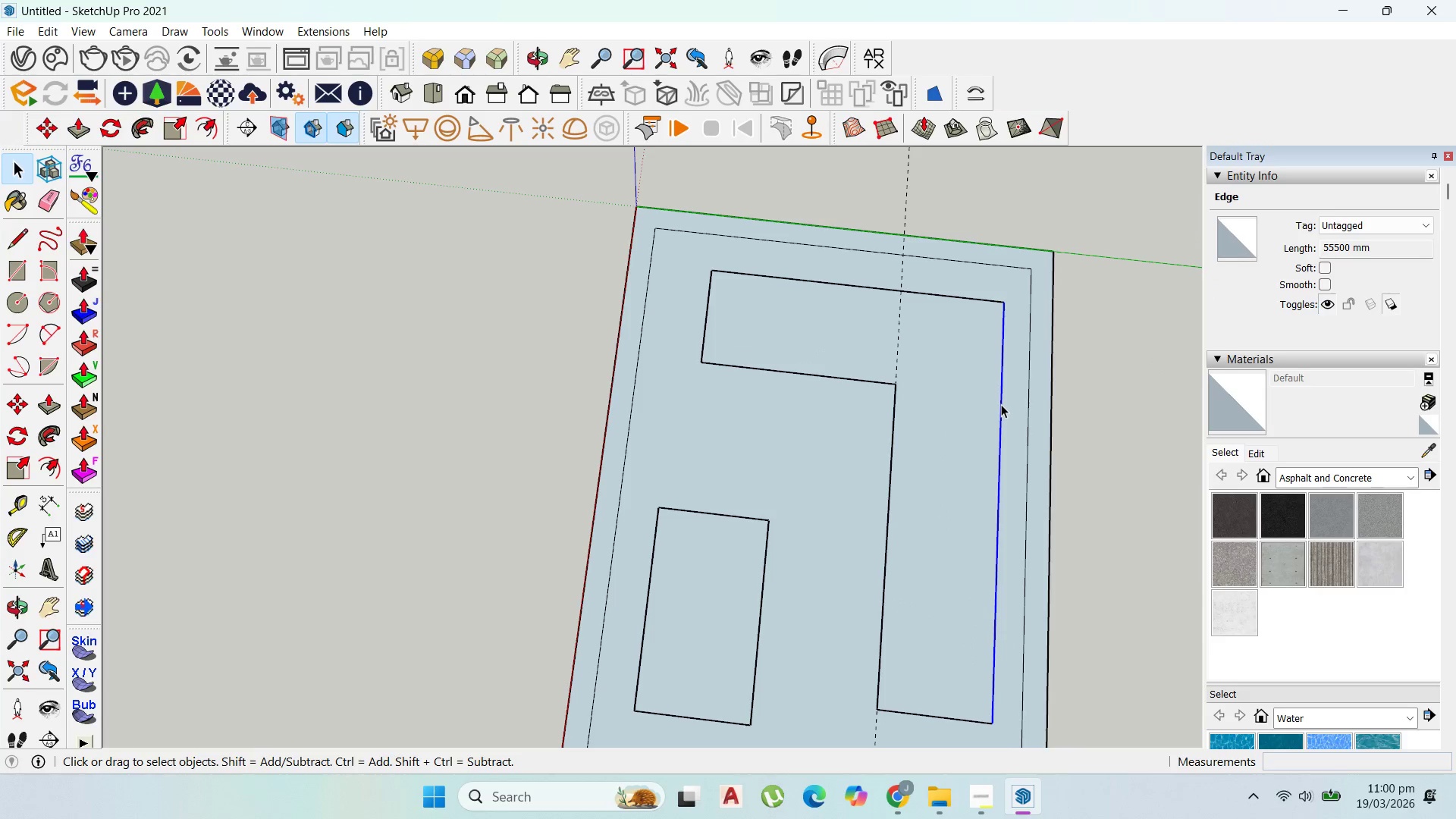 
key(M)
 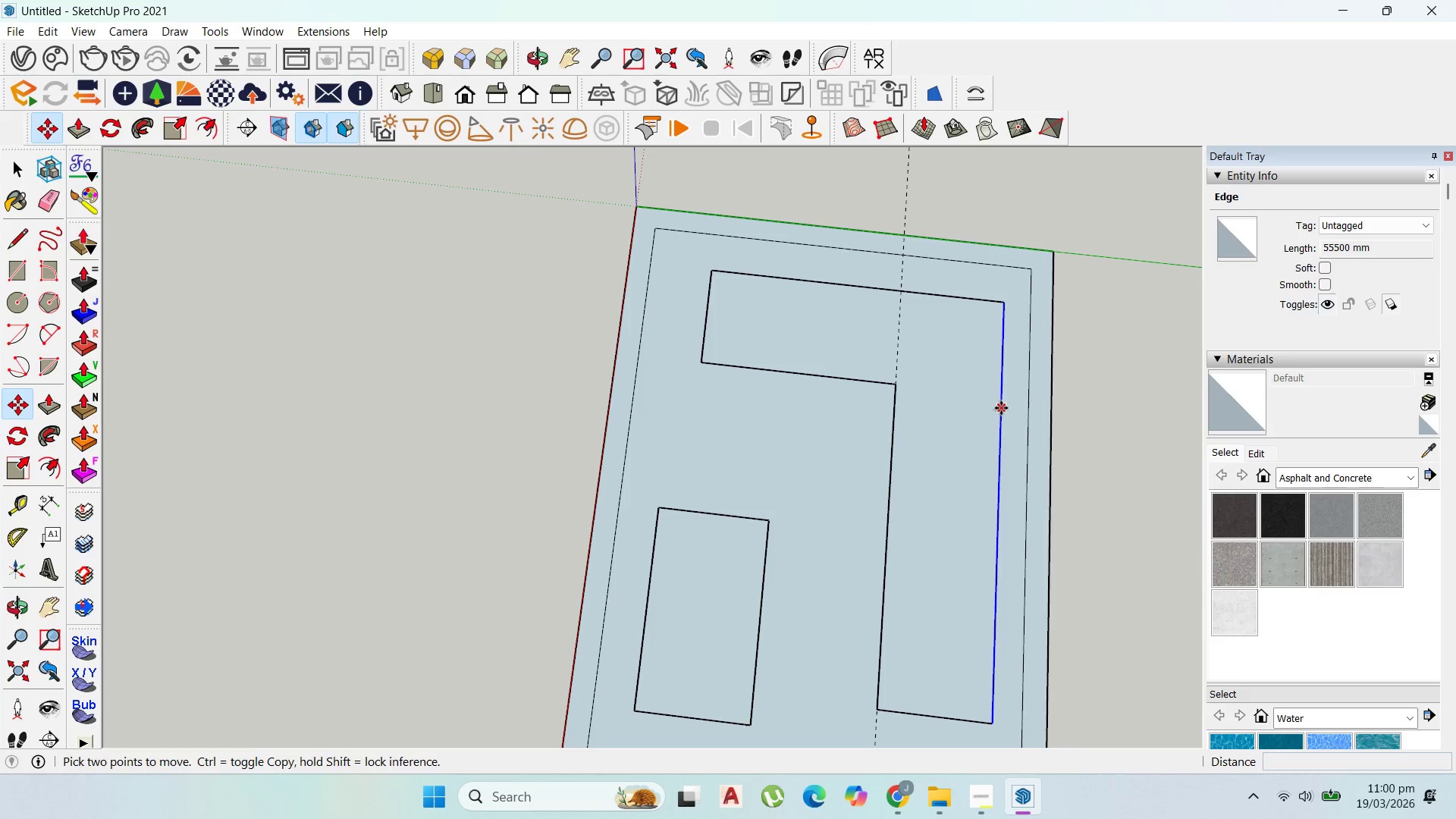 
left_click([1001, 408])
 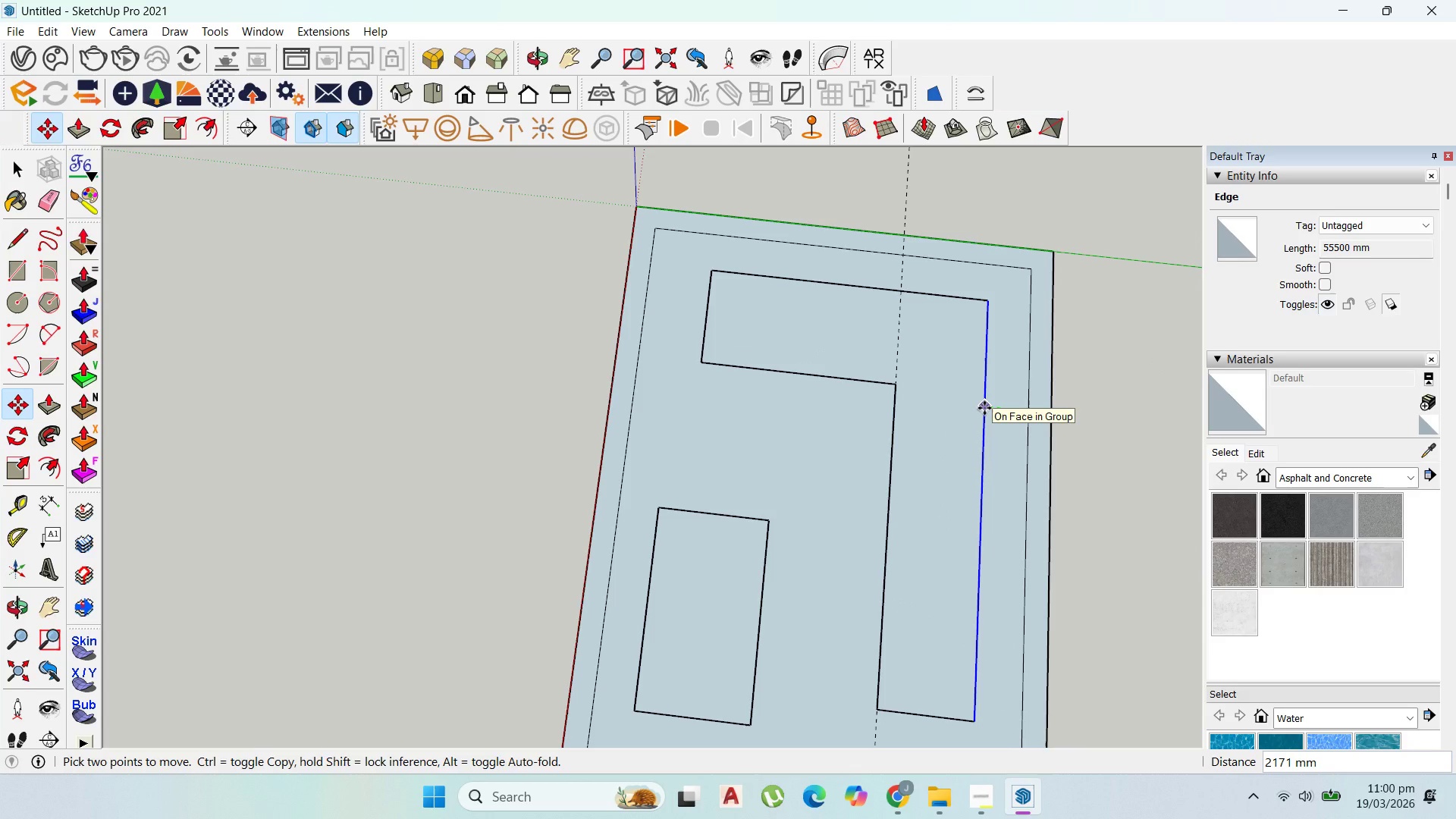 
type(500)
 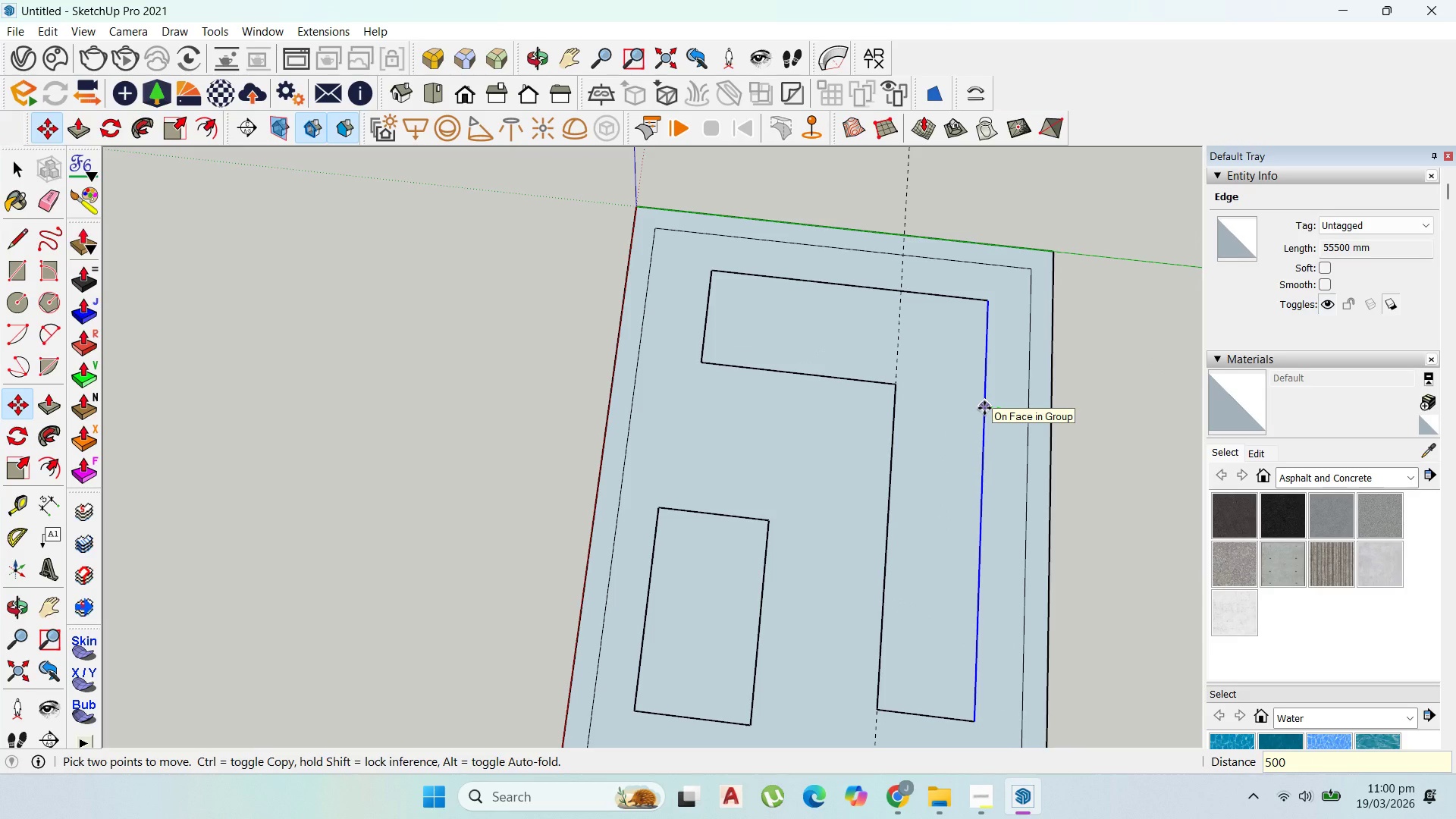 
key(Enter)
 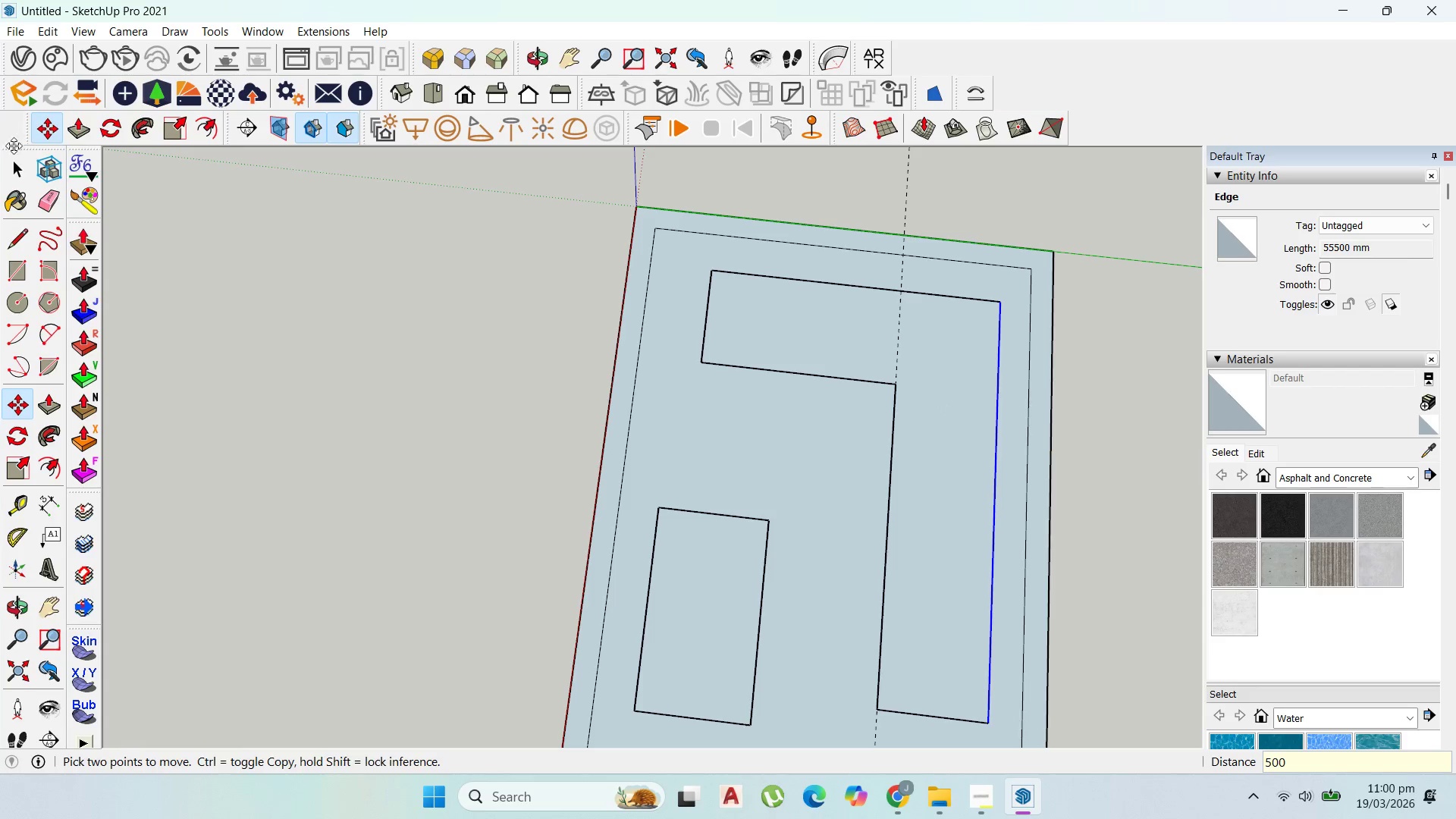 
left_click_drag(start_coordinate=[17, 162], to_coordinate=[25, 170])
 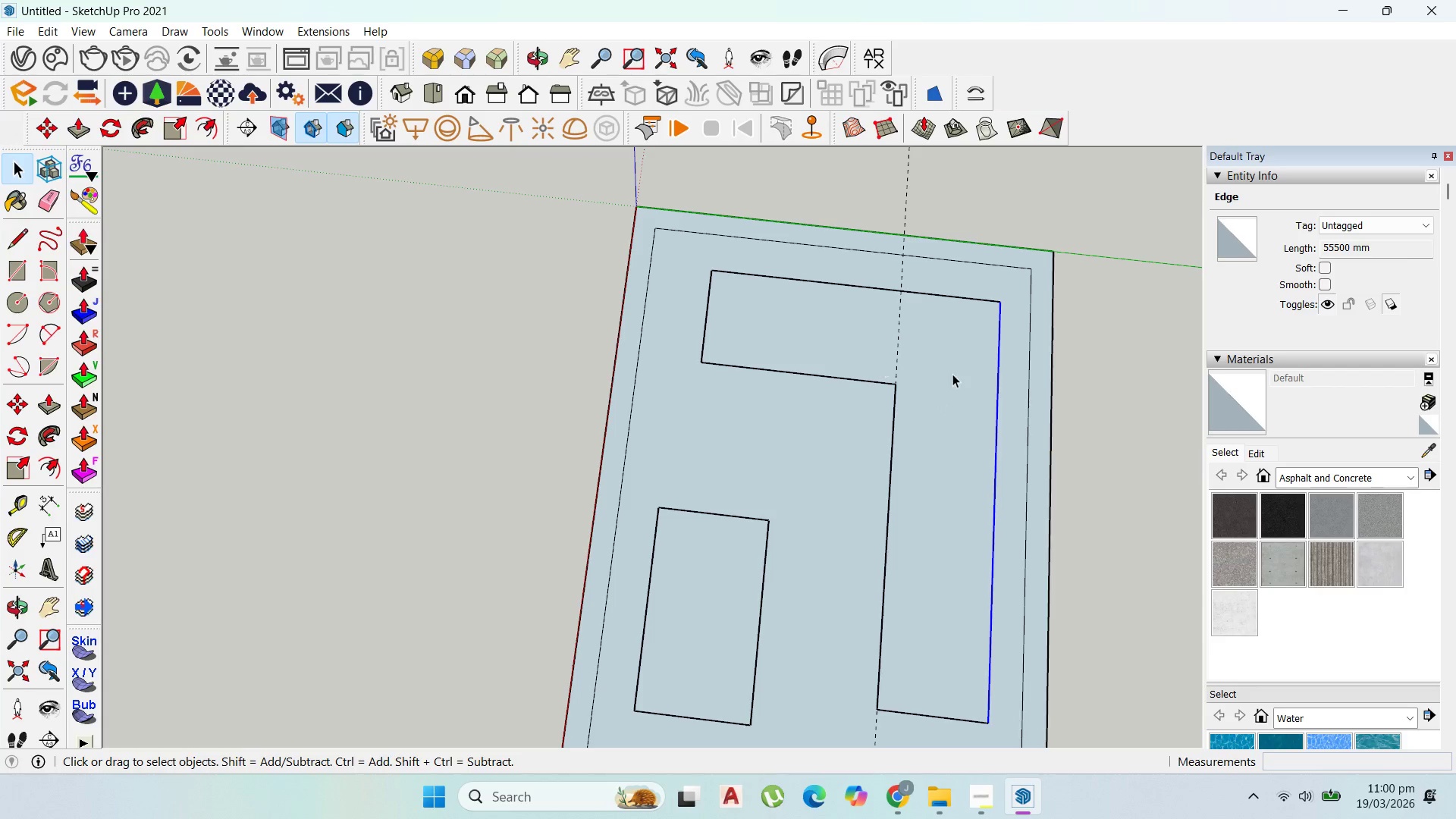 
left_click([955, 374])
 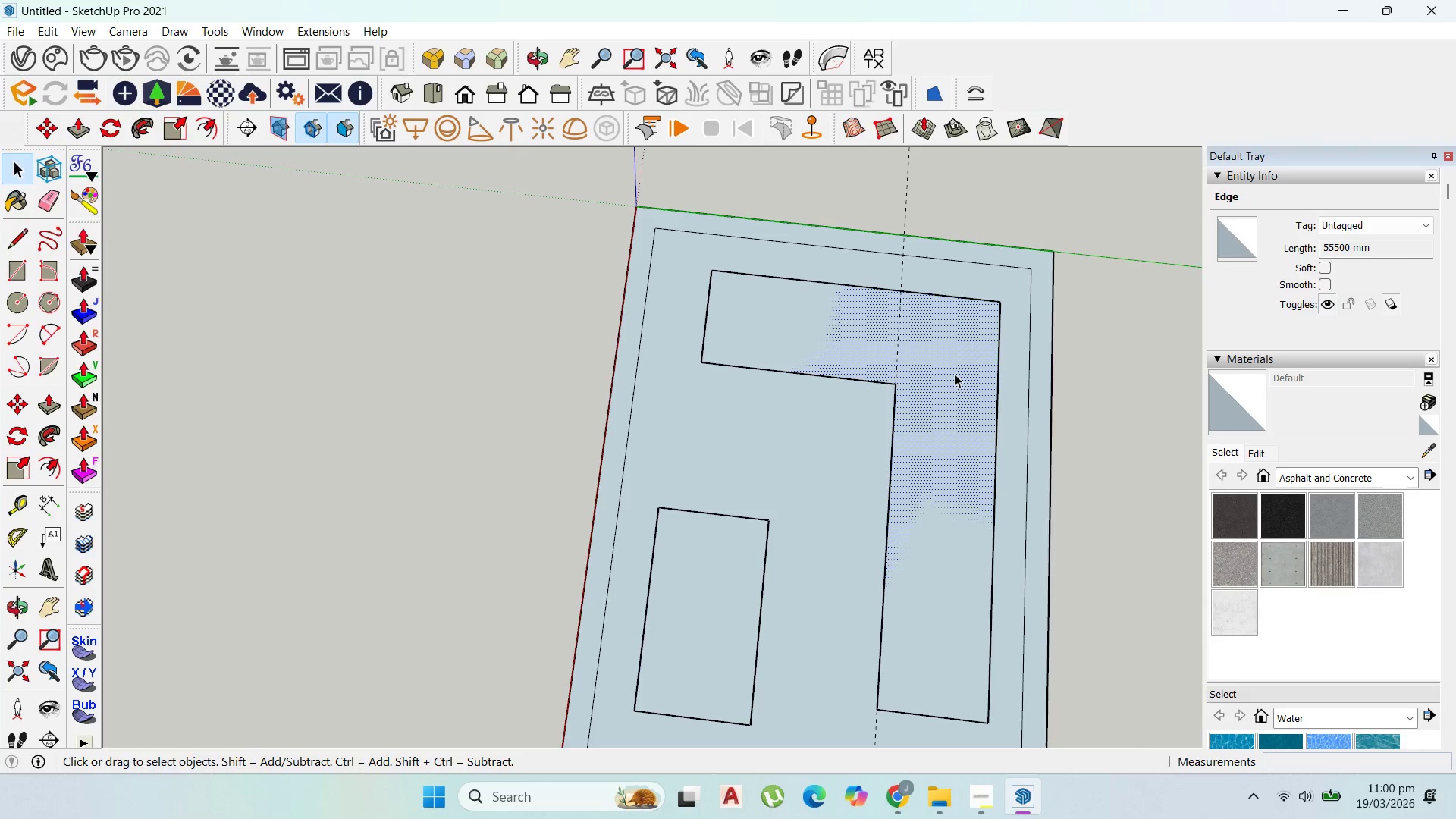 
right_click([955, 374])
 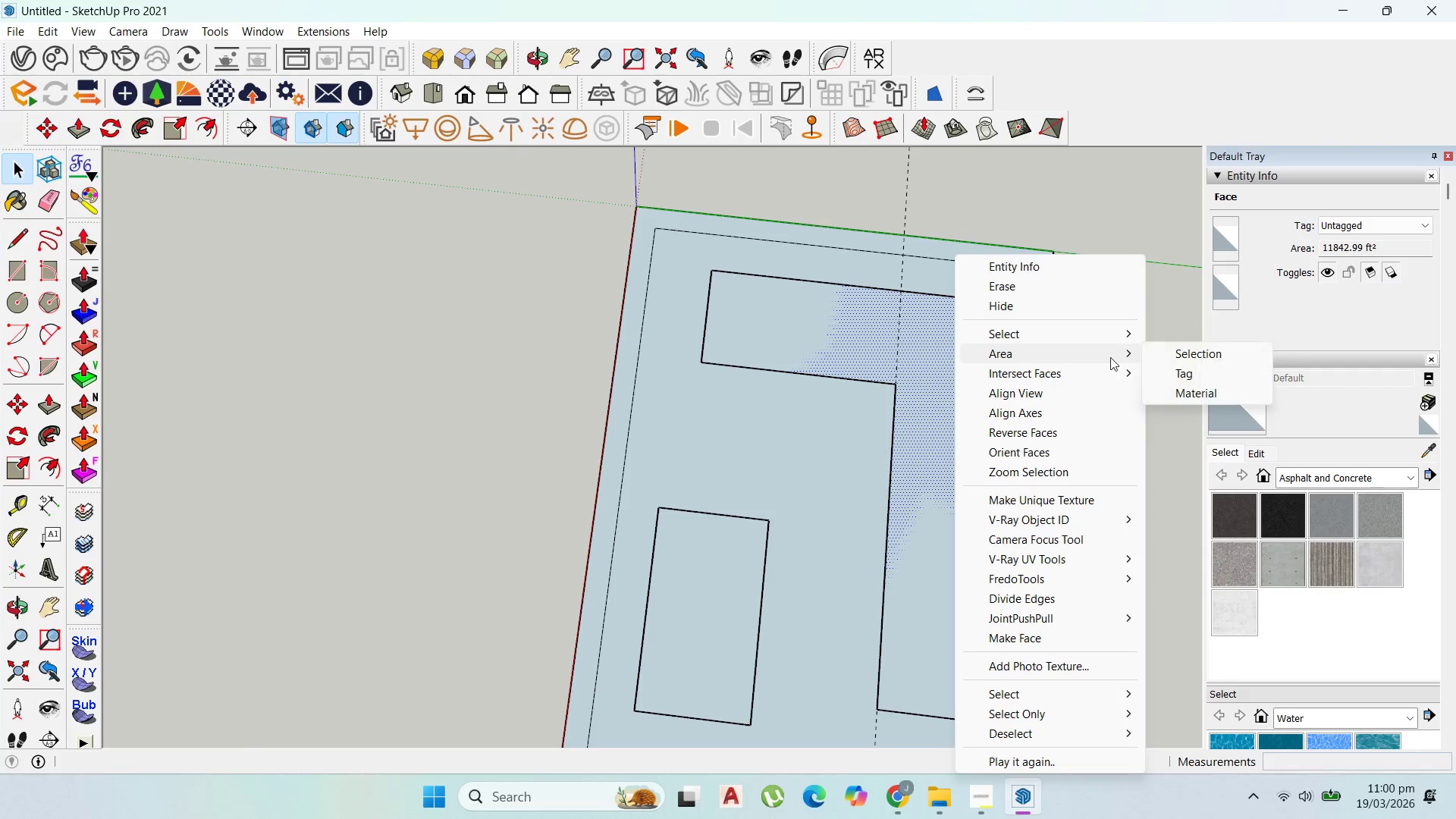 
left_click([1155, 351])
 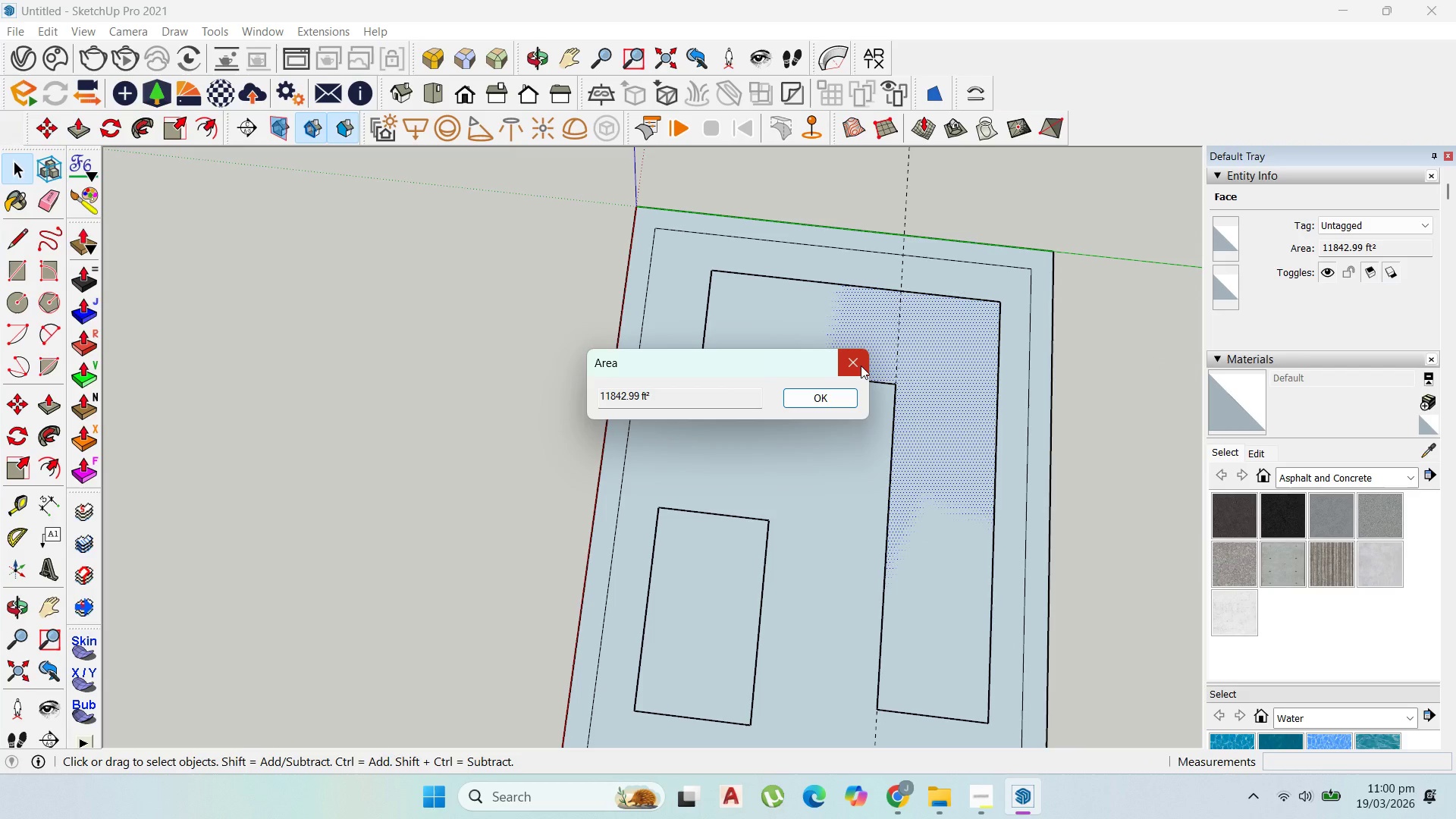 
left_click([861, 366])
 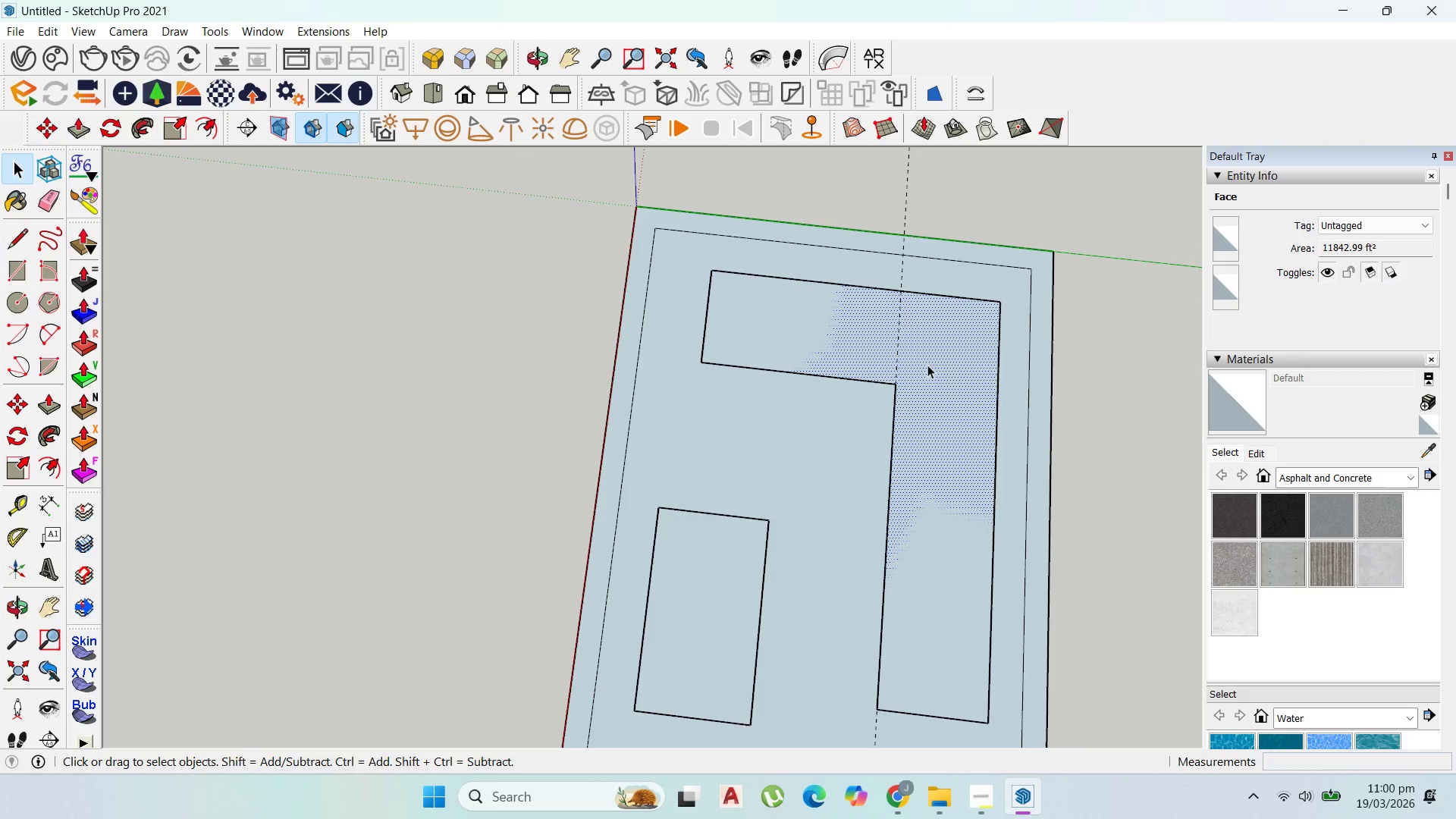 
key(Escape)
 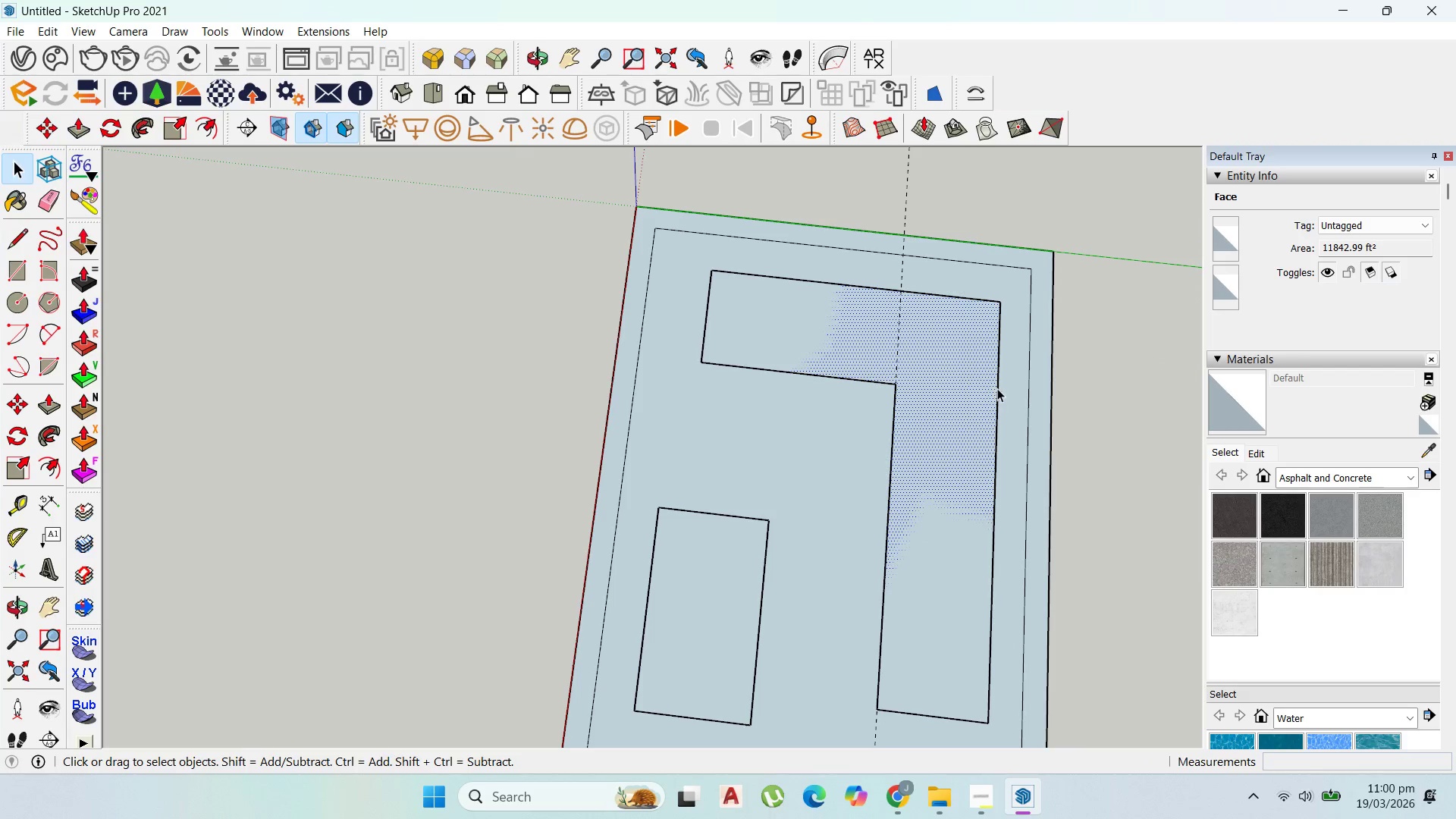 
left_click([998, 389])
 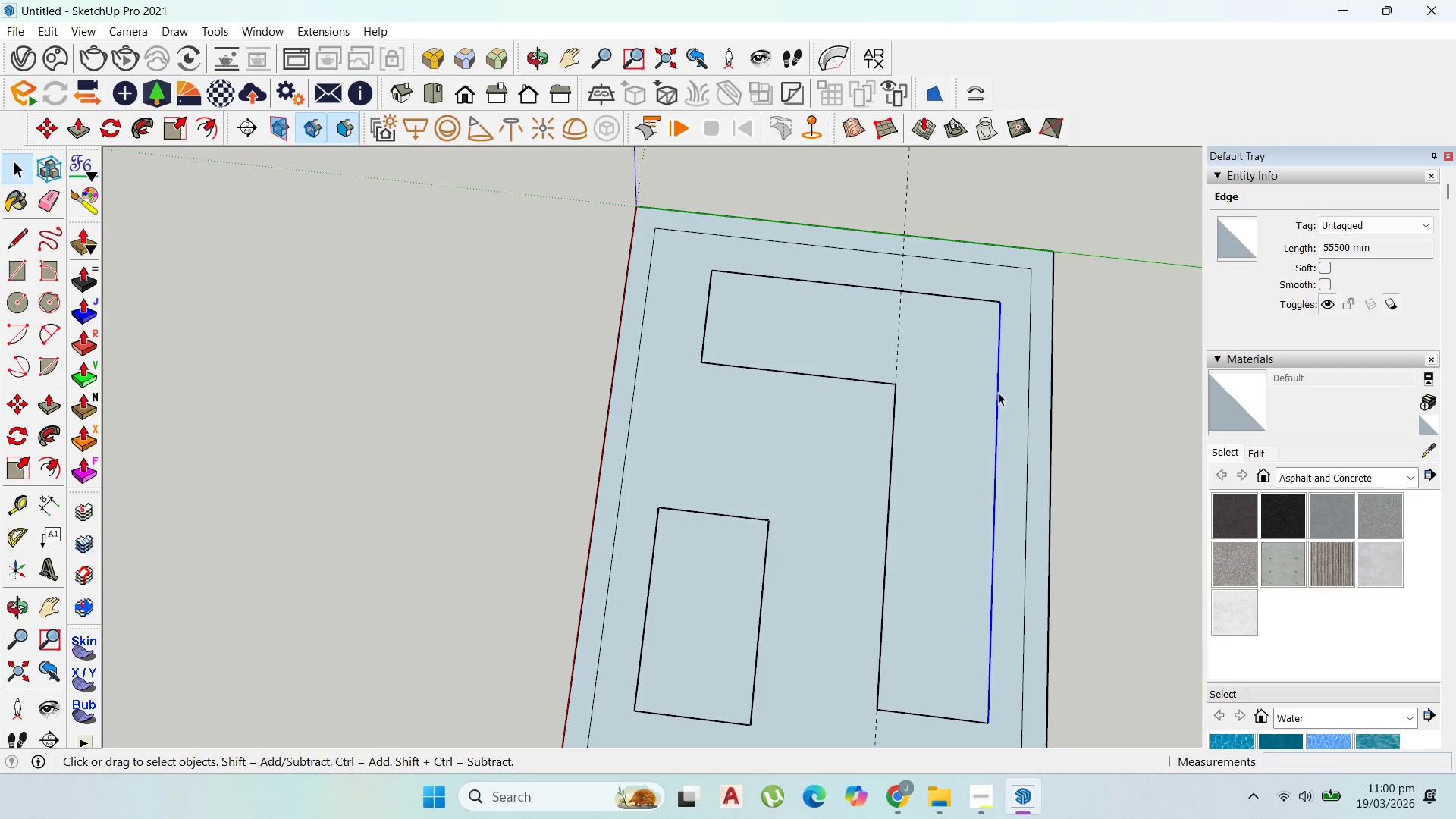 
key(M)
 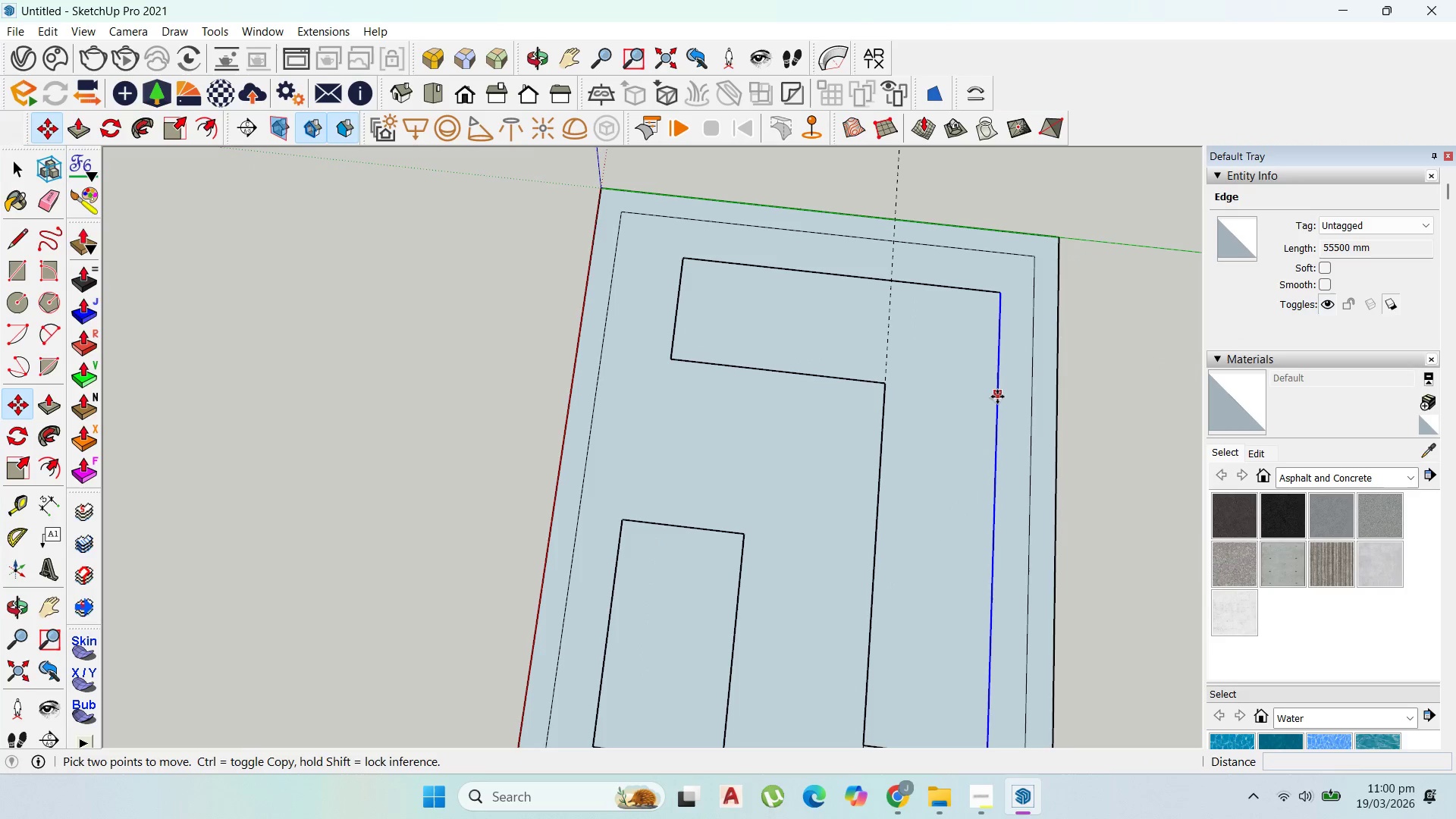 
scroll: coordinate [998, 395], scroll_direction: up, amount: 1.0
 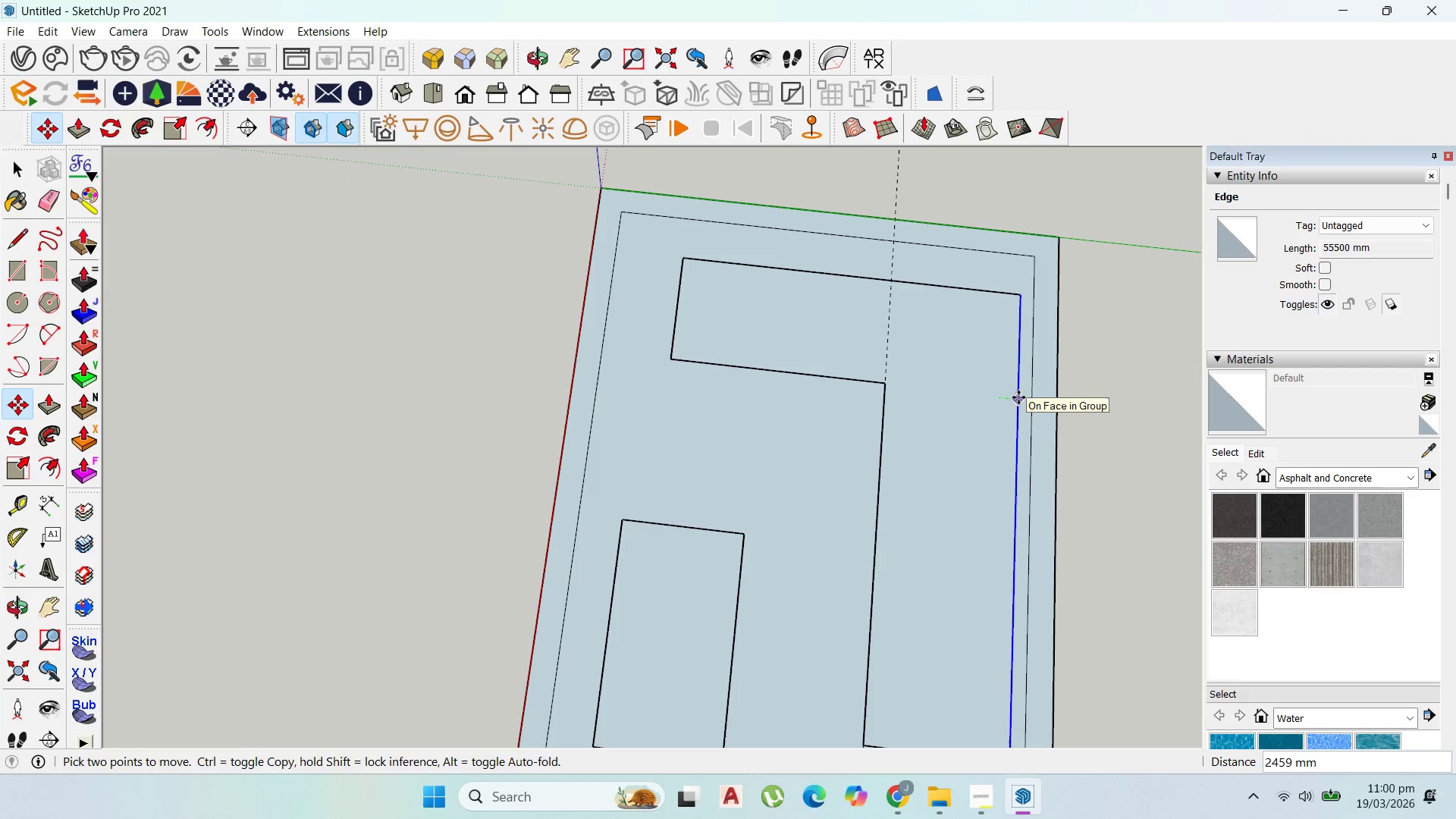 
type(100)
 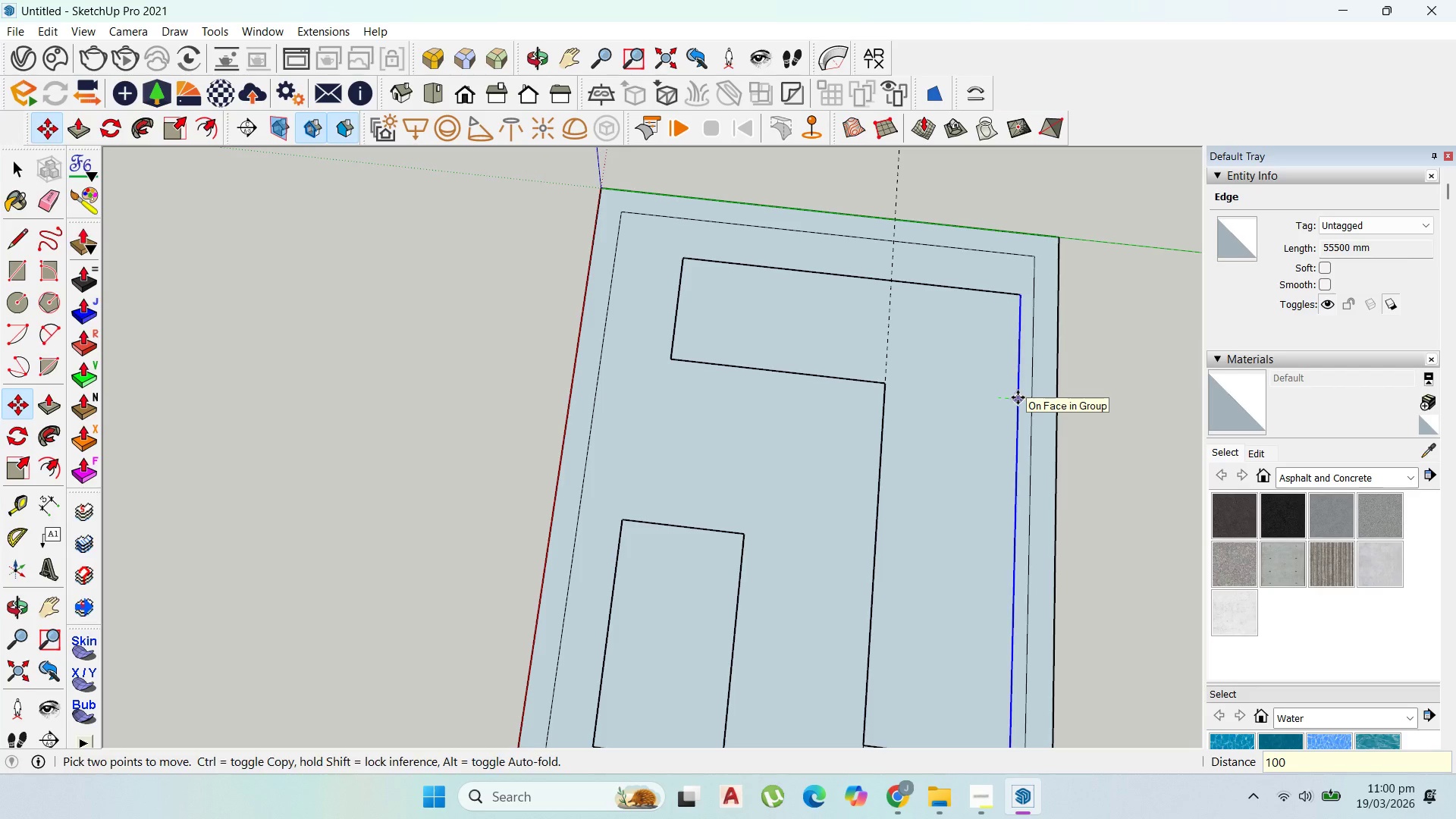 
key(Enter)
 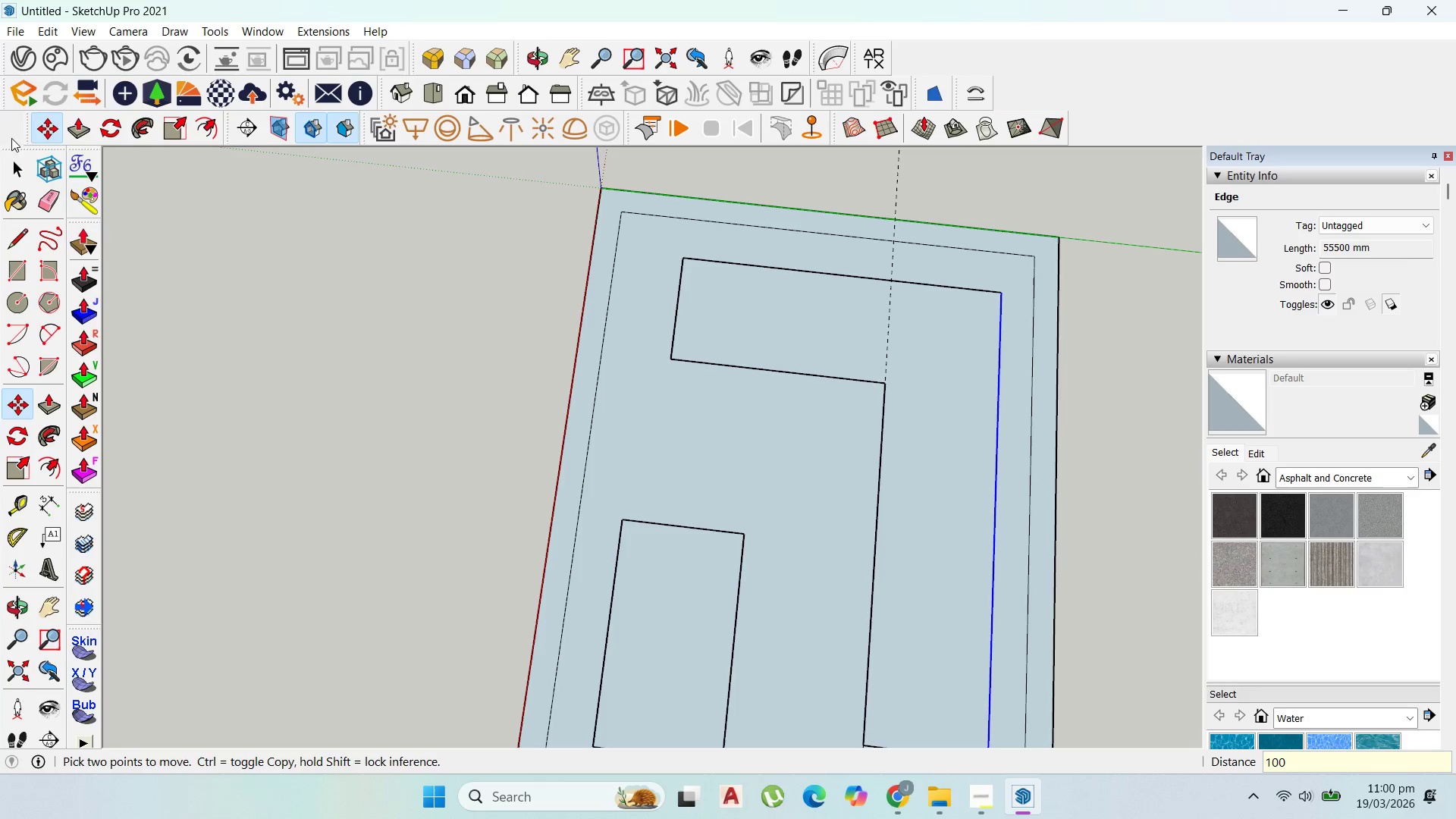 
left_click([11, 177])
 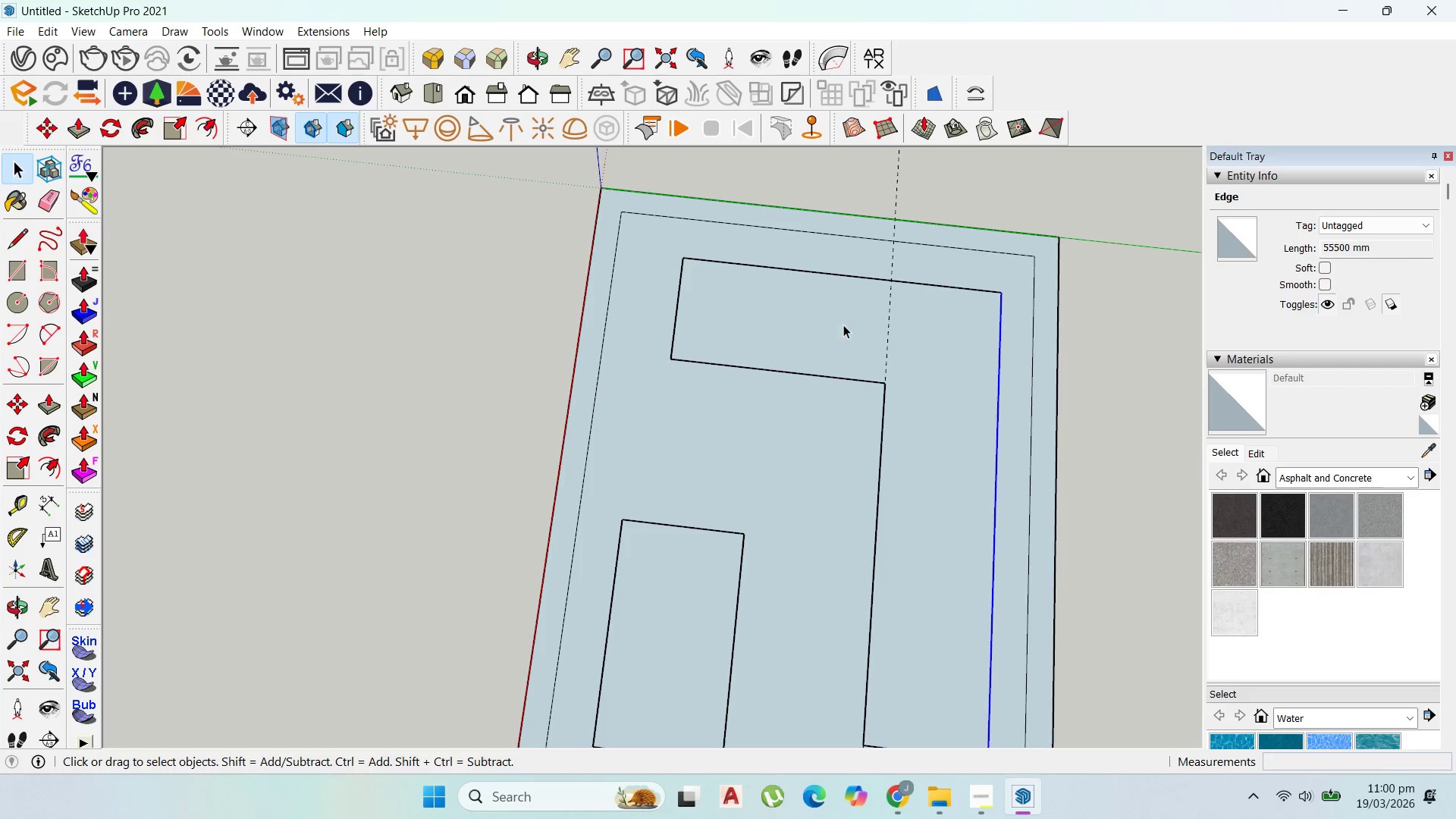 
left_click([875, 332])
 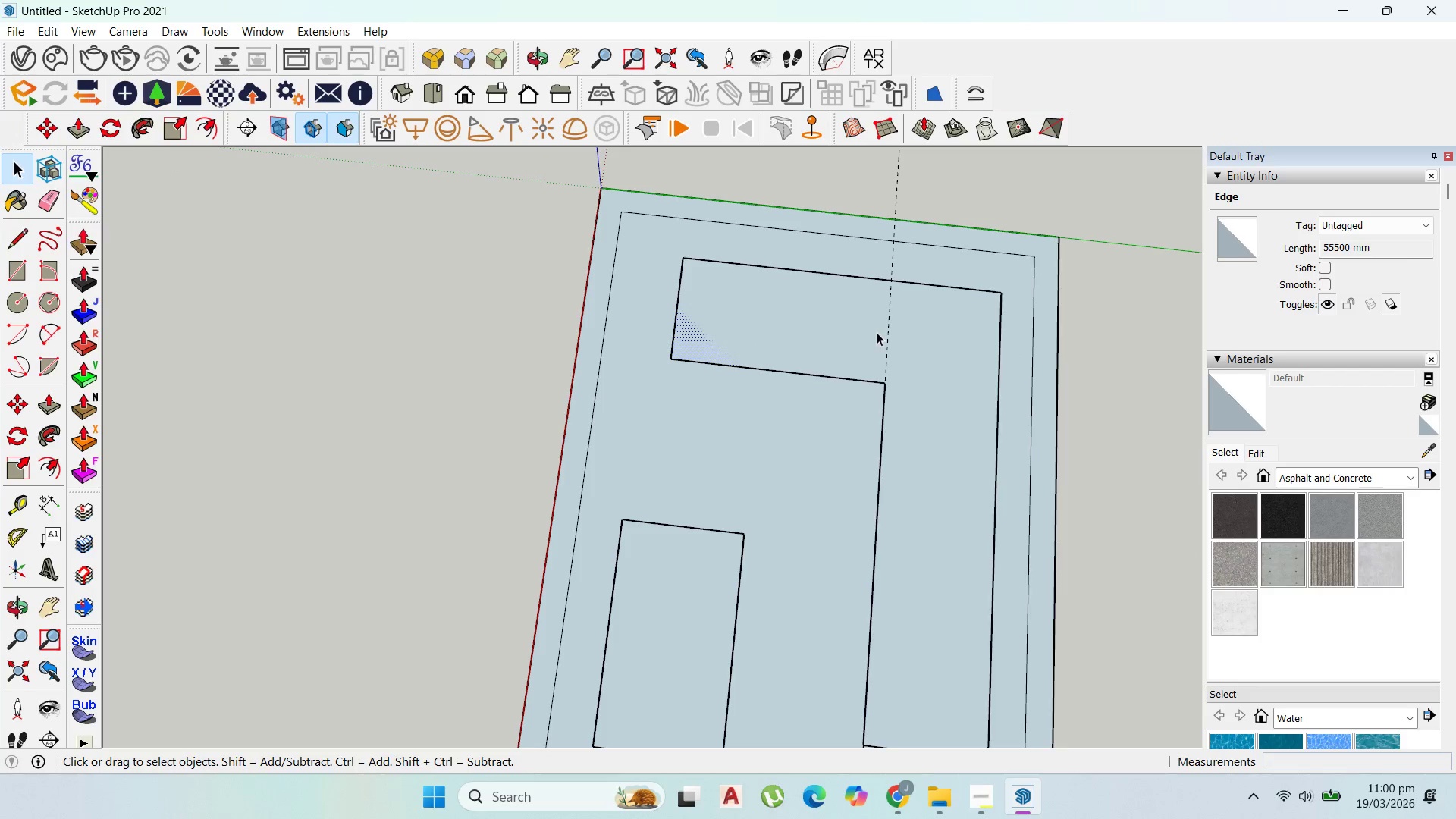 
right_click([877, 332])
 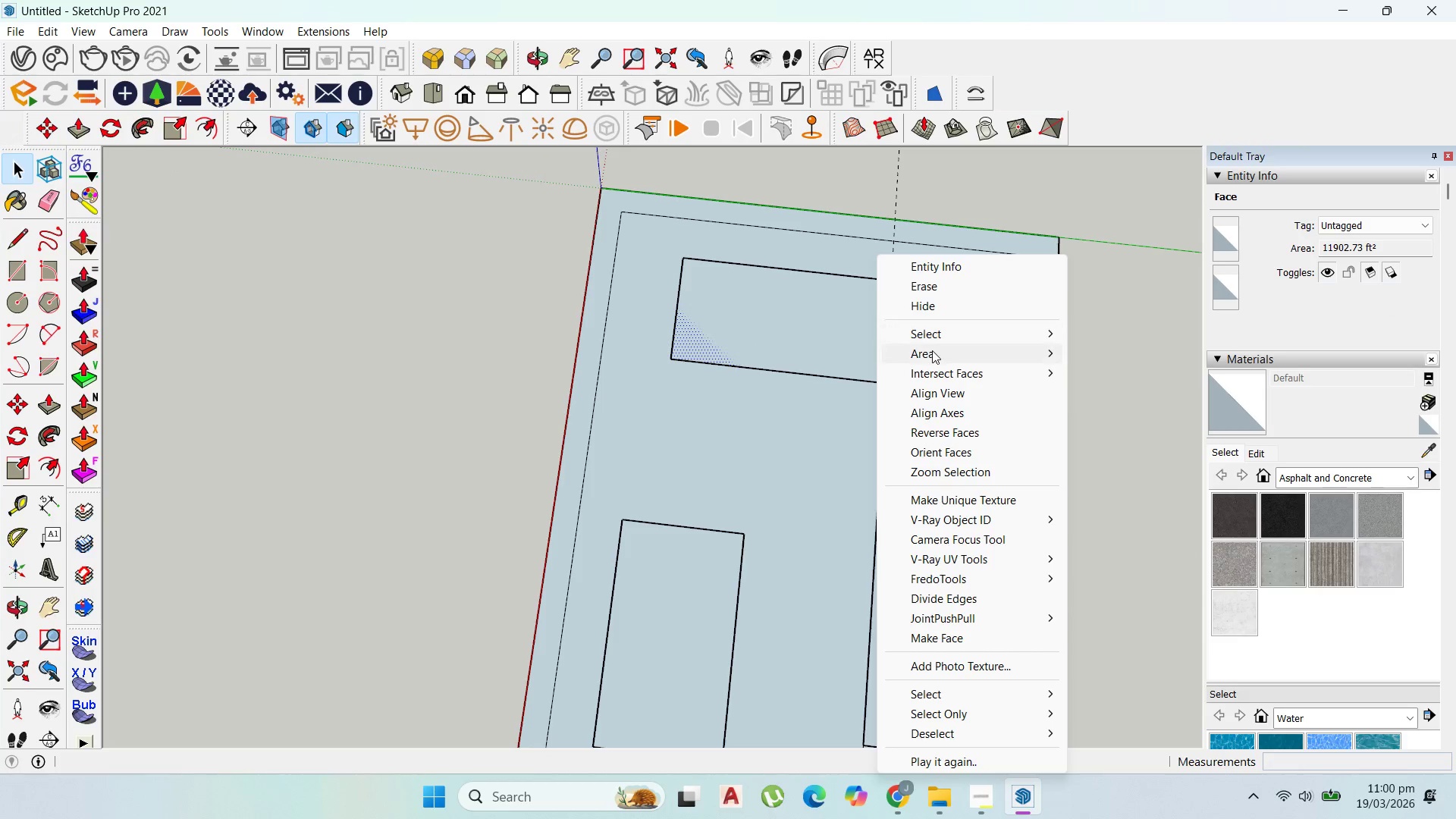 
left_click_drag(start_coordinate=[932, 350], to_coordinate=[937, 350])
 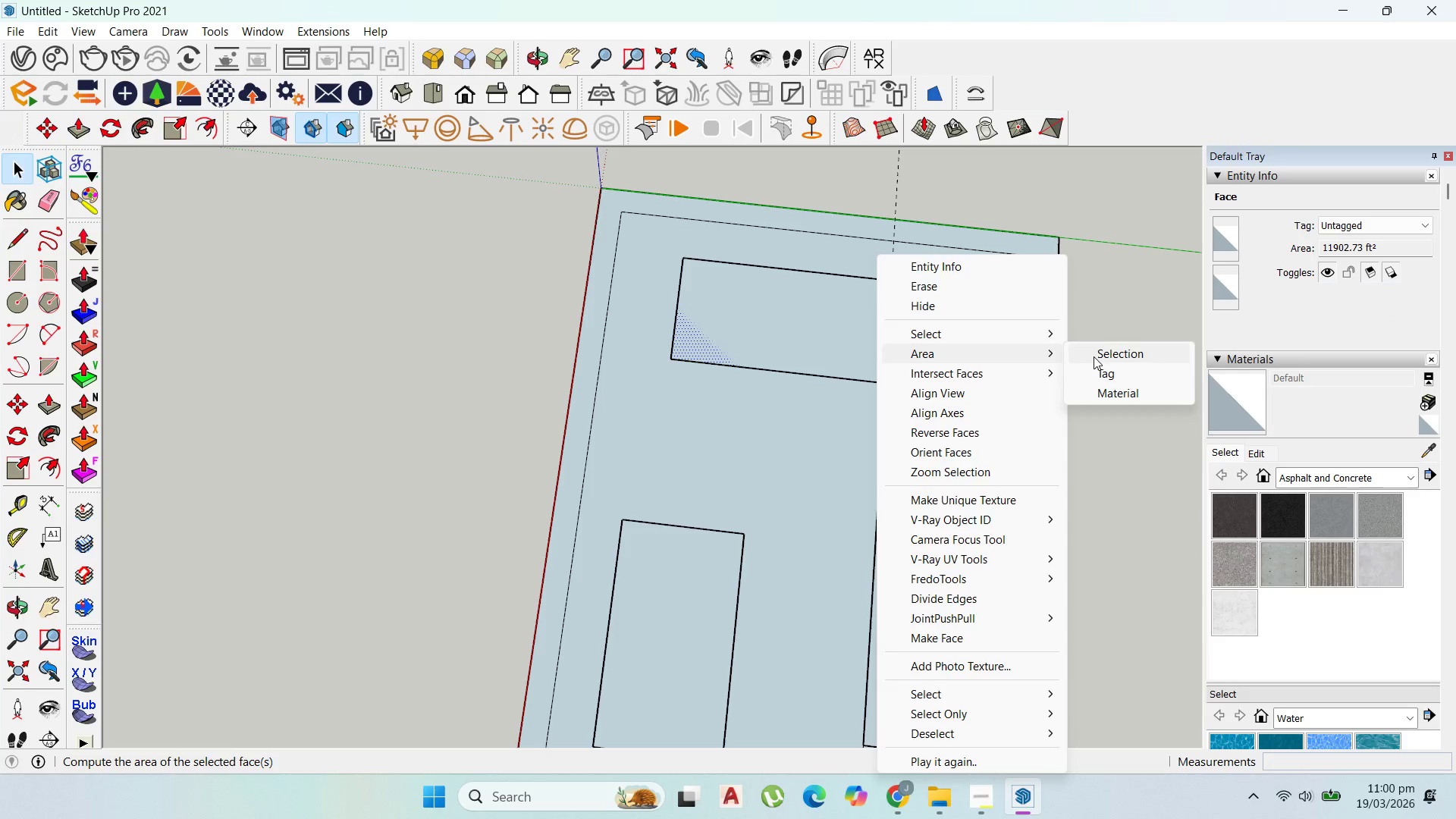 
double_click([1094, 356])
 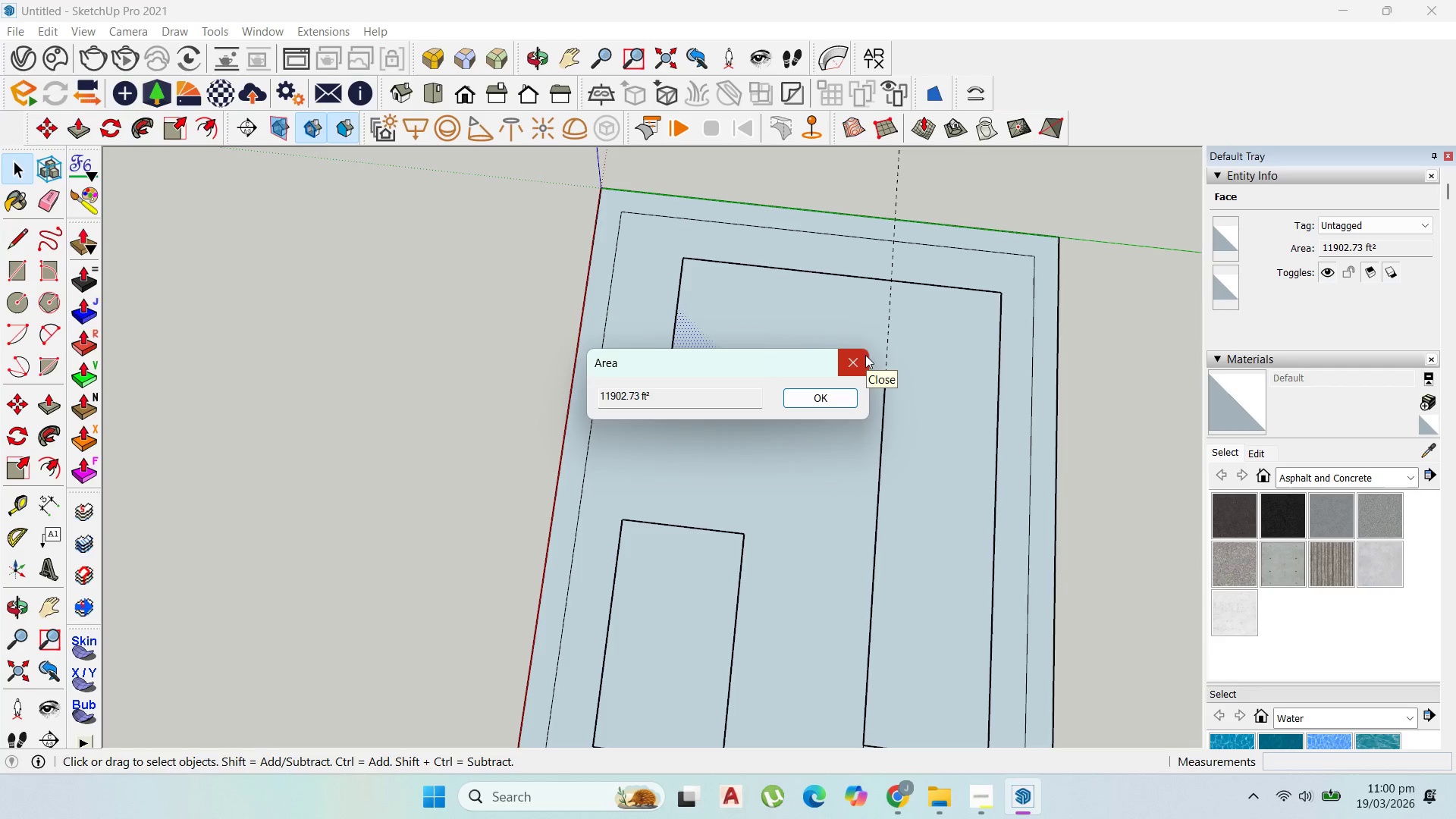 
wait(12.61)
 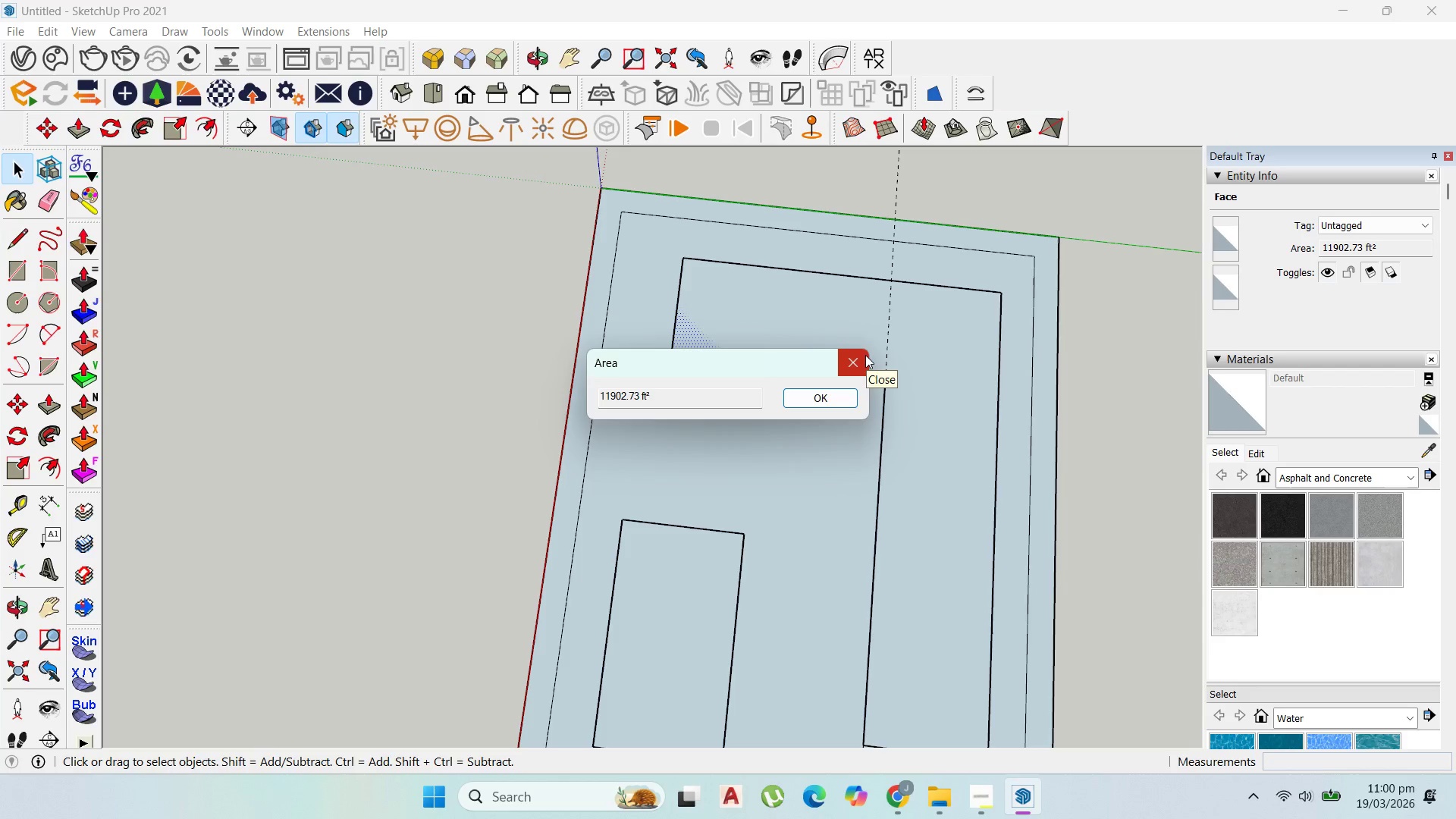 
left_click([676, 293])
 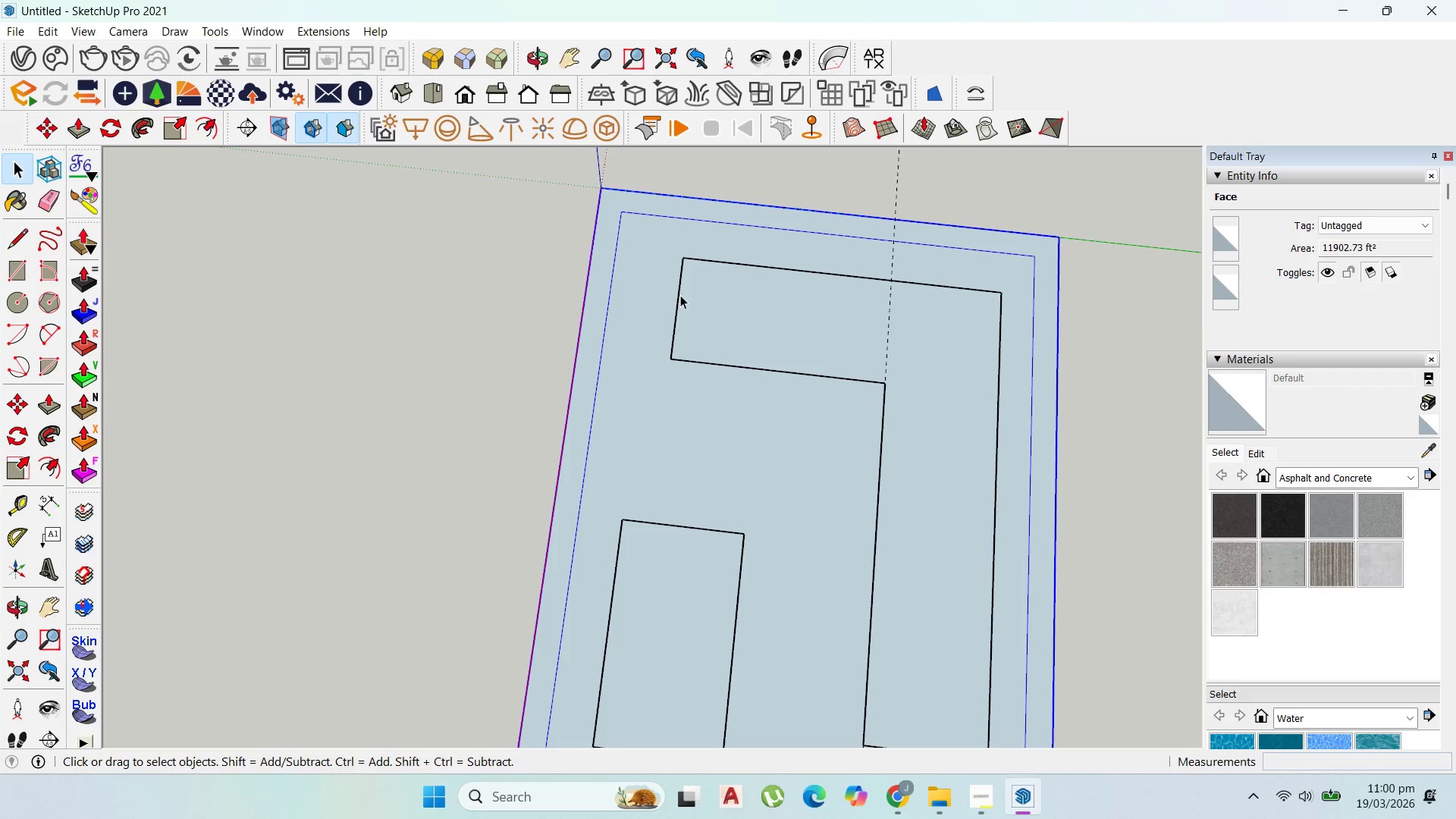 
left_click([682, 296])
 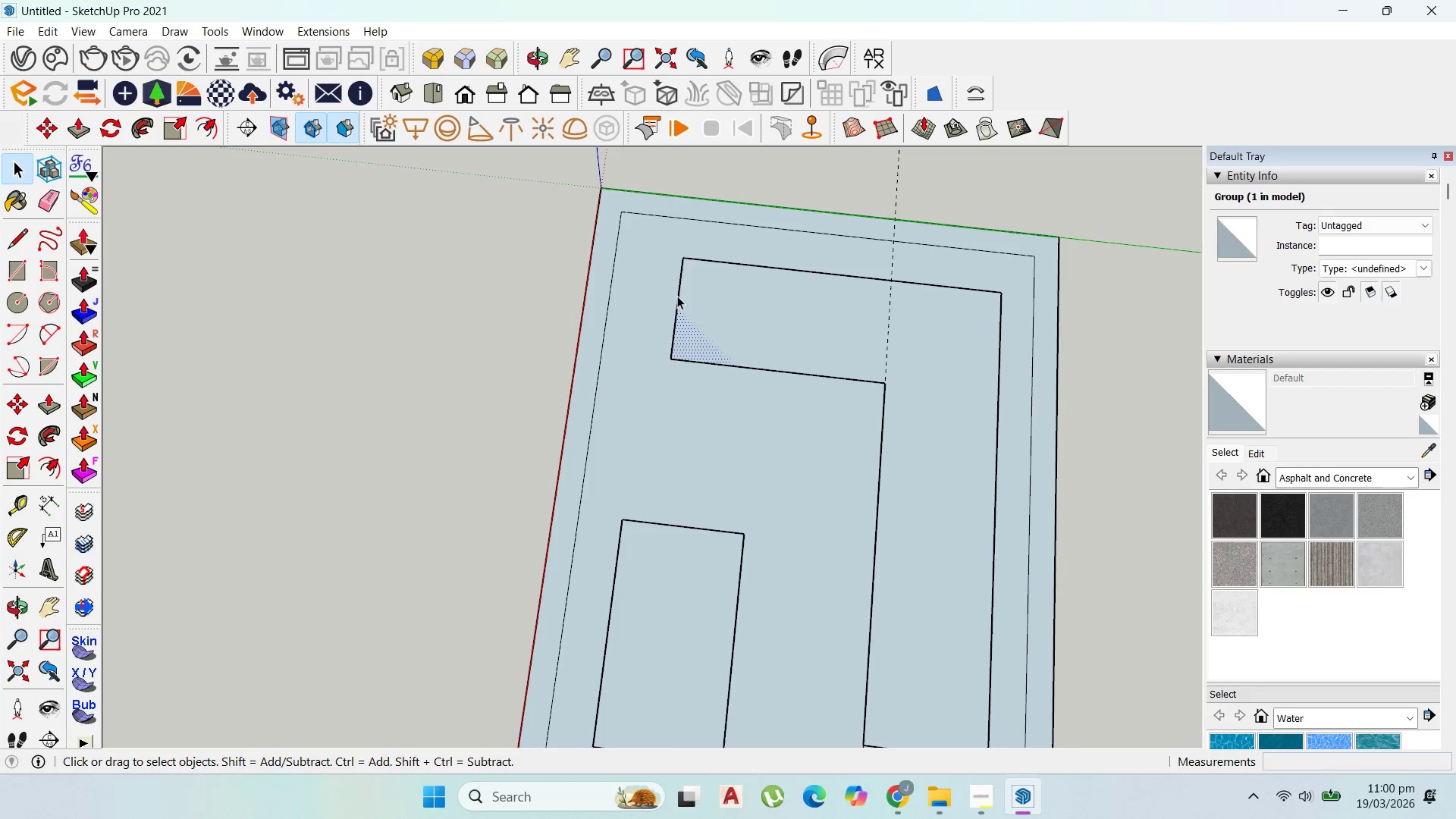 
left_click([676, 295])
 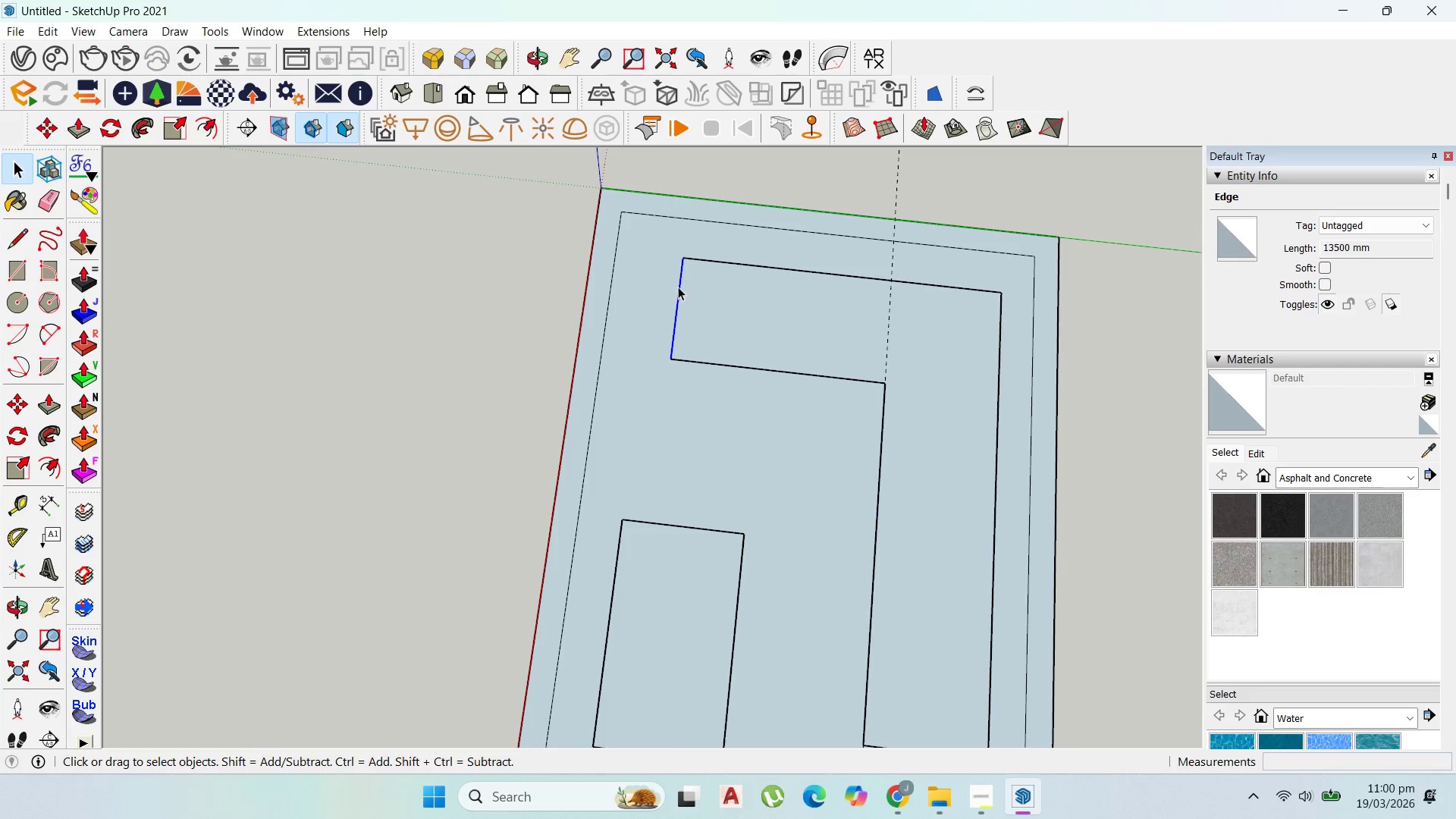 
type(m100)
 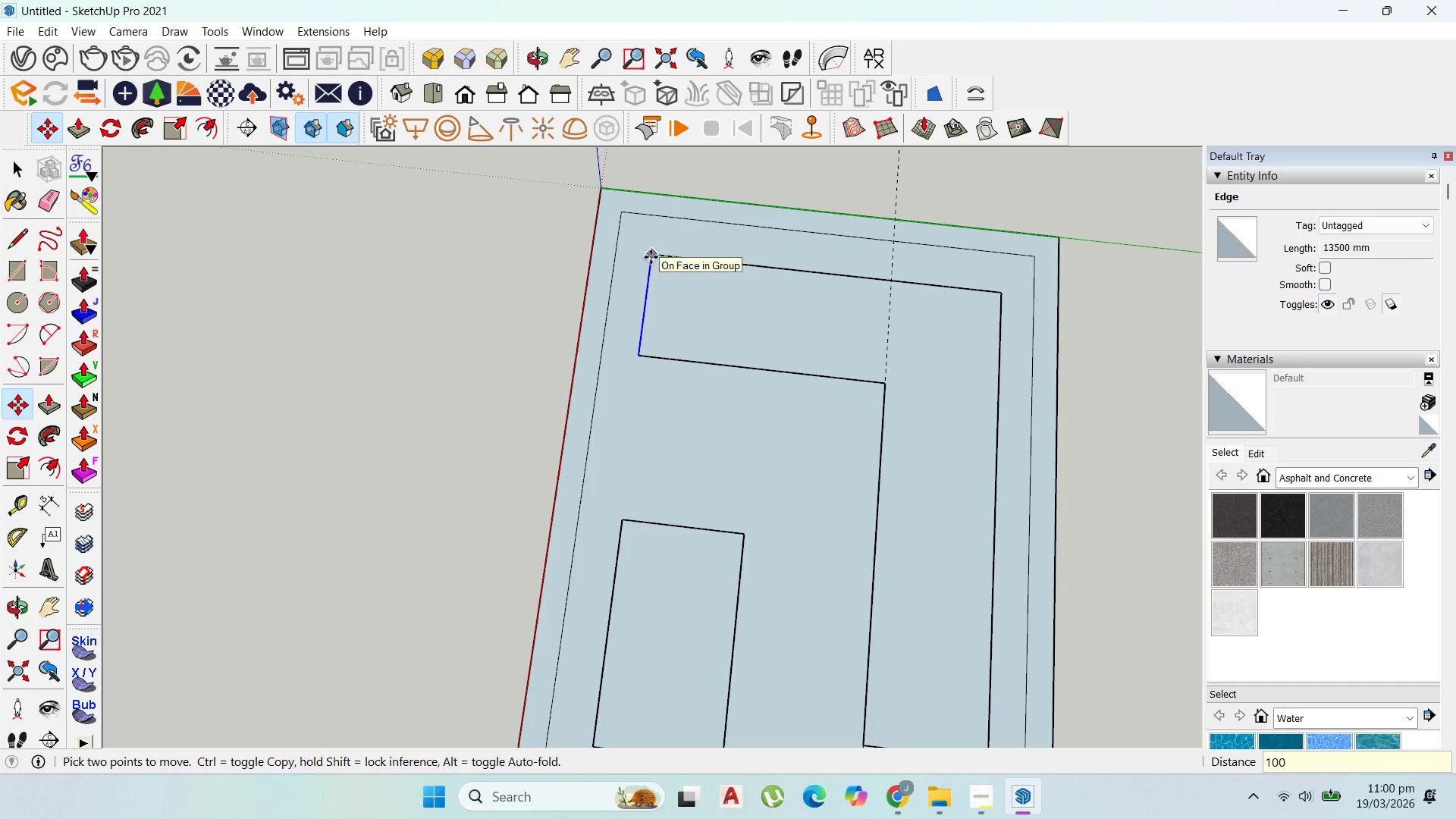 
key(Enter)
 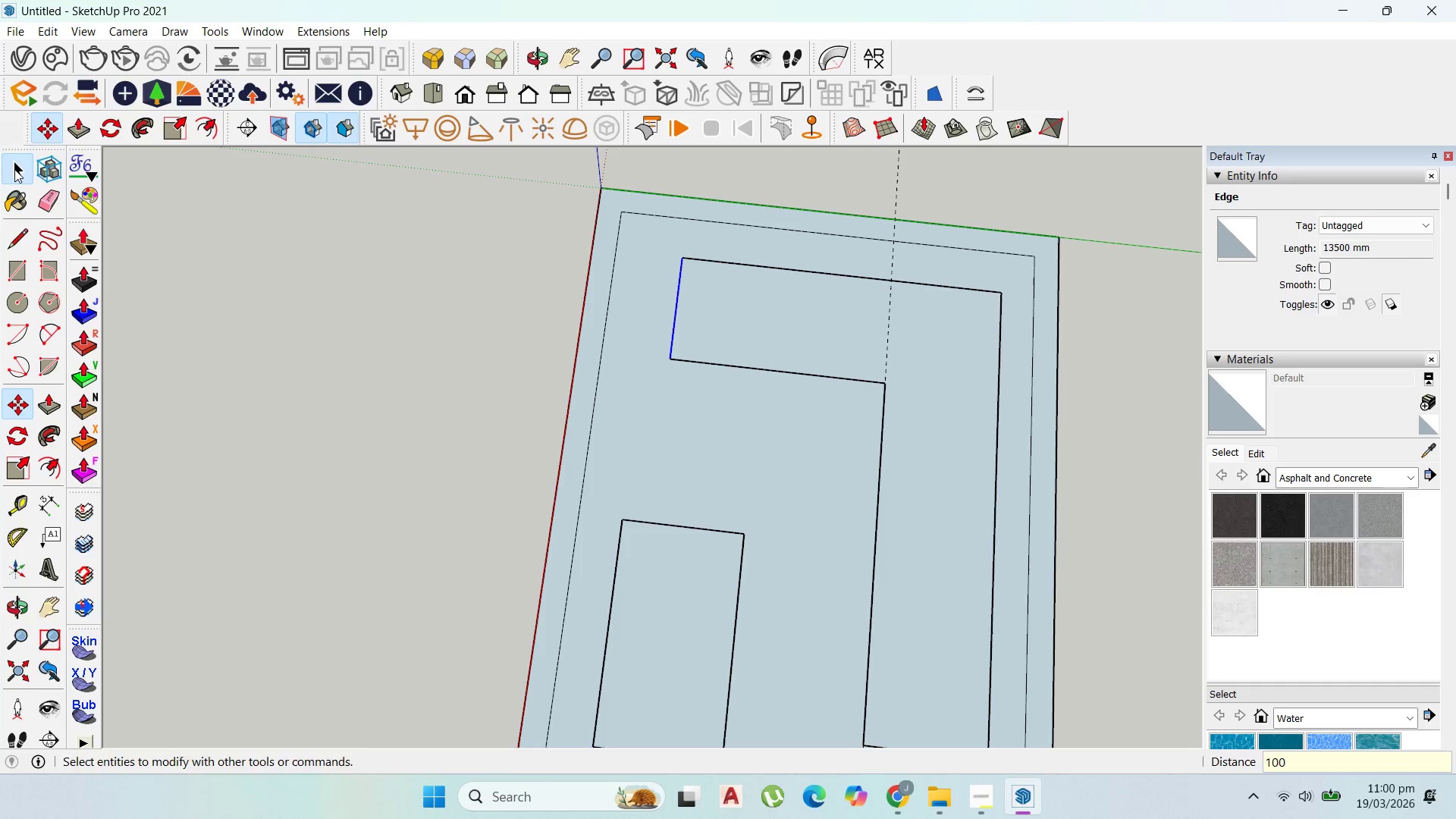 
left_click([771, 339])
 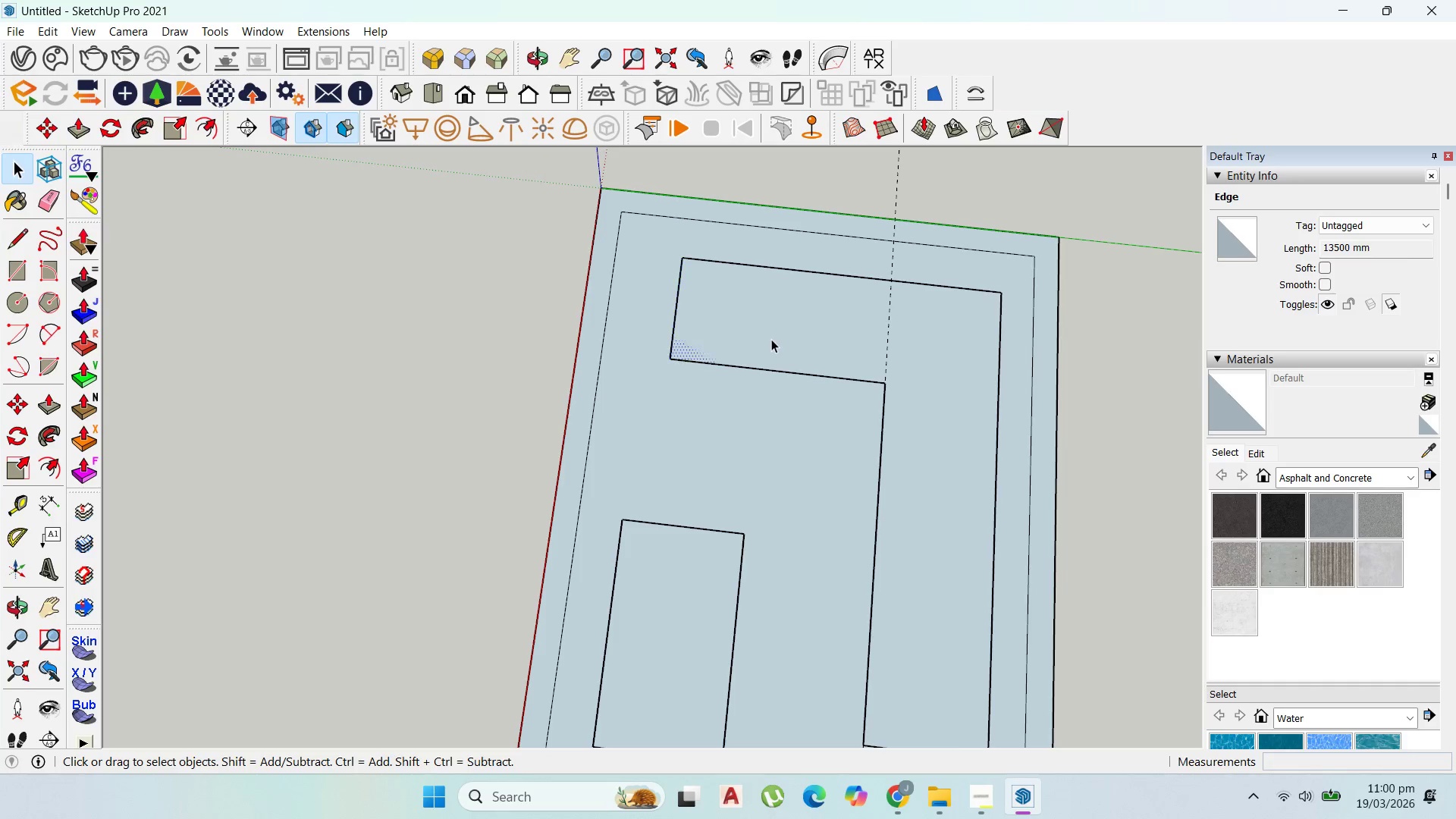 
right_click([771, 339])
 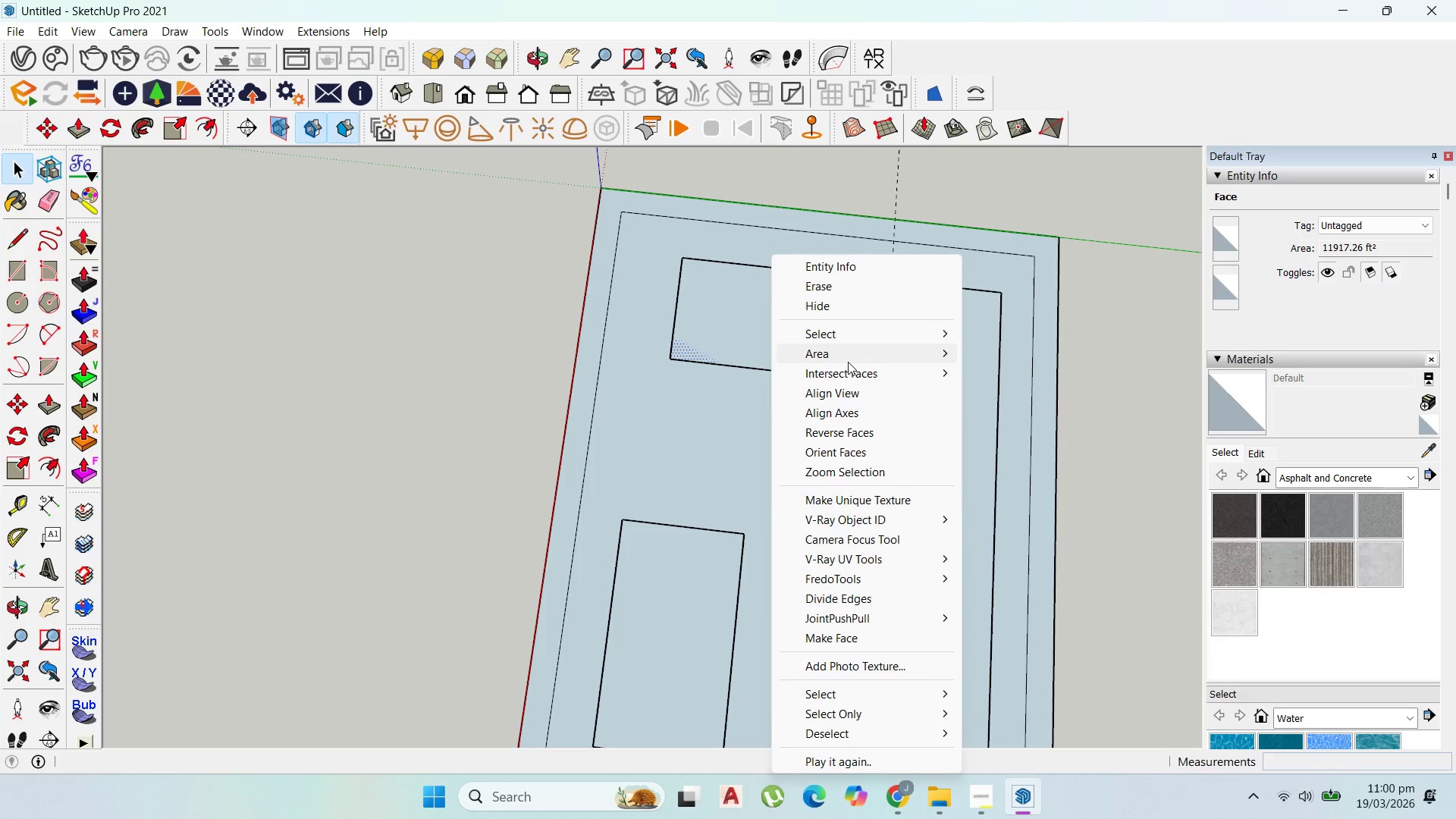 
left_click_drag(start_coordinate=[849, 360], to_coordinate=[853, 356])
 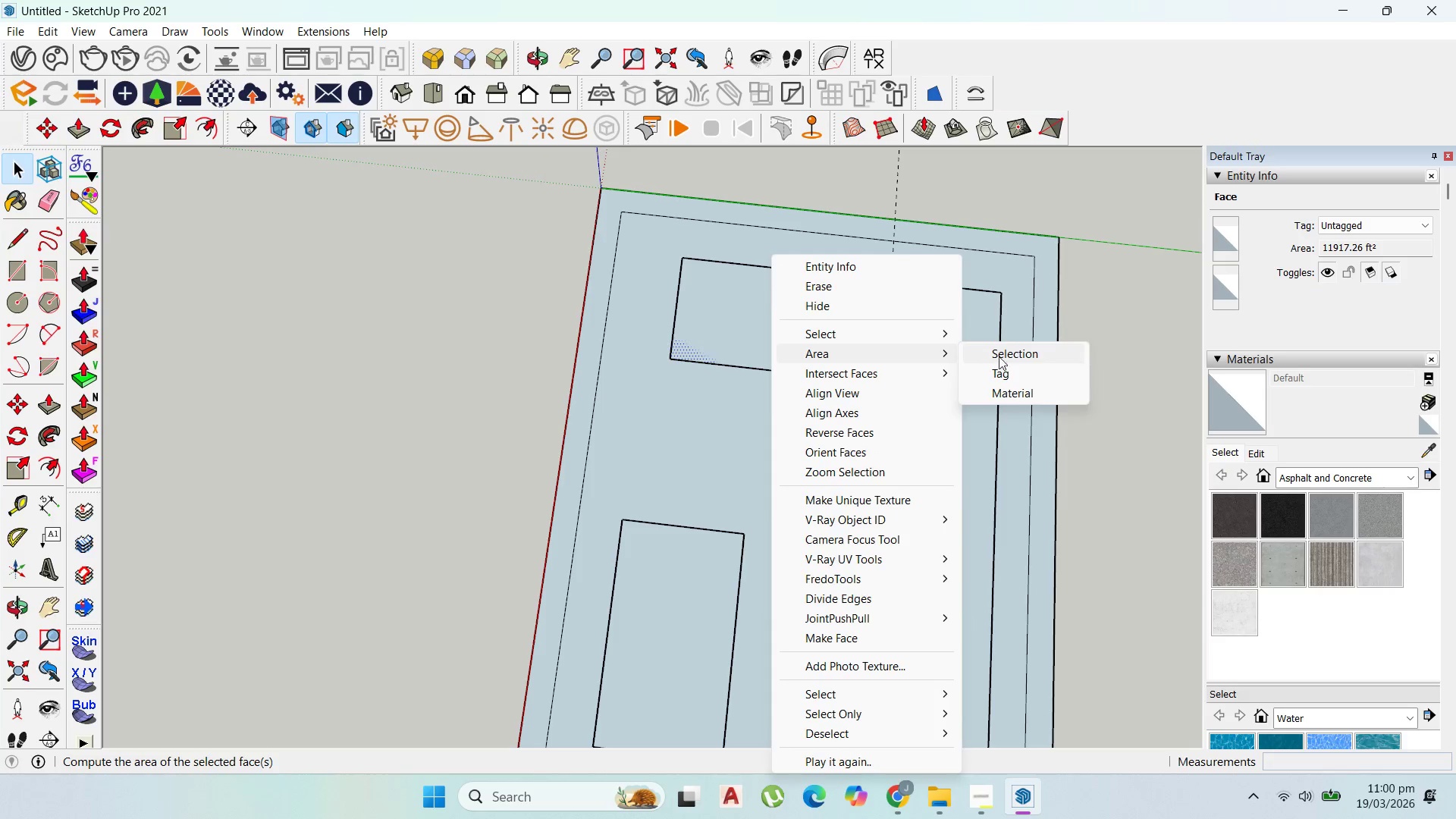 
double_click([1000, 356])
 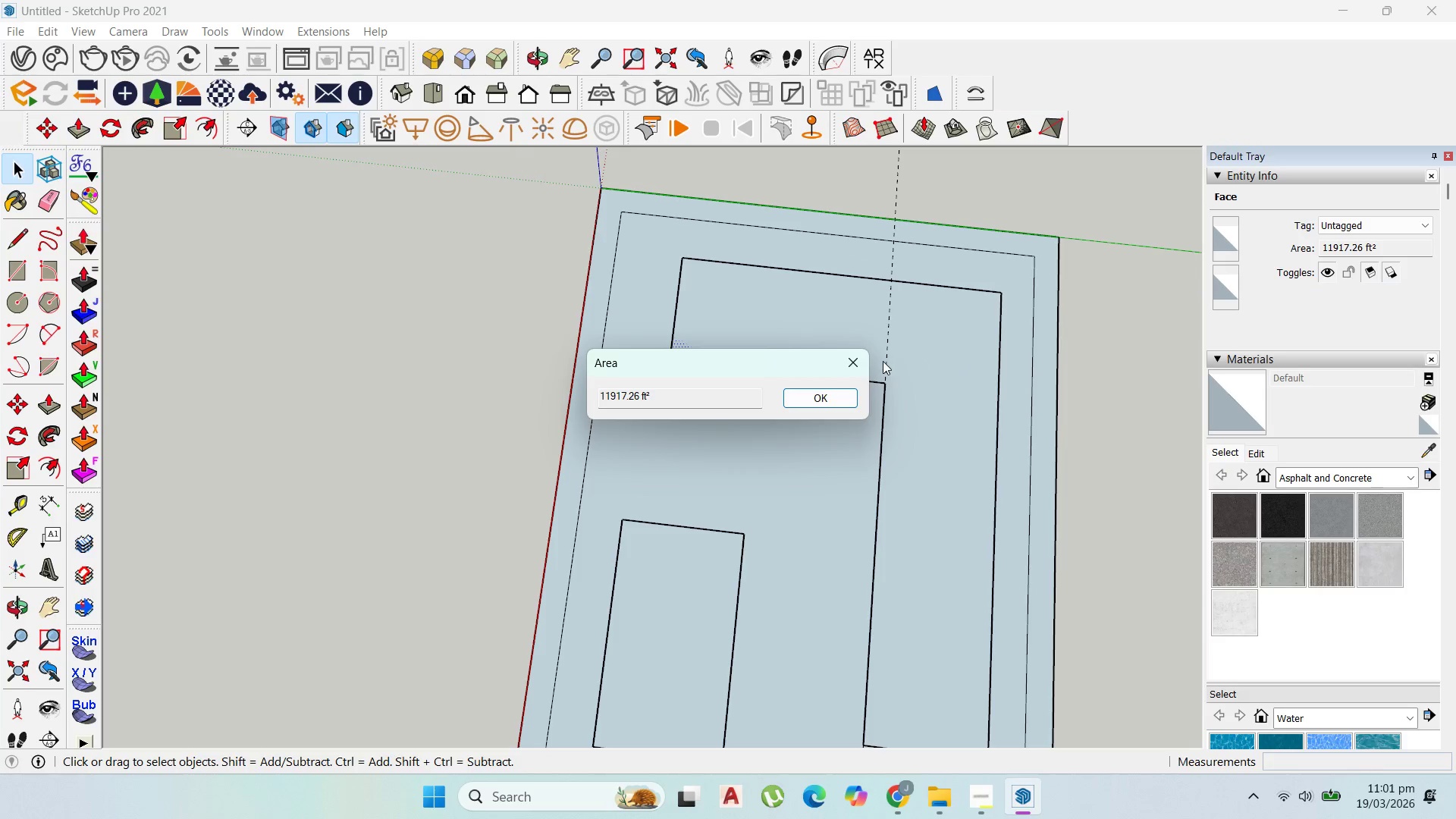 
left_click([874, 361])
 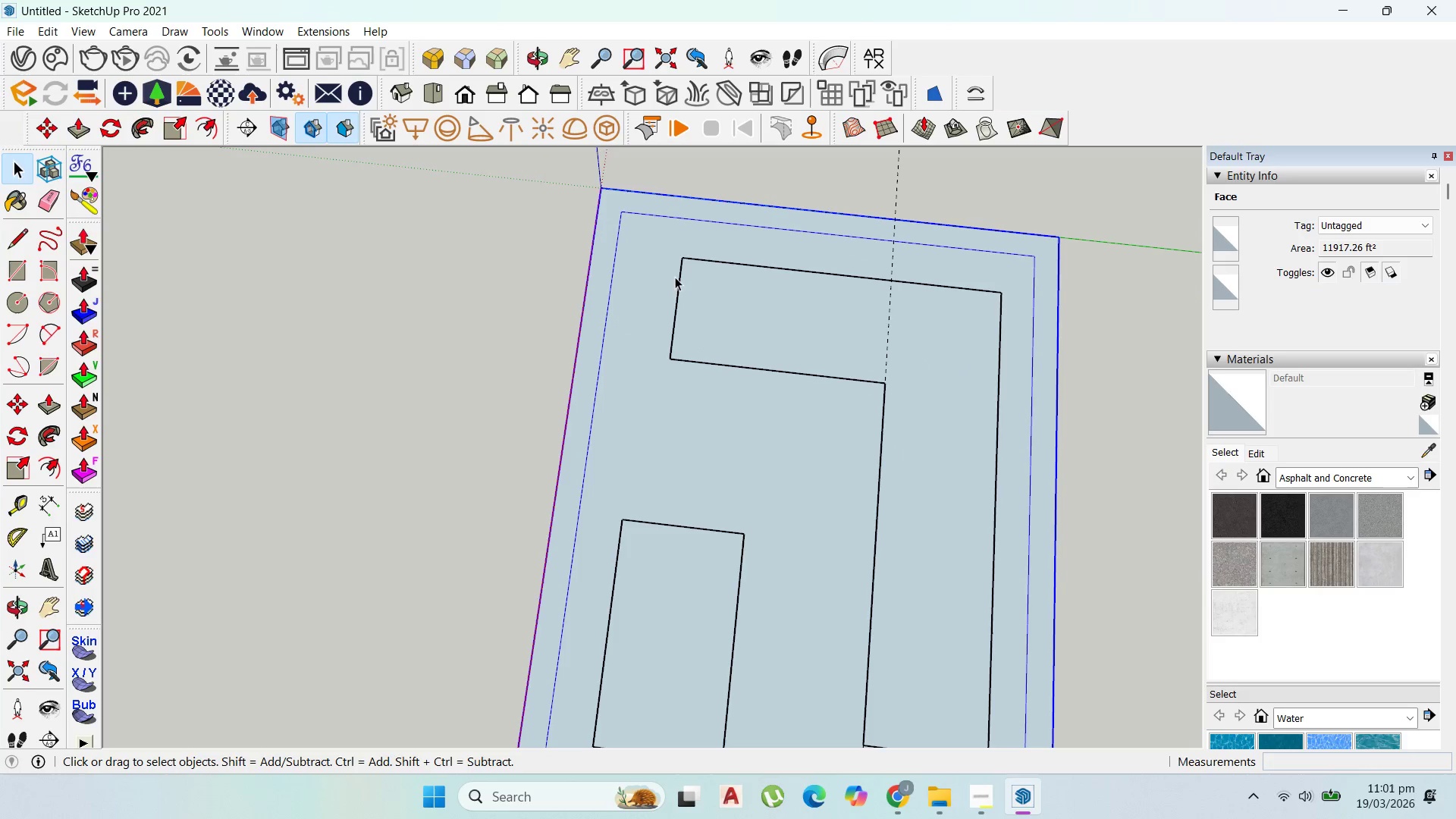 
double_click([678, 278])
 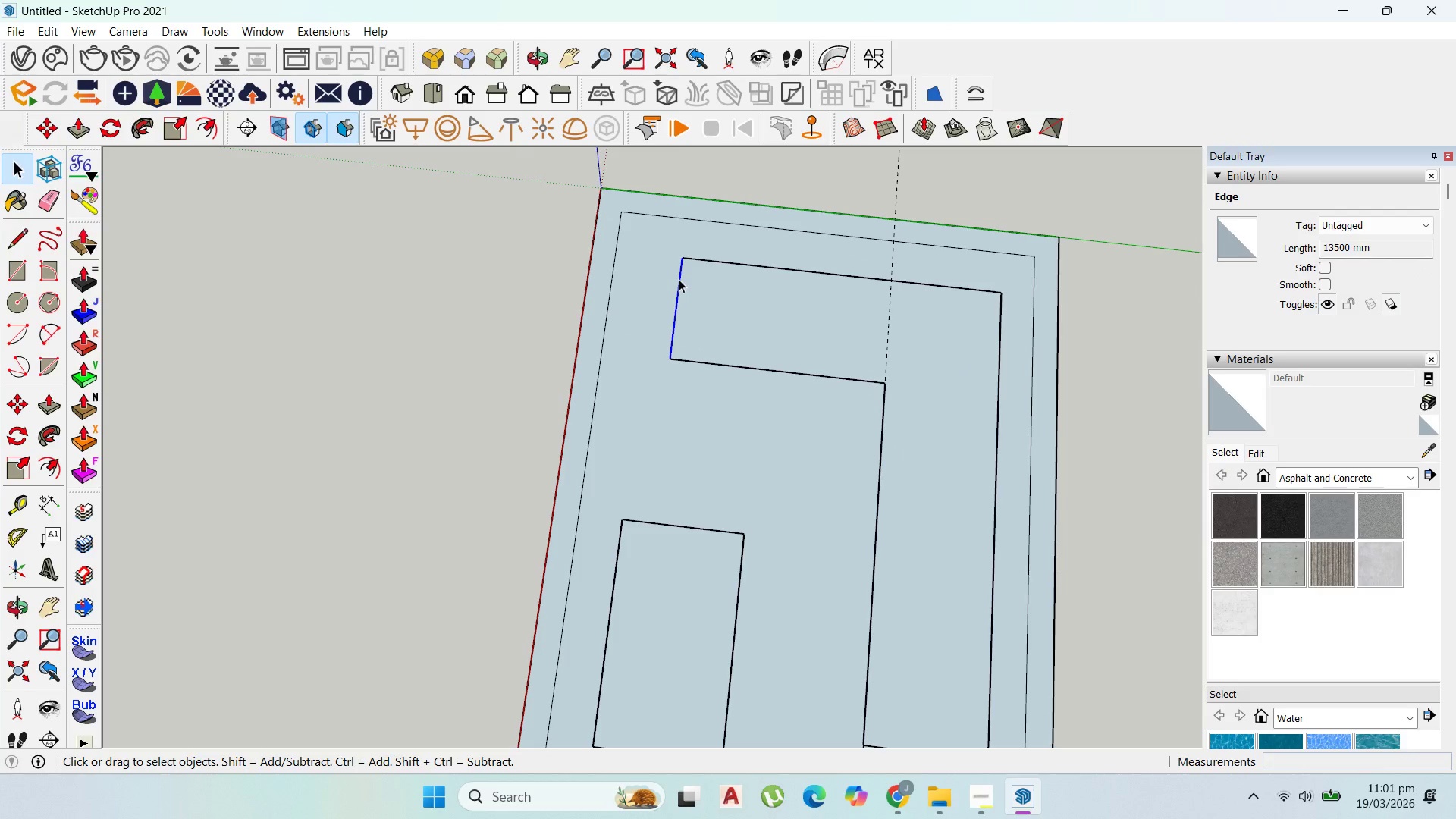 
key(M)
 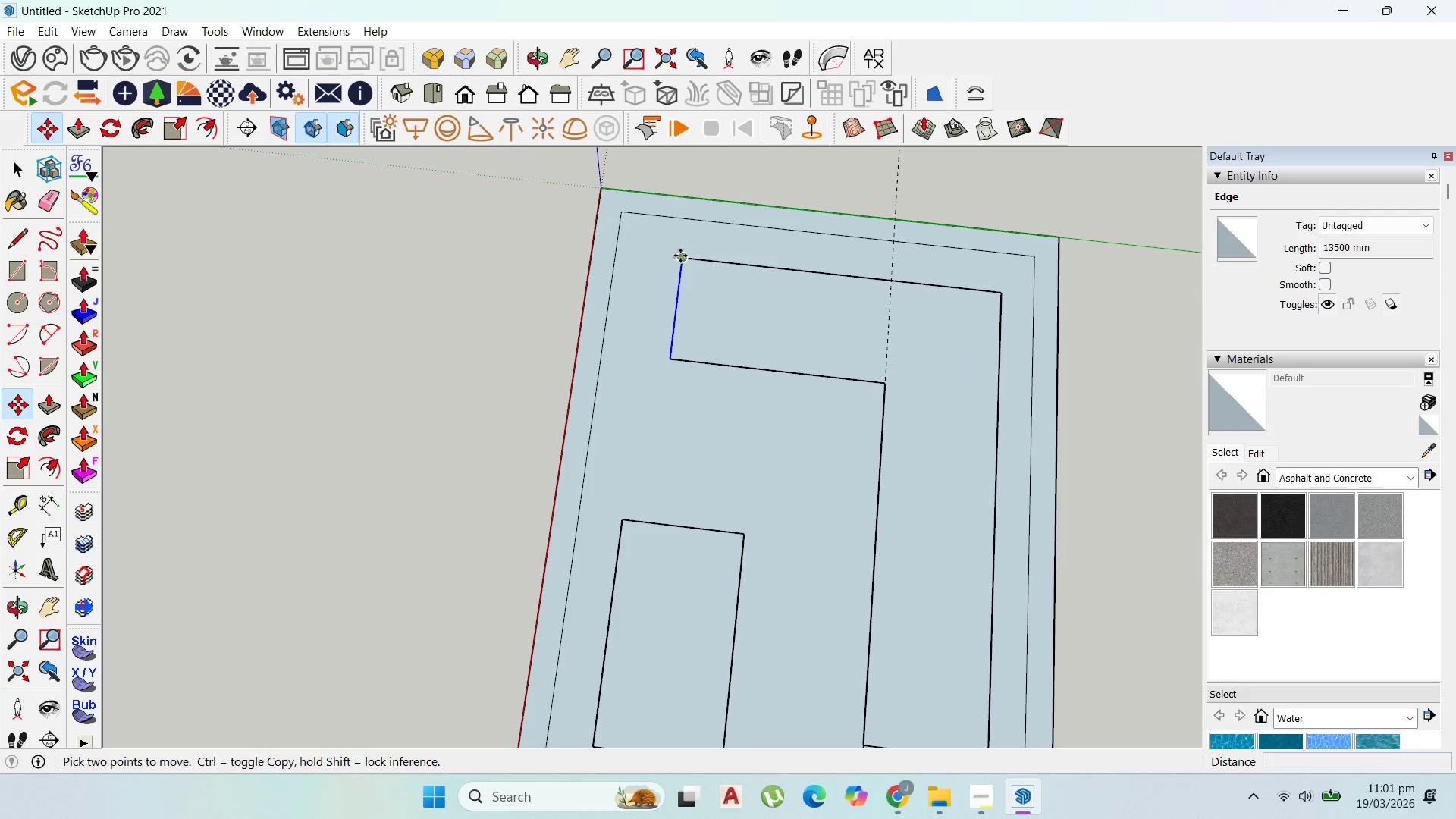 
left_click([681, 256])
 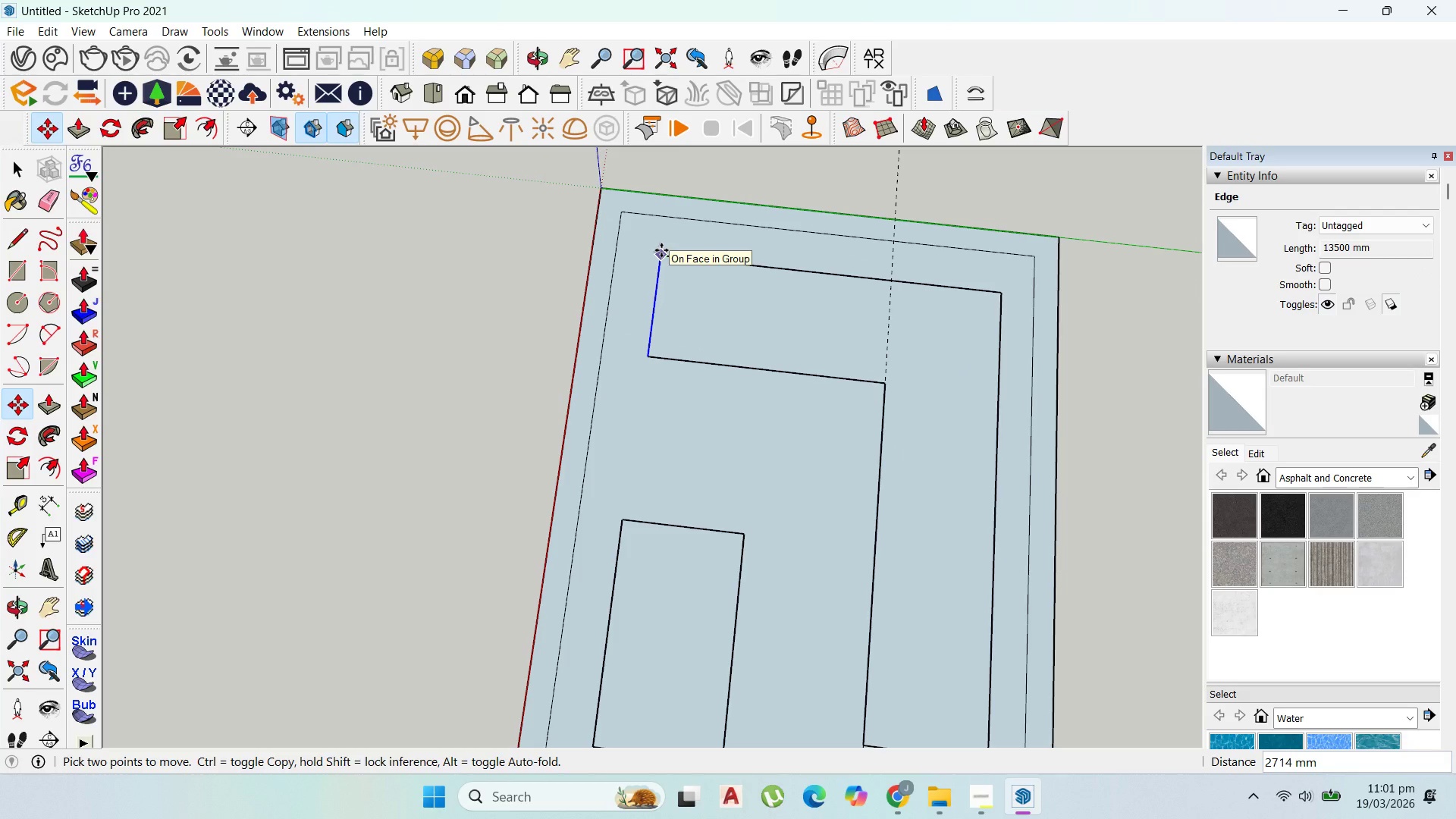 
type(200)
 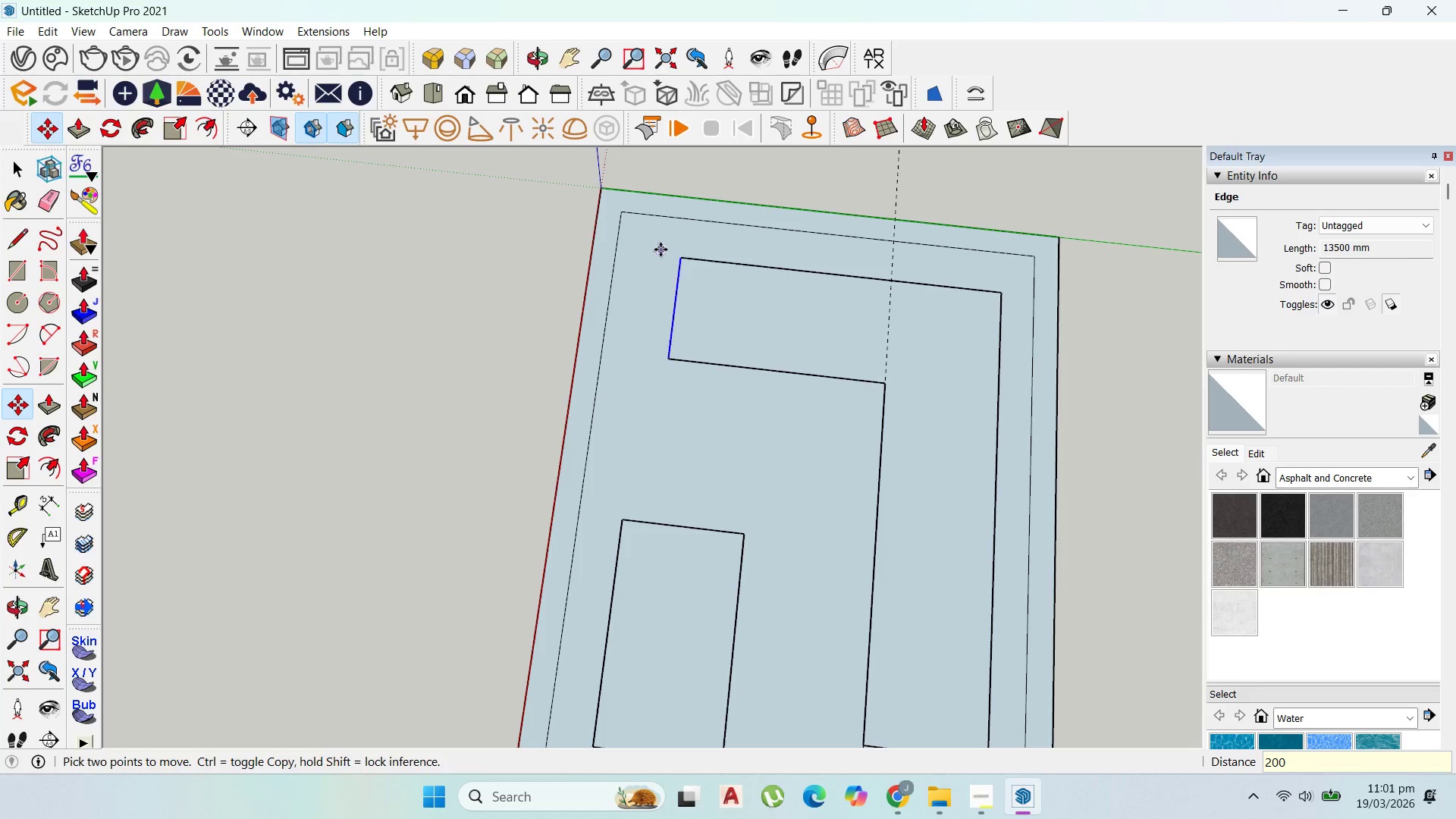 
key(Enter)
 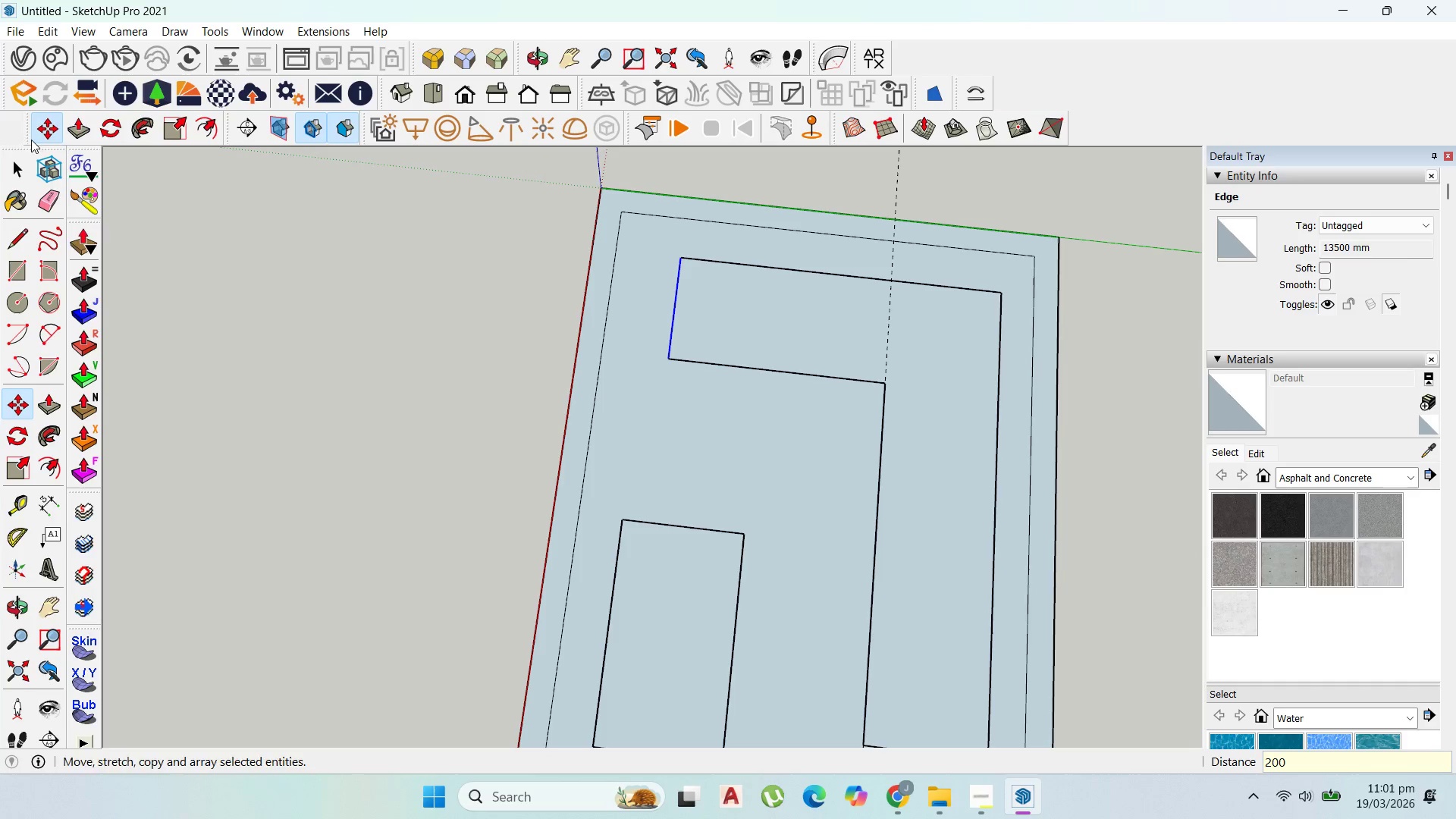 
left_click([3, 160])
 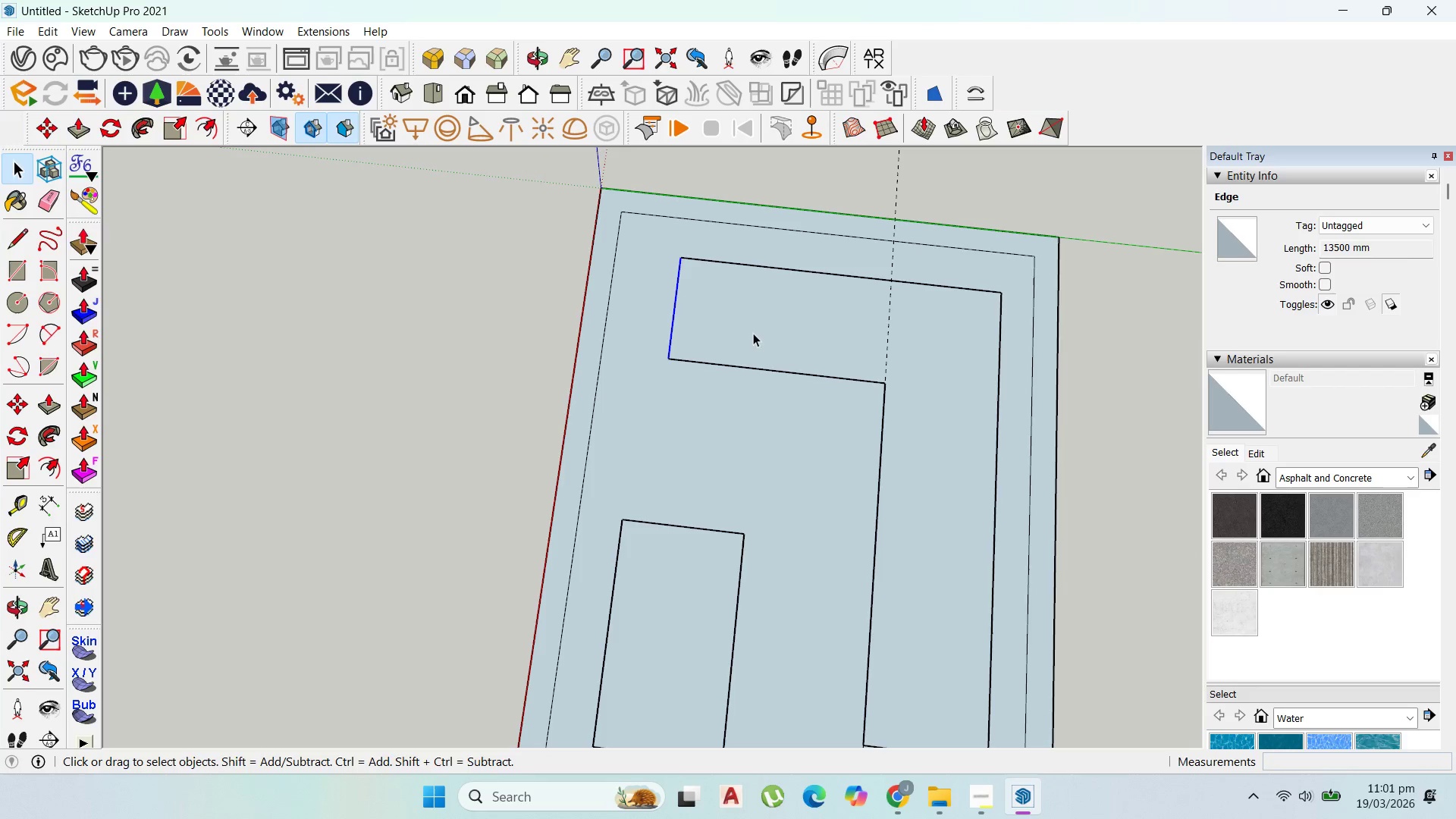 
left_click([758, 327])
 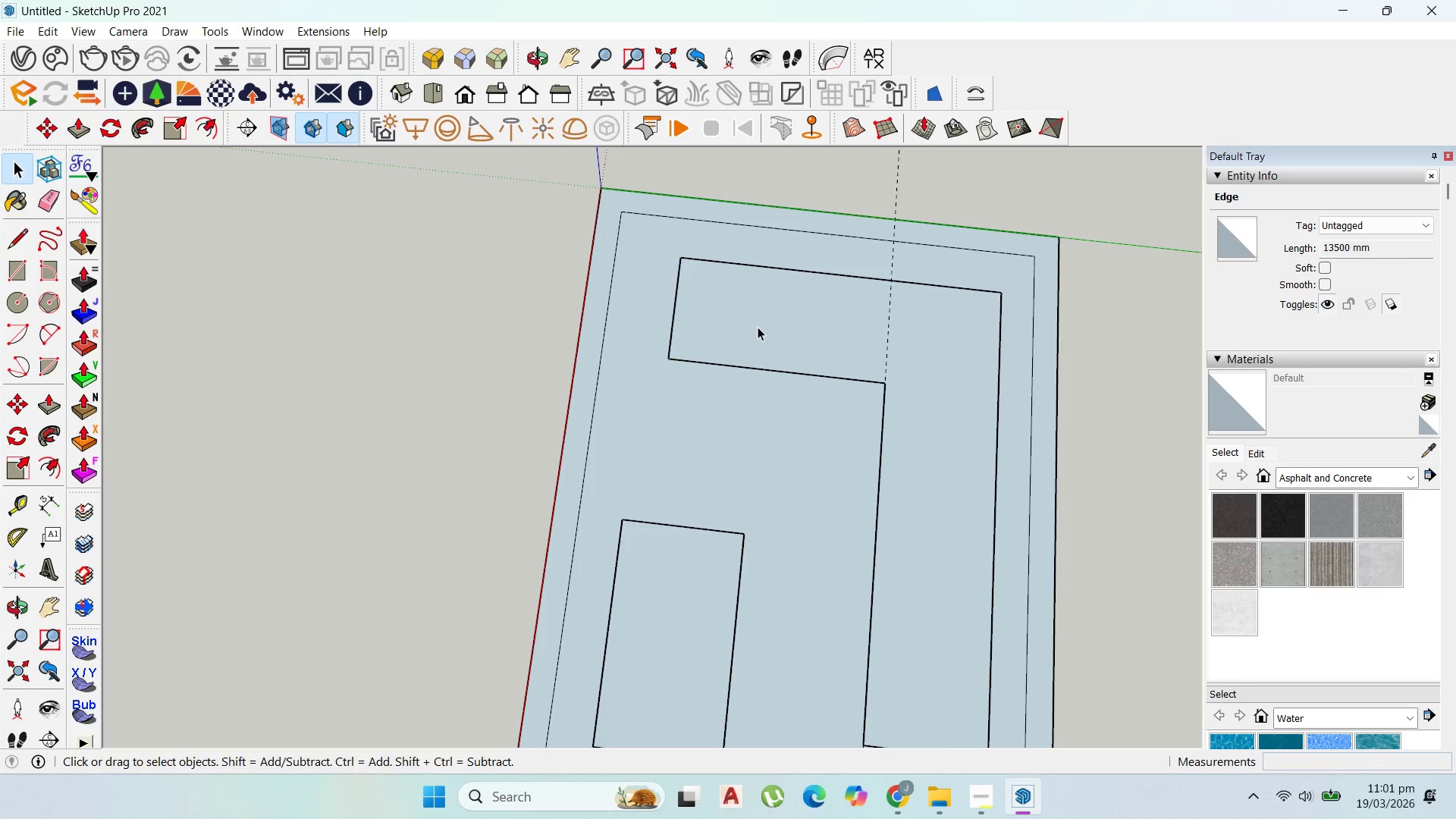 
right_click([758, 327])
 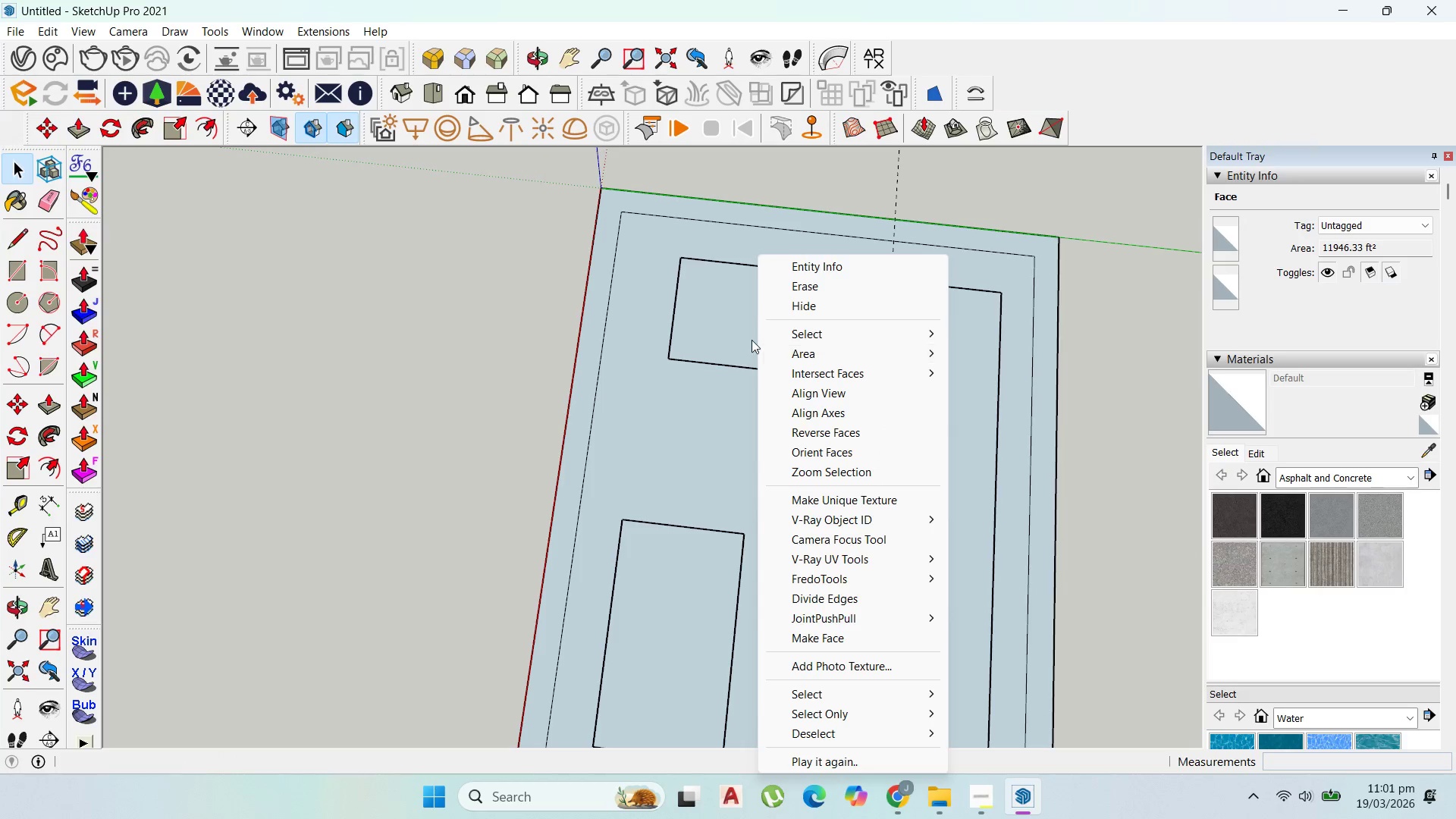 
left_click([742, 326])
 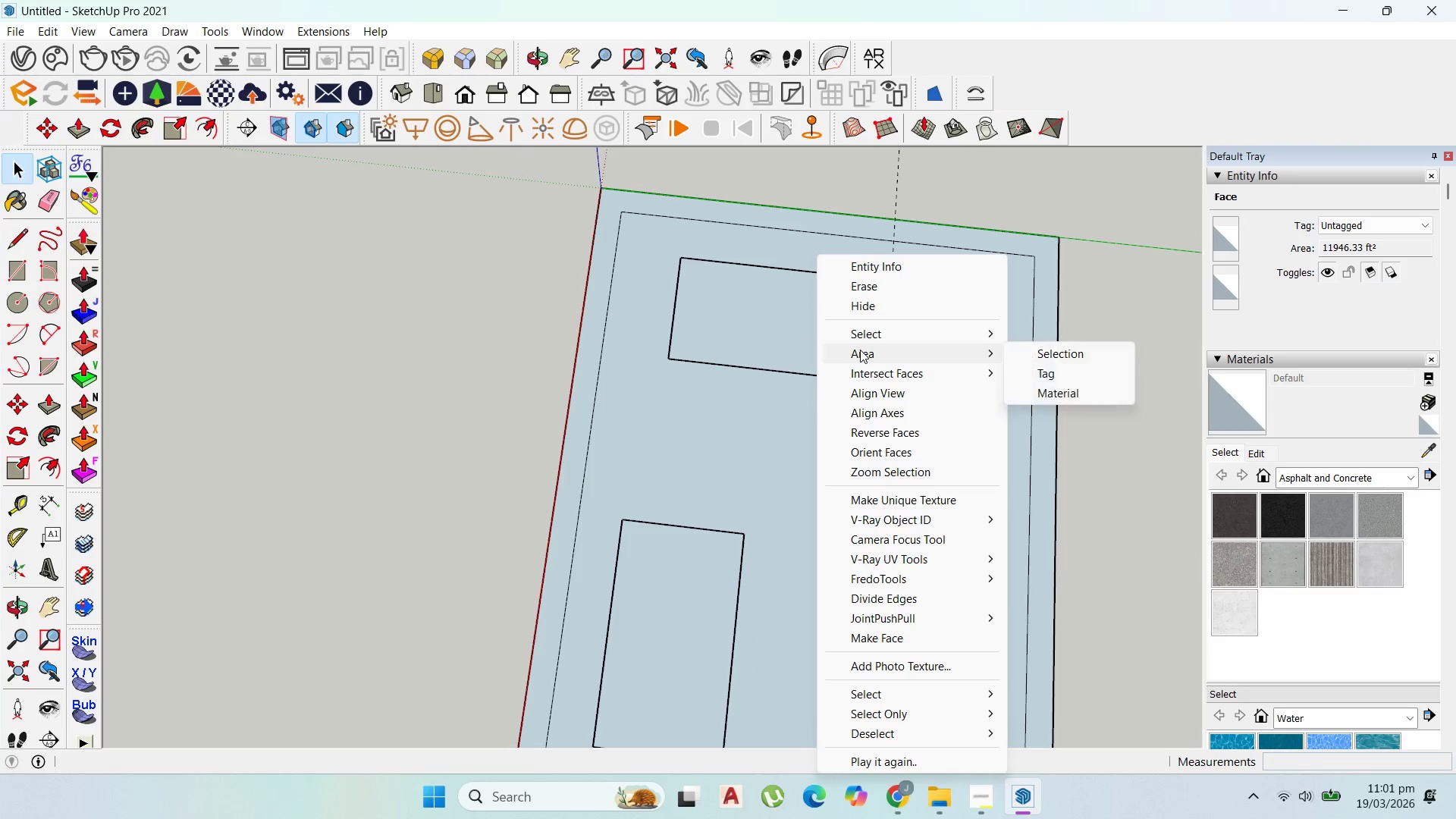 
left_click([1035, 353])
 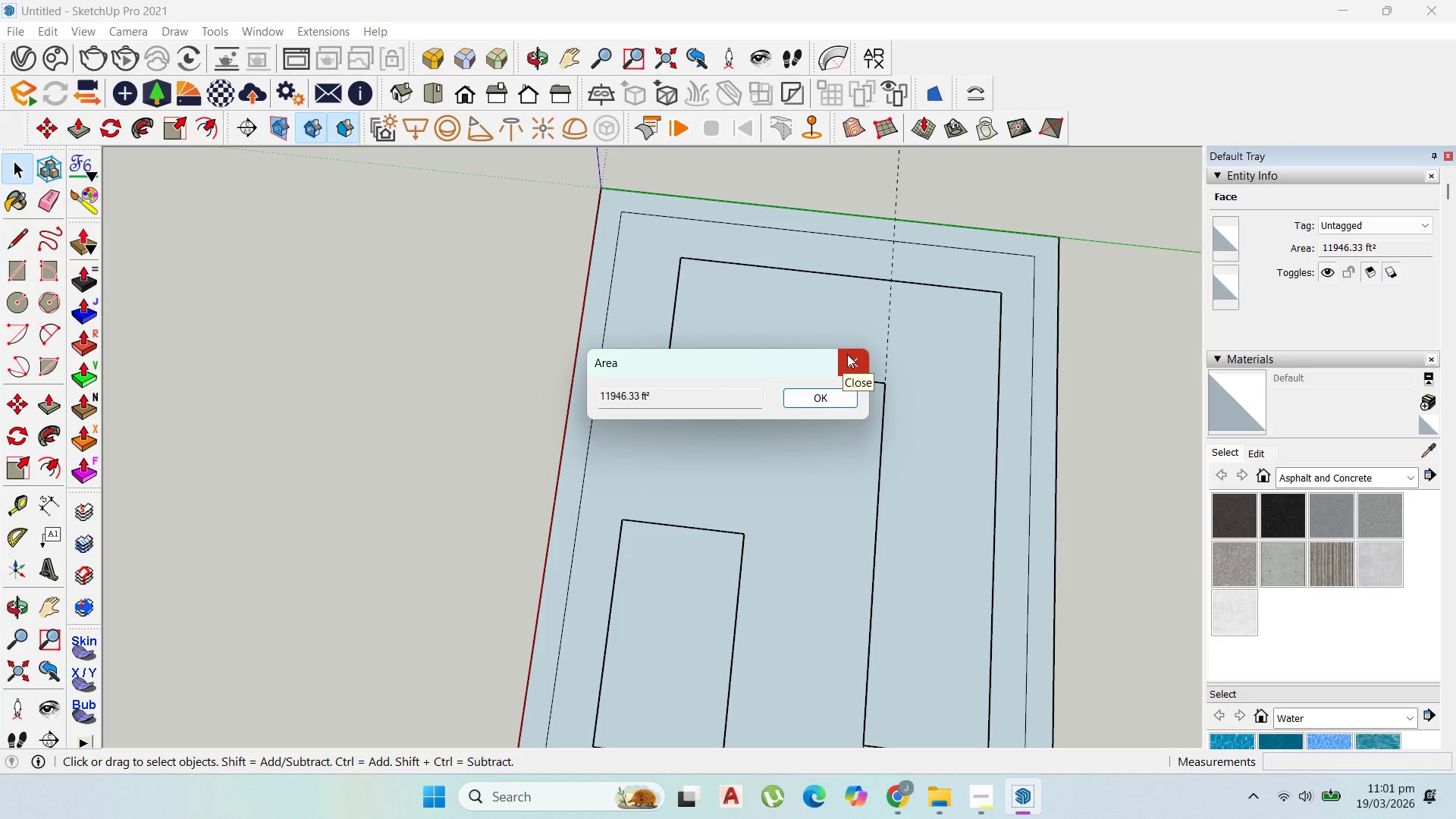 
wait(6.88)
 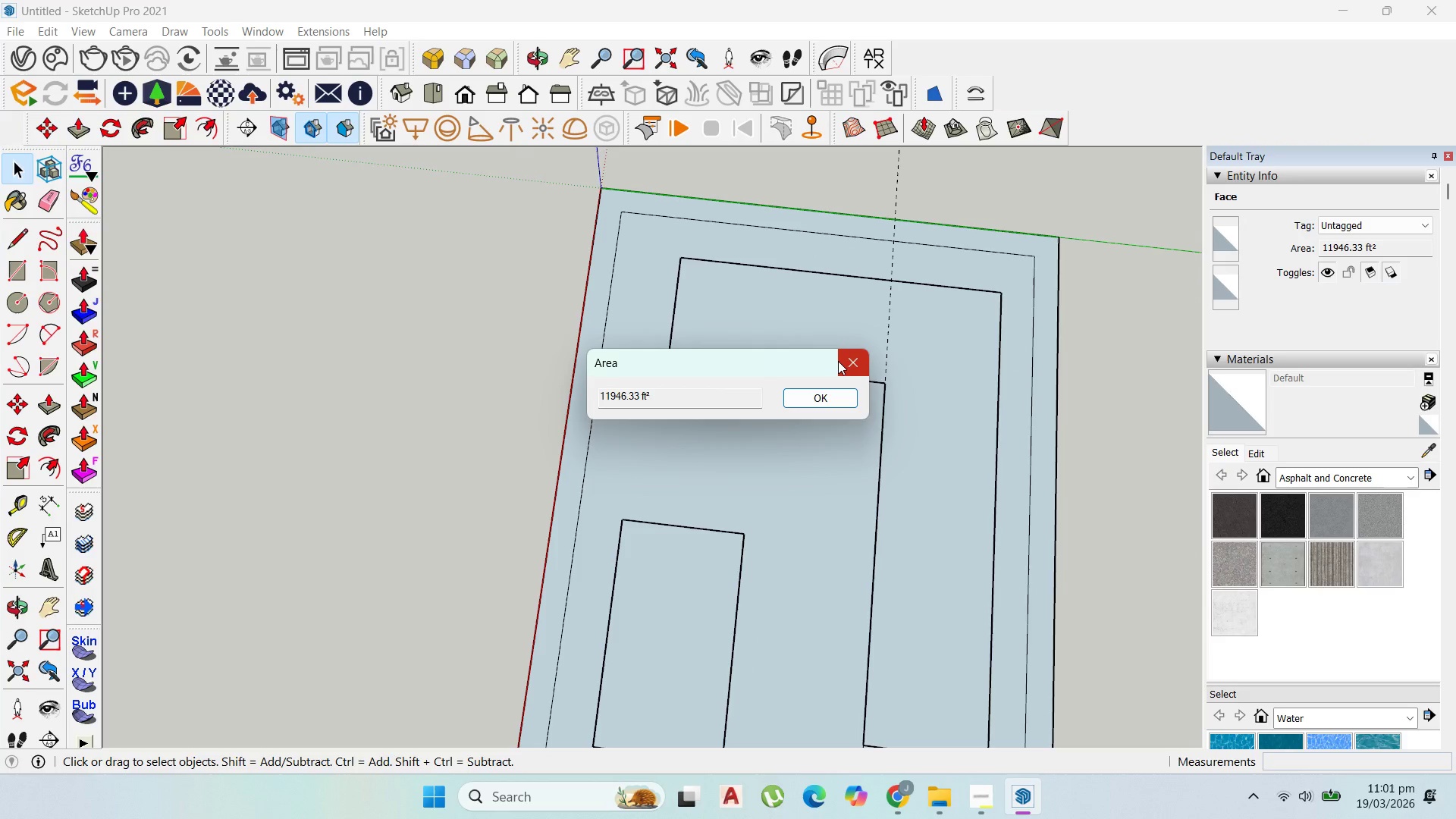 
scroll: coordinate [848, 351], scroll_direction: down, amount: 2.0
 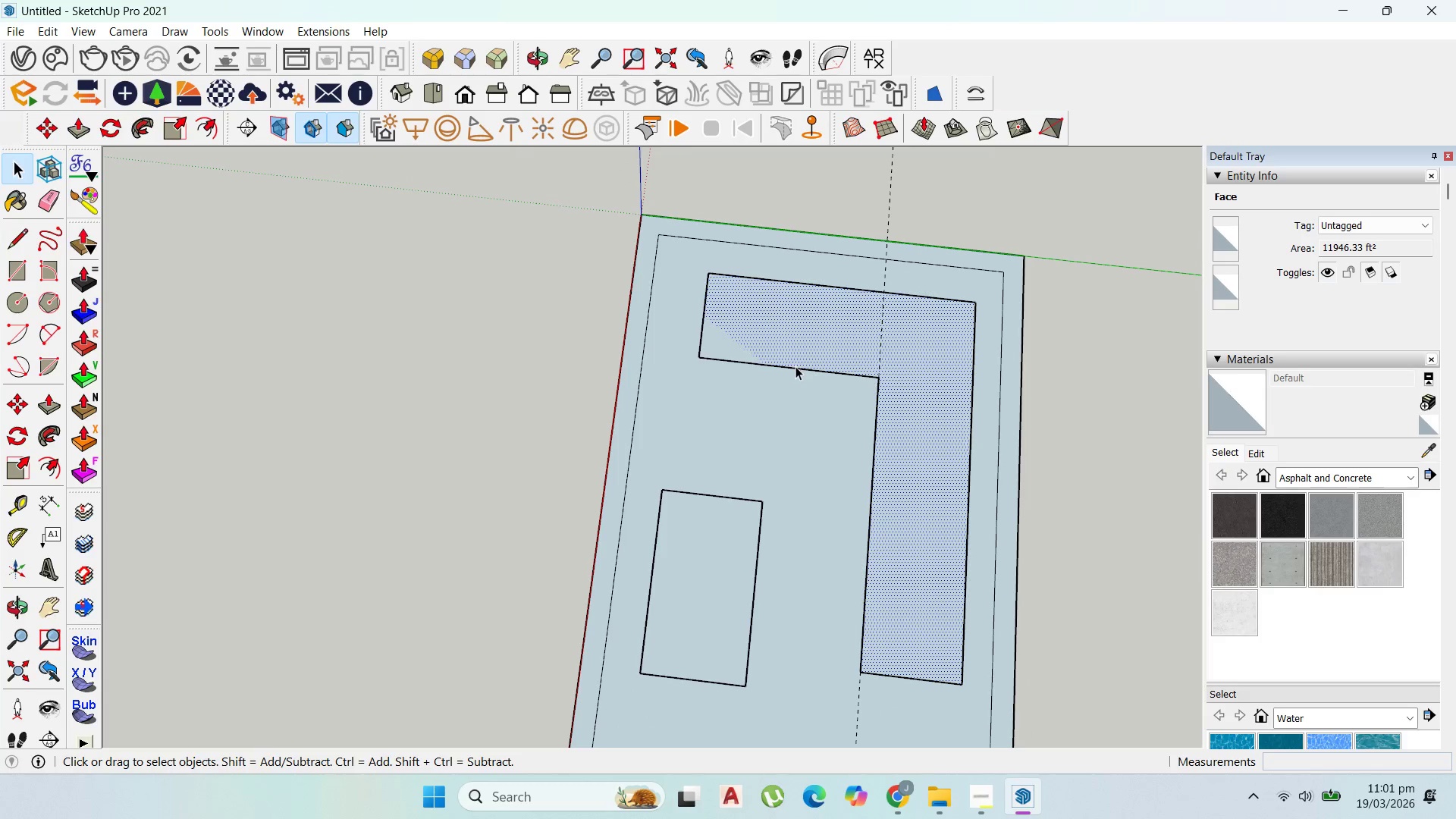 
scroll: coordinate [795, 366], scroll_direction: up, amount: 1.0
 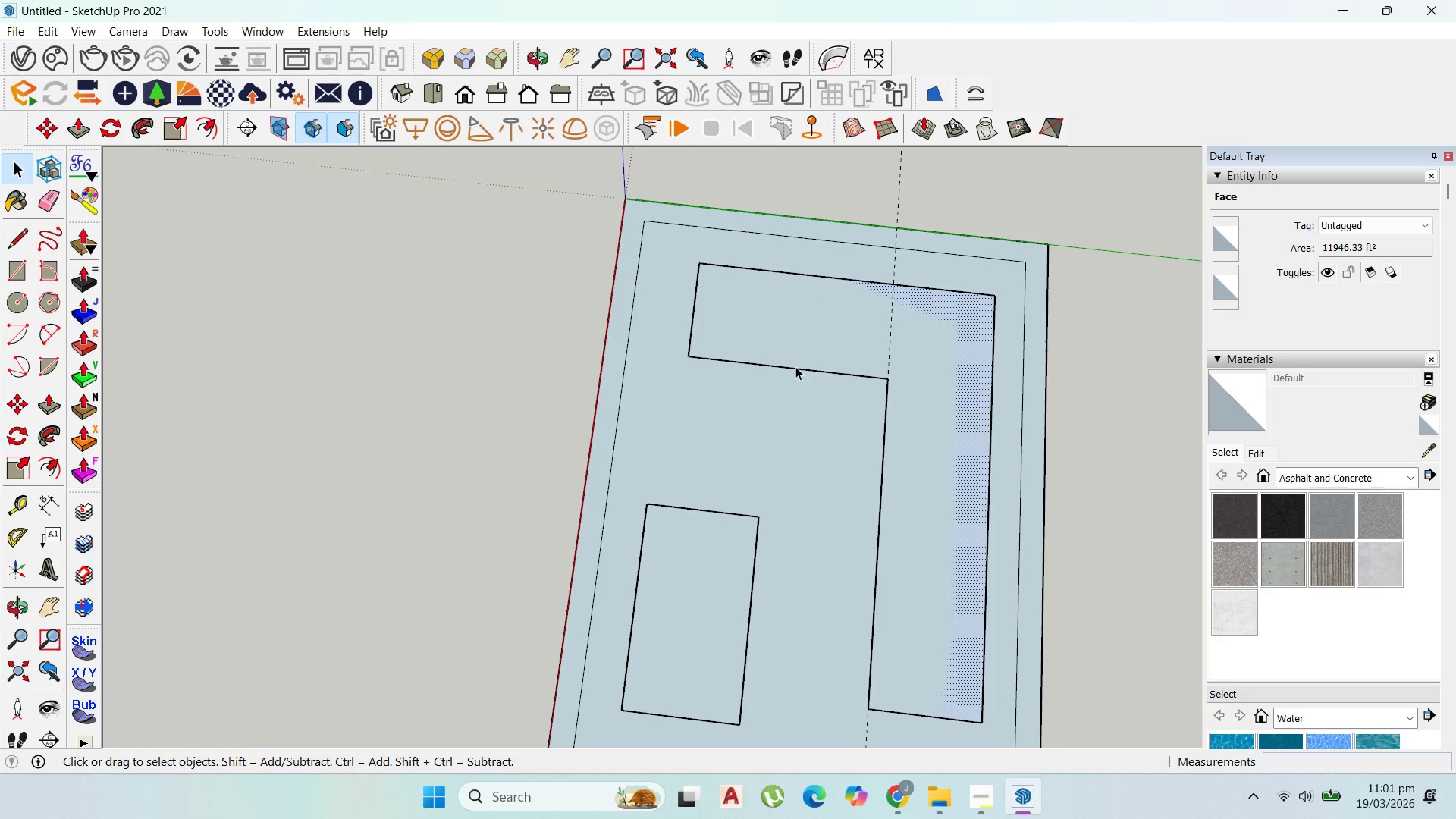 
left_click([795, 366])
 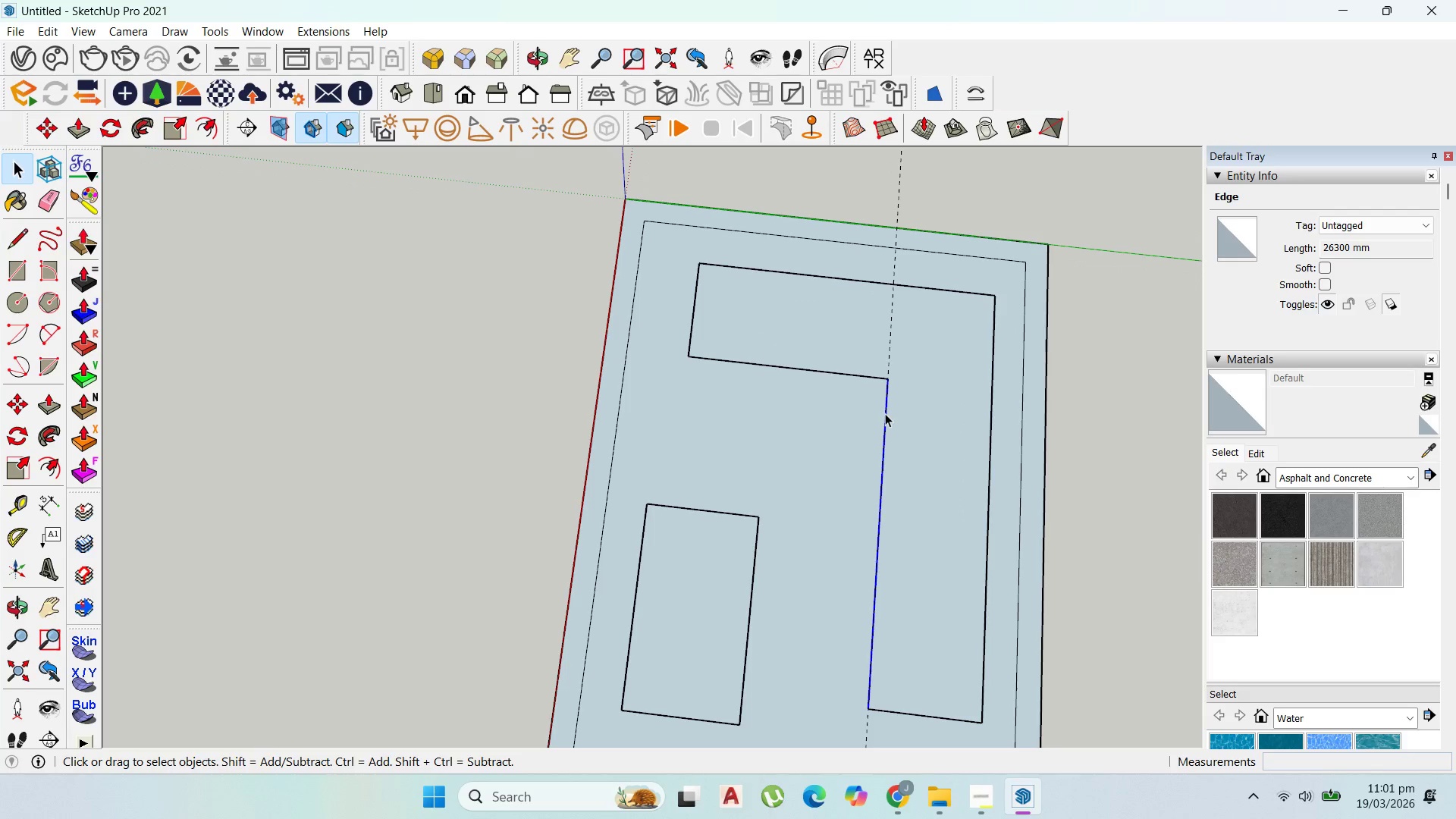 
type(m200)
 